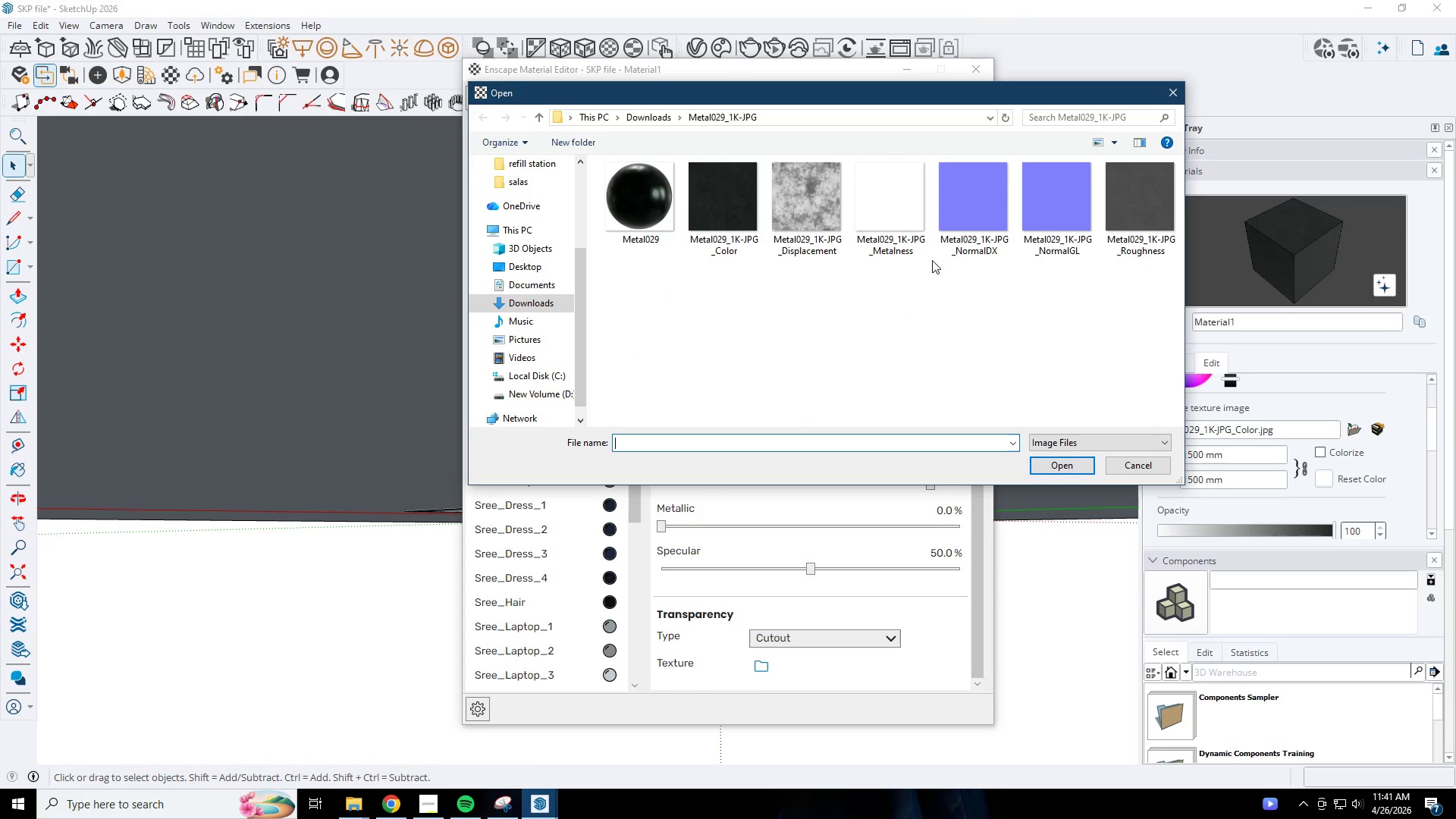 
left_click([911, 229])
 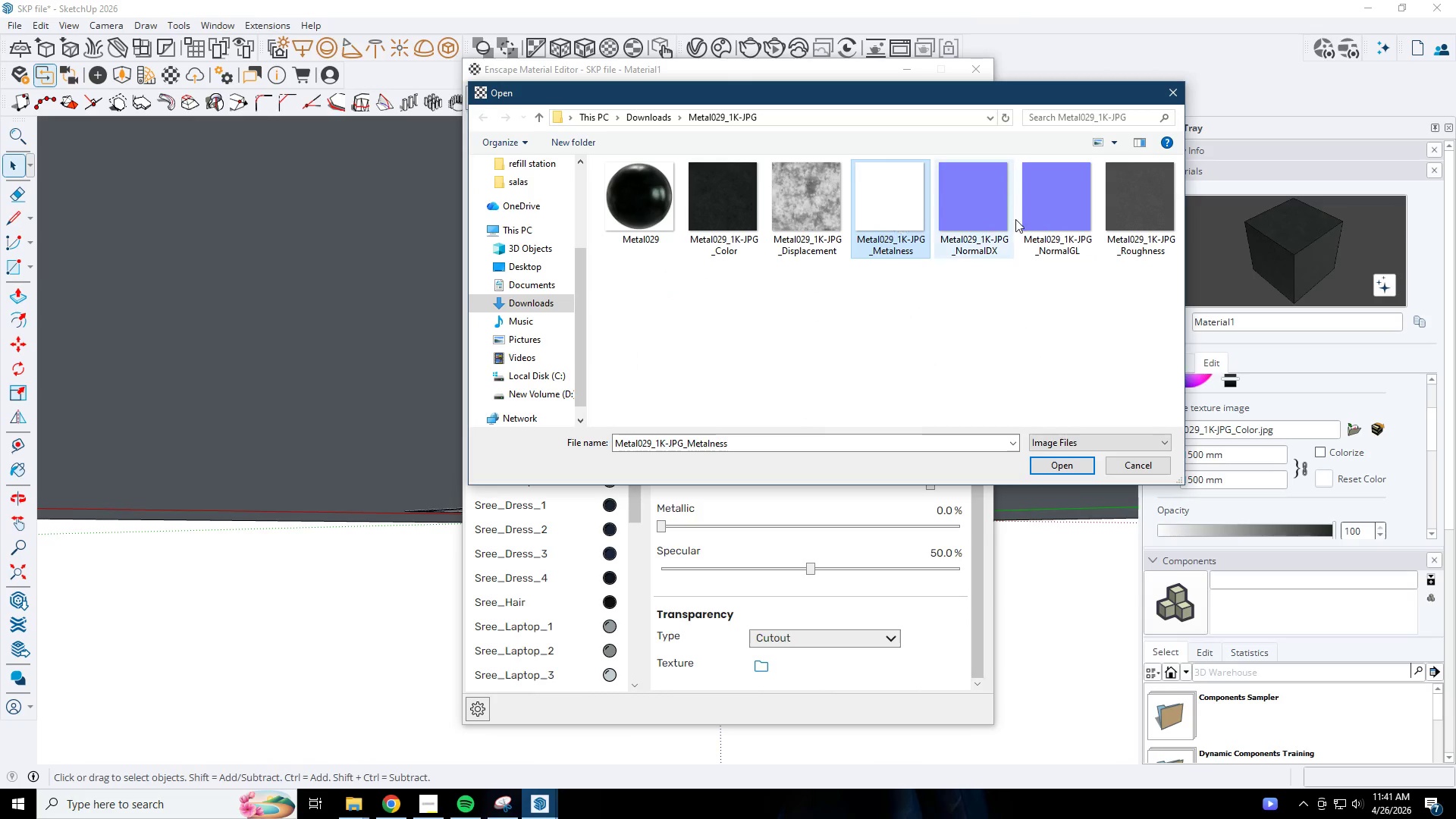 
left_click([1129, 220])
 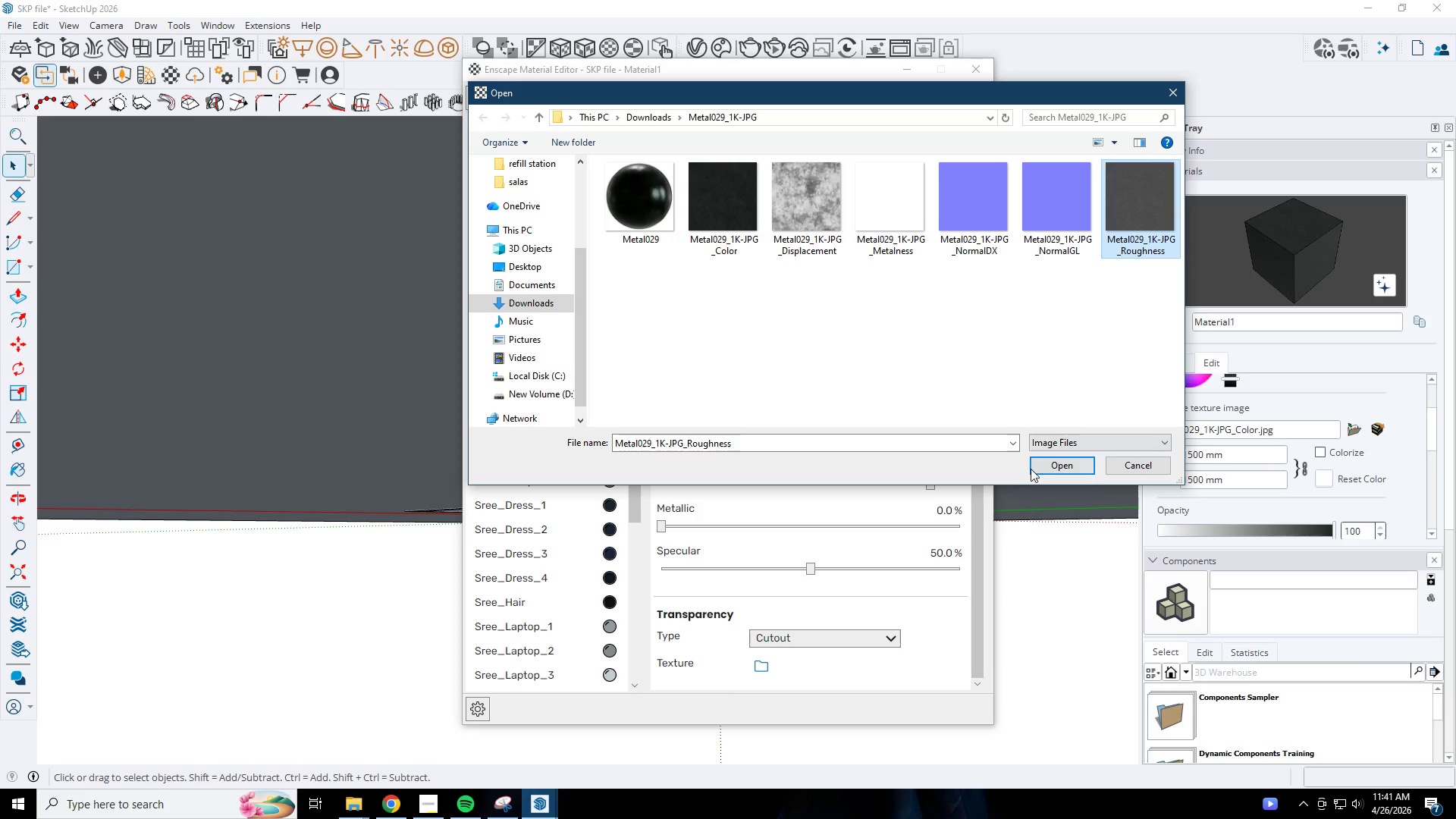 
left_click([1037, 472])
 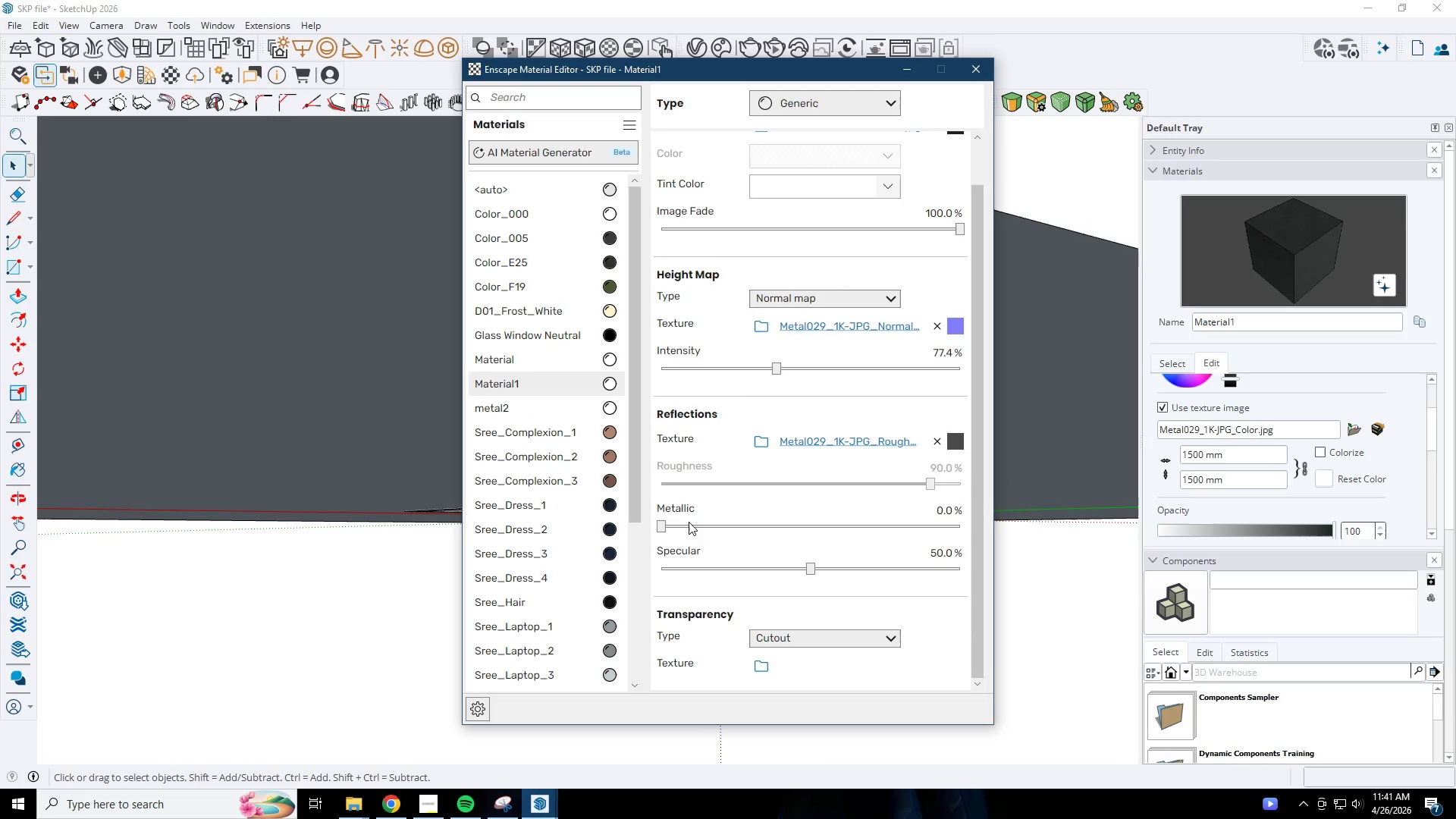 
left_click_drag(start_coordinate=[661, 524], to_coordinate=[703, 527])
 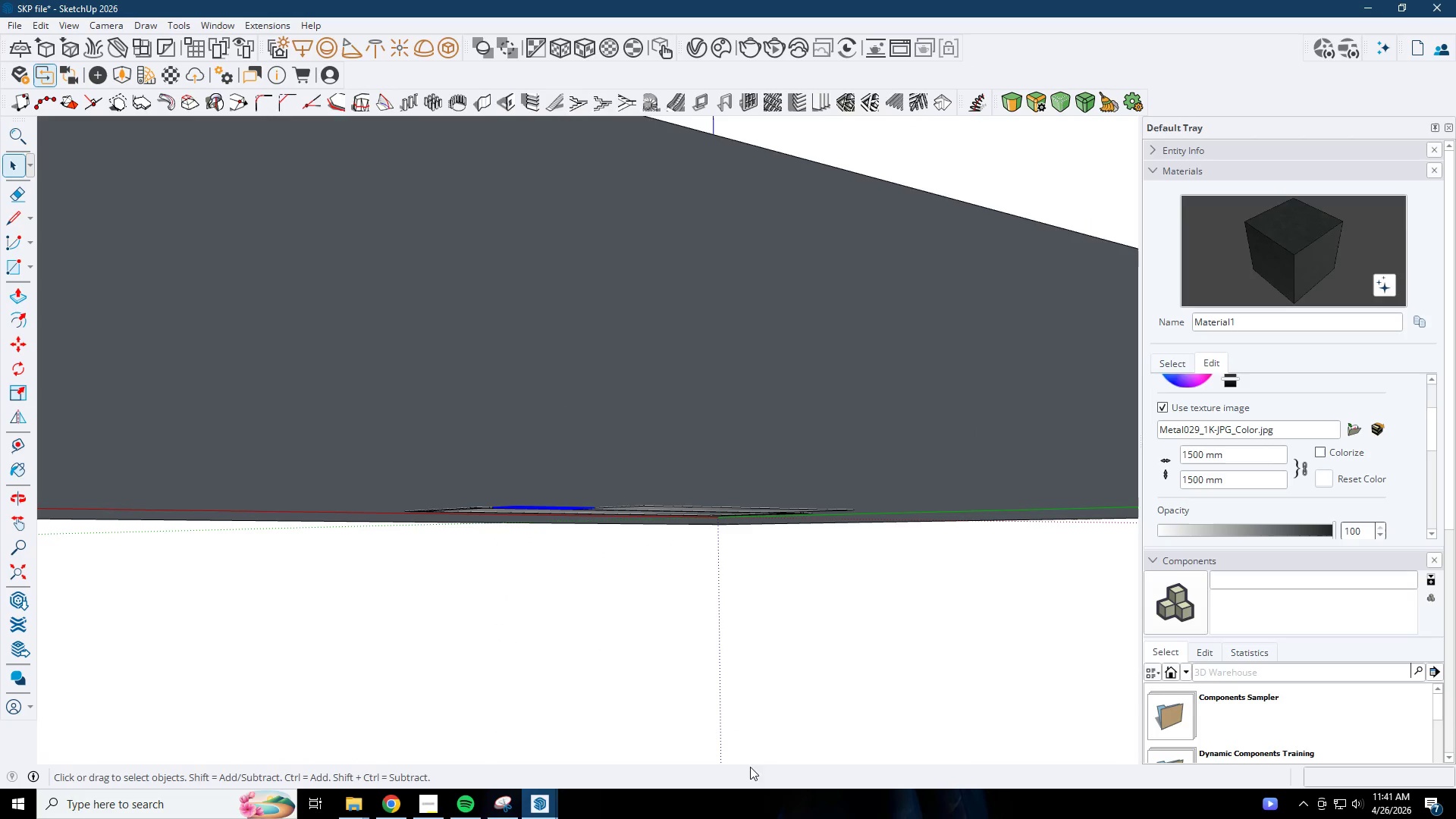 
left_click([547, 802])
 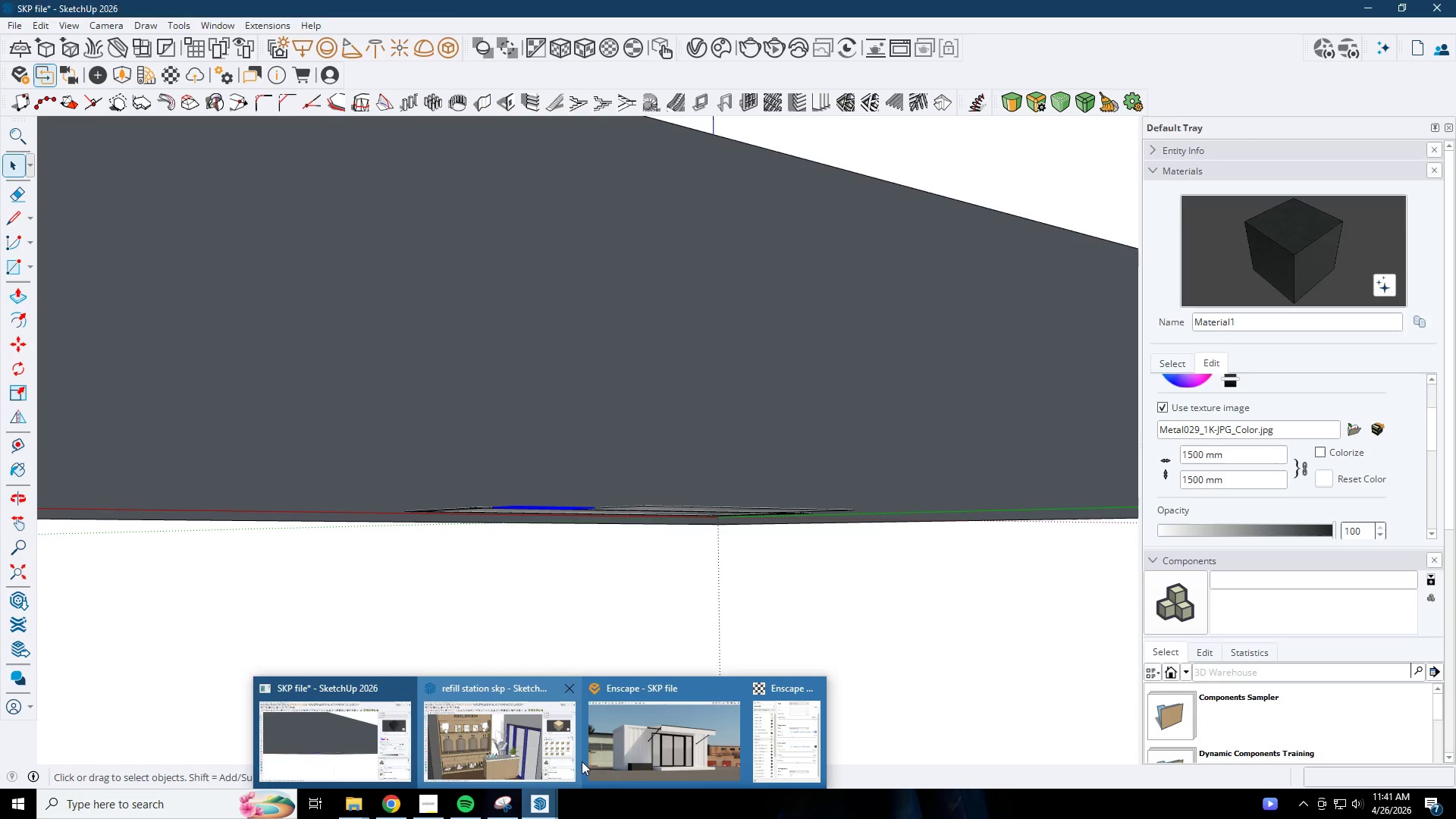 
left_click([597, 755])
 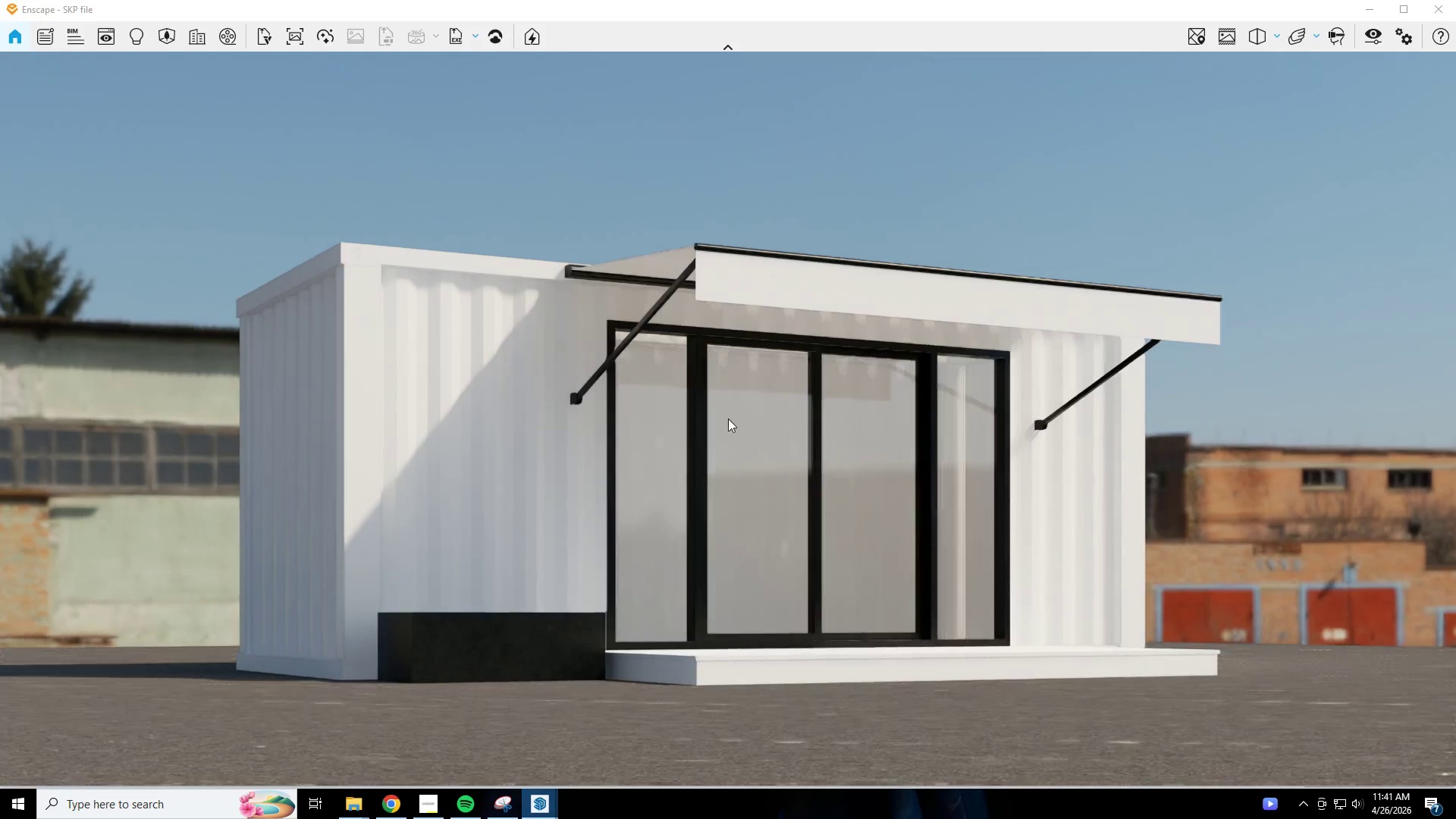 
type(wewq)
 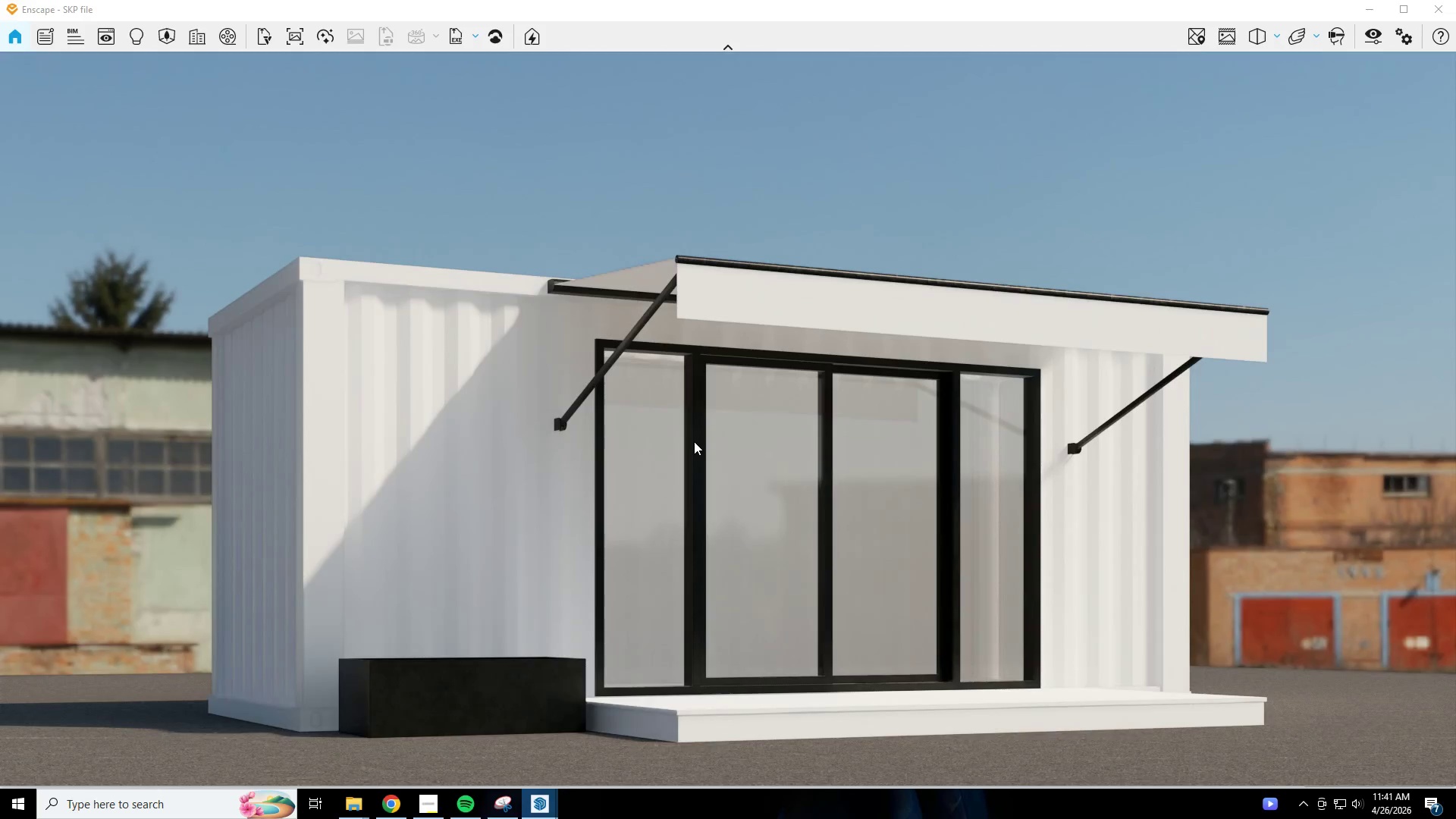 
type(eeqdewqw)
 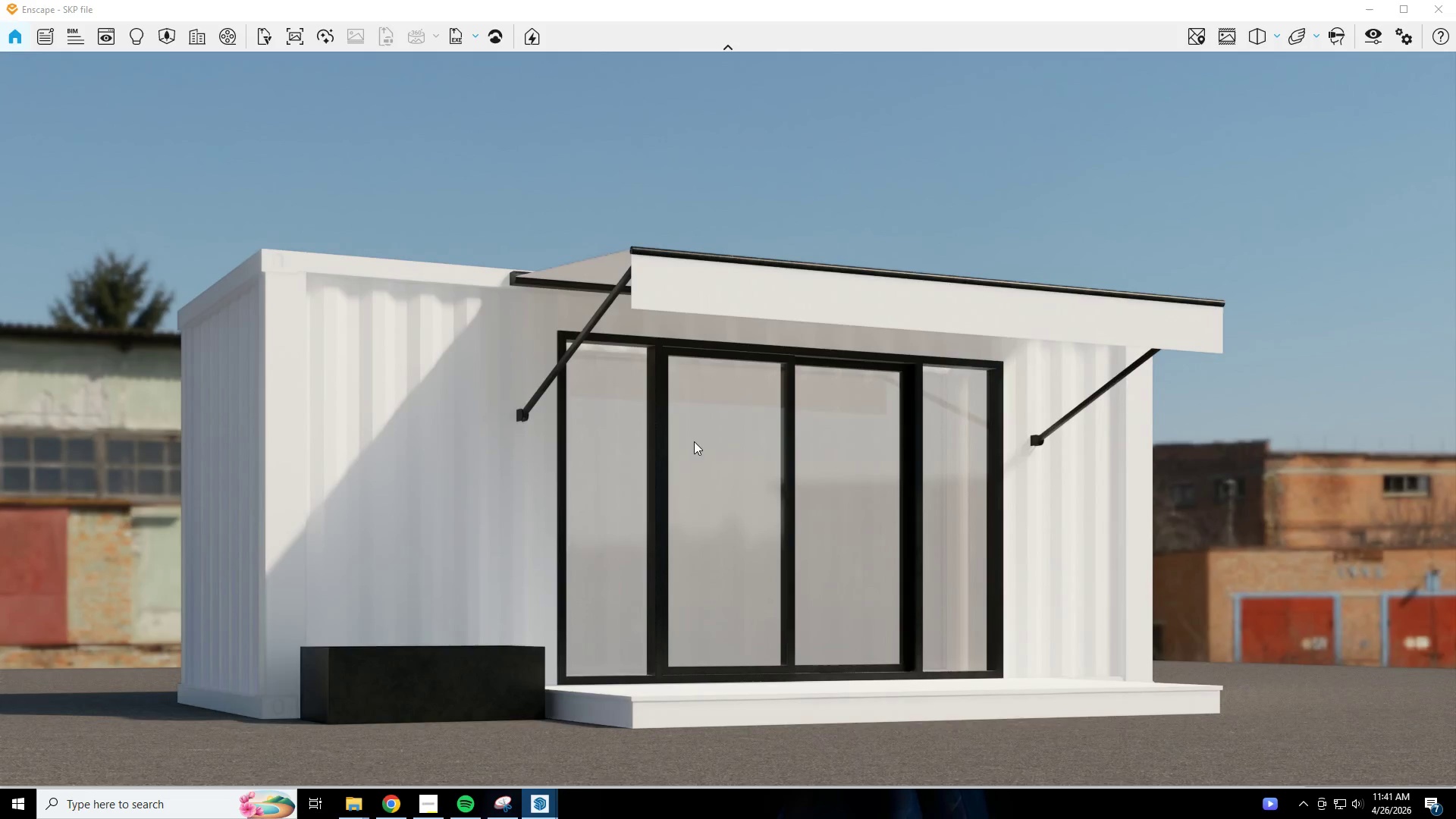 
hold_key(key=S, duration=0.36)
 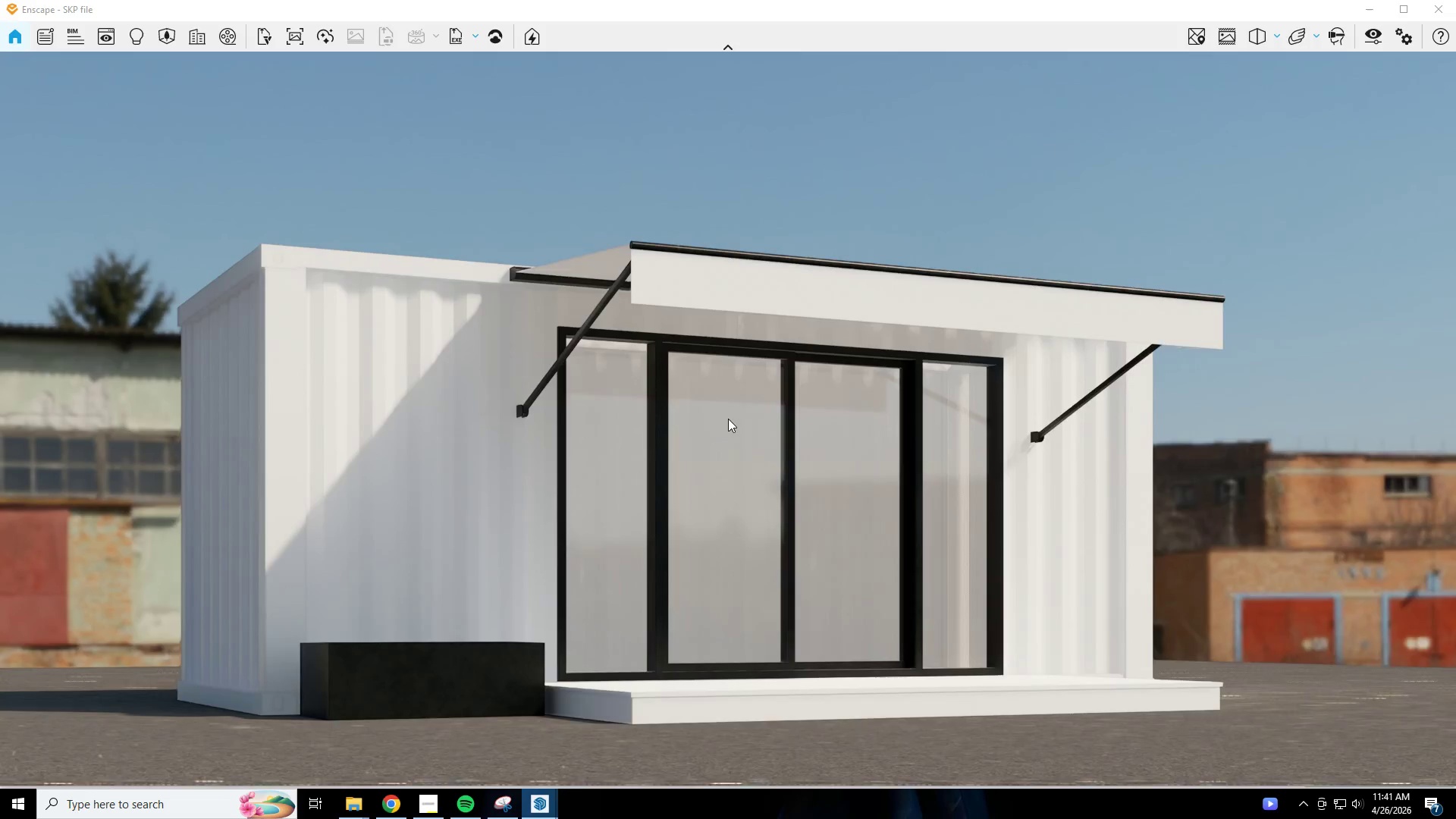 
type(waaw)
 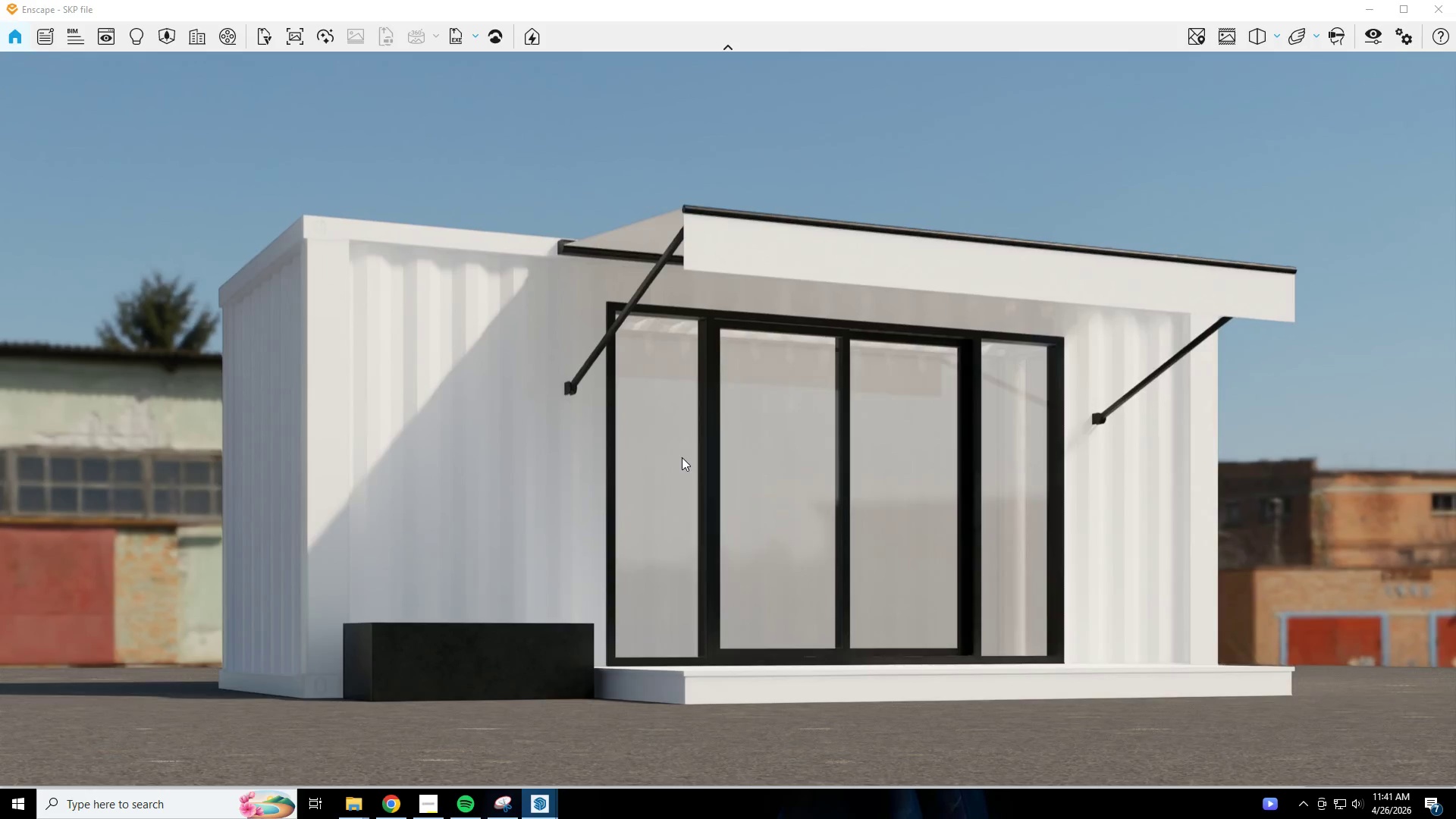 
type(se)
 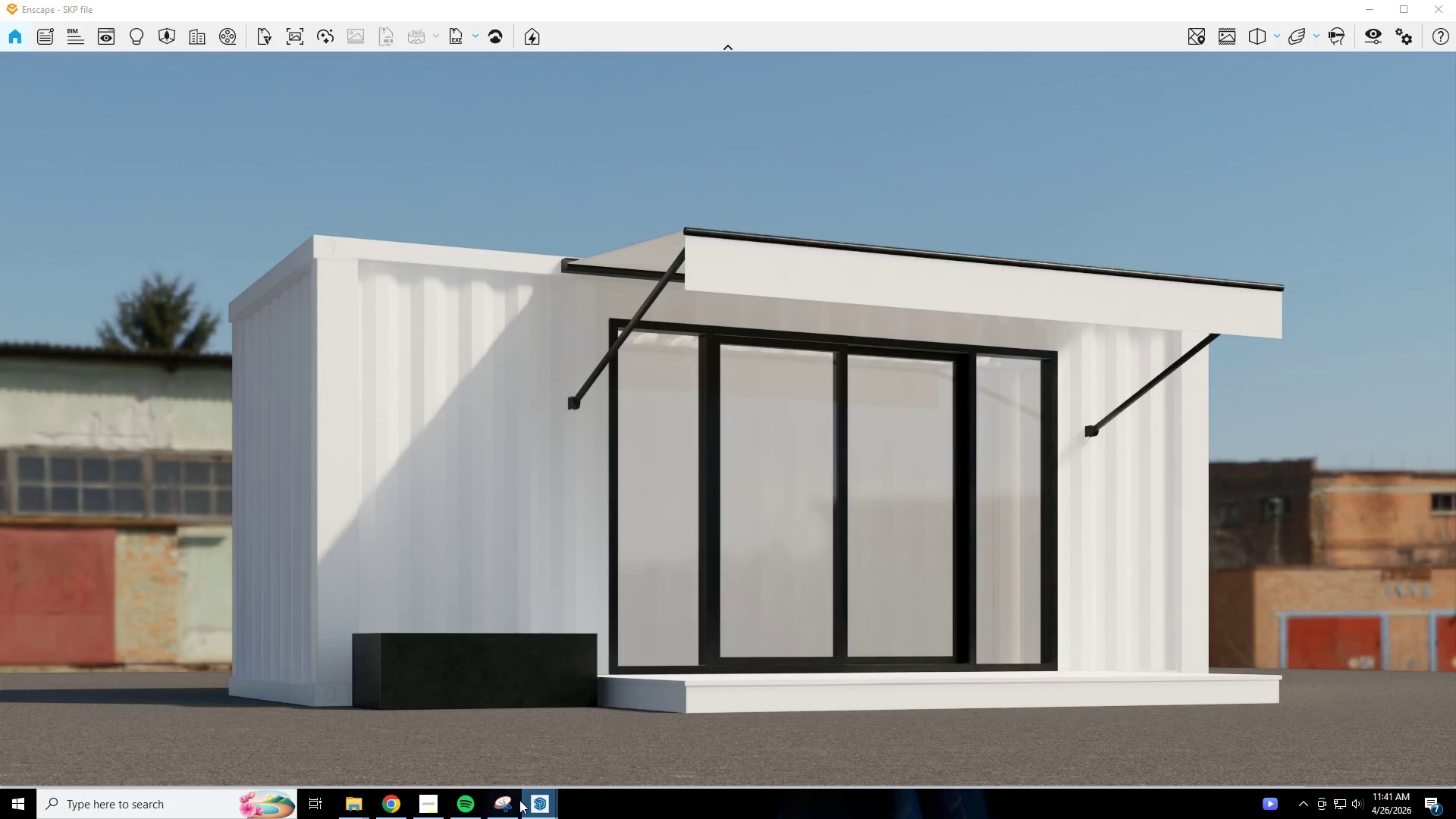 
left_click([539, 809])
 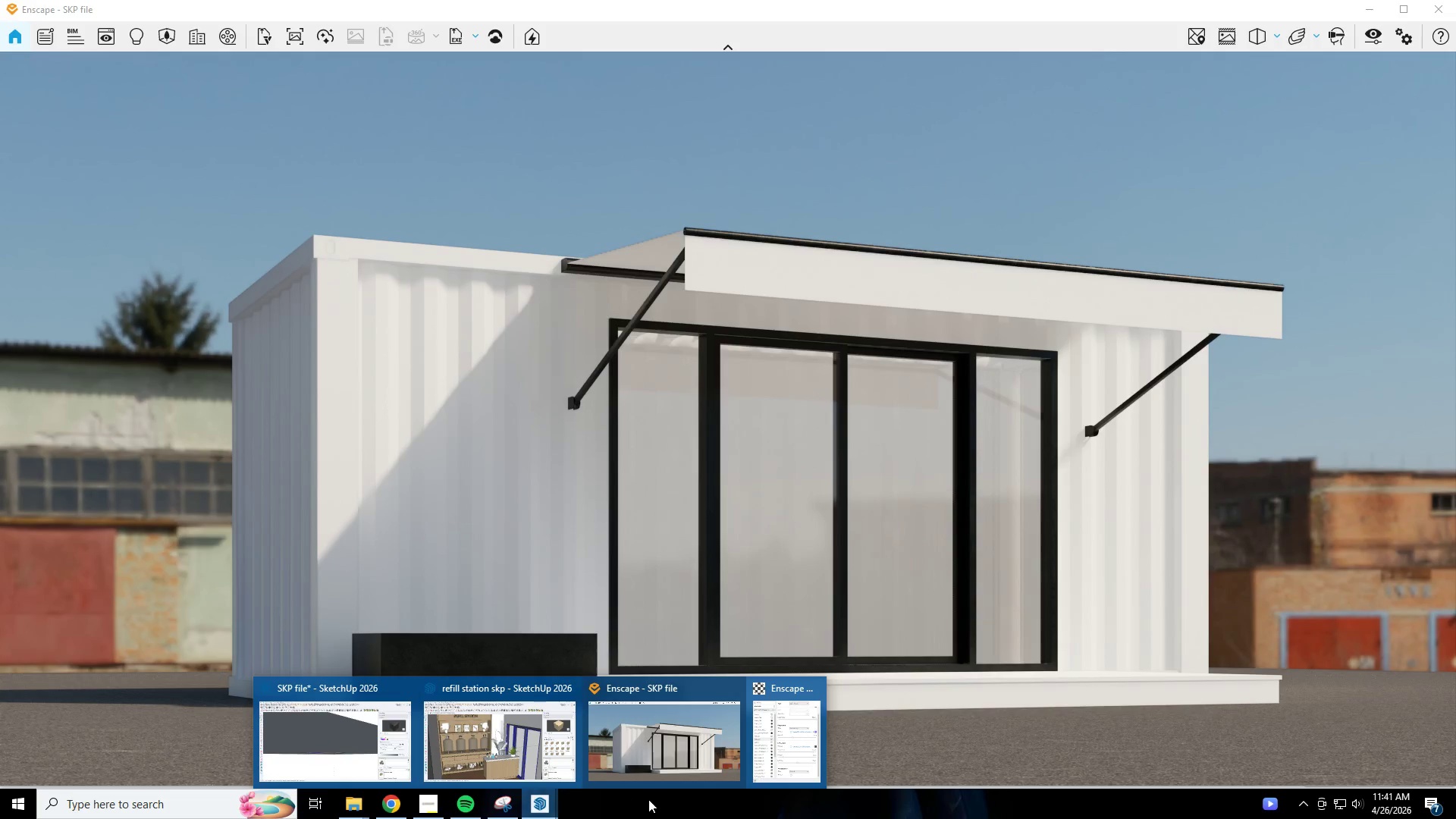 
left_click([654, 802])
 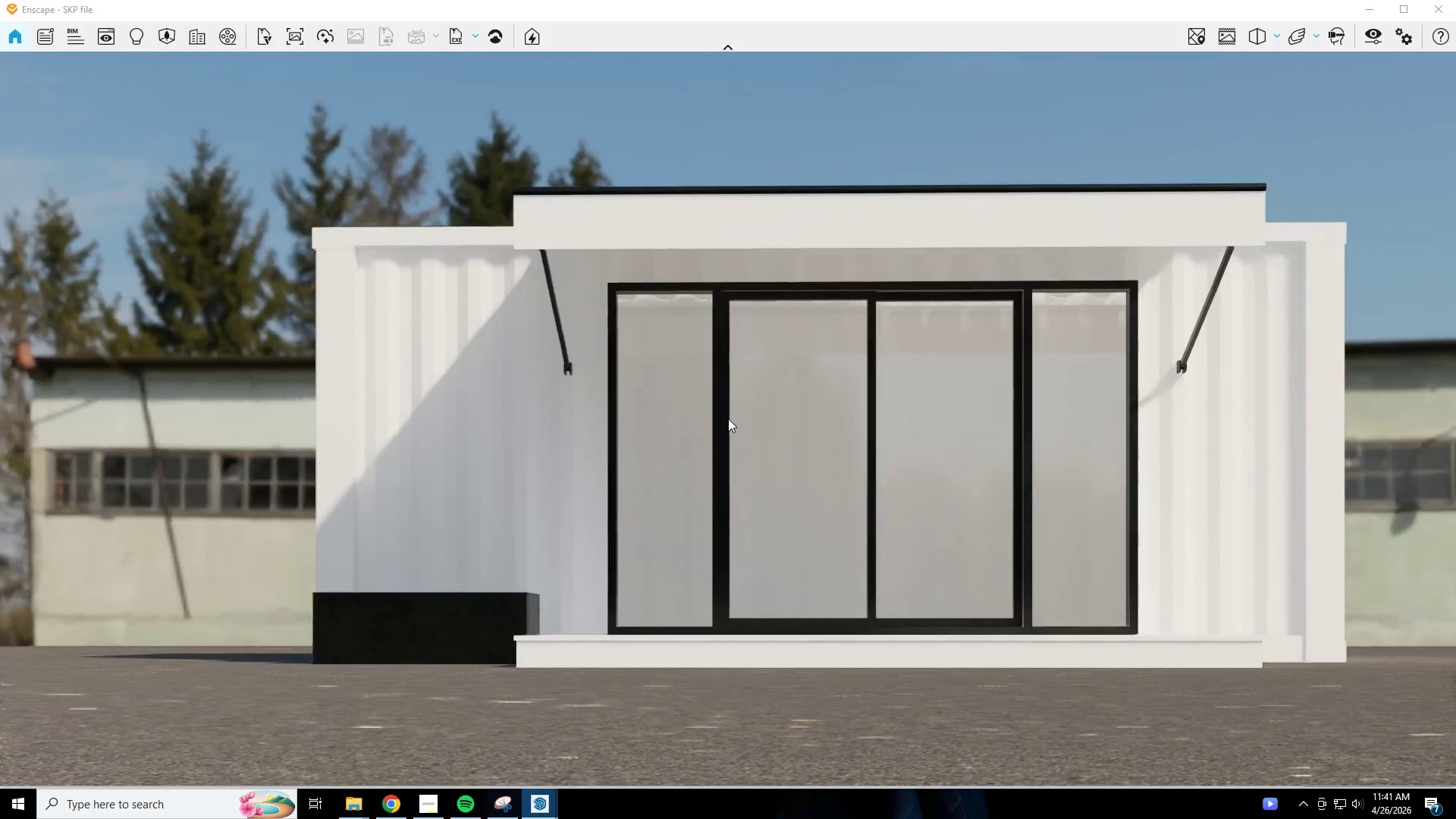 
hold_key(key=E, duration=0.39)
 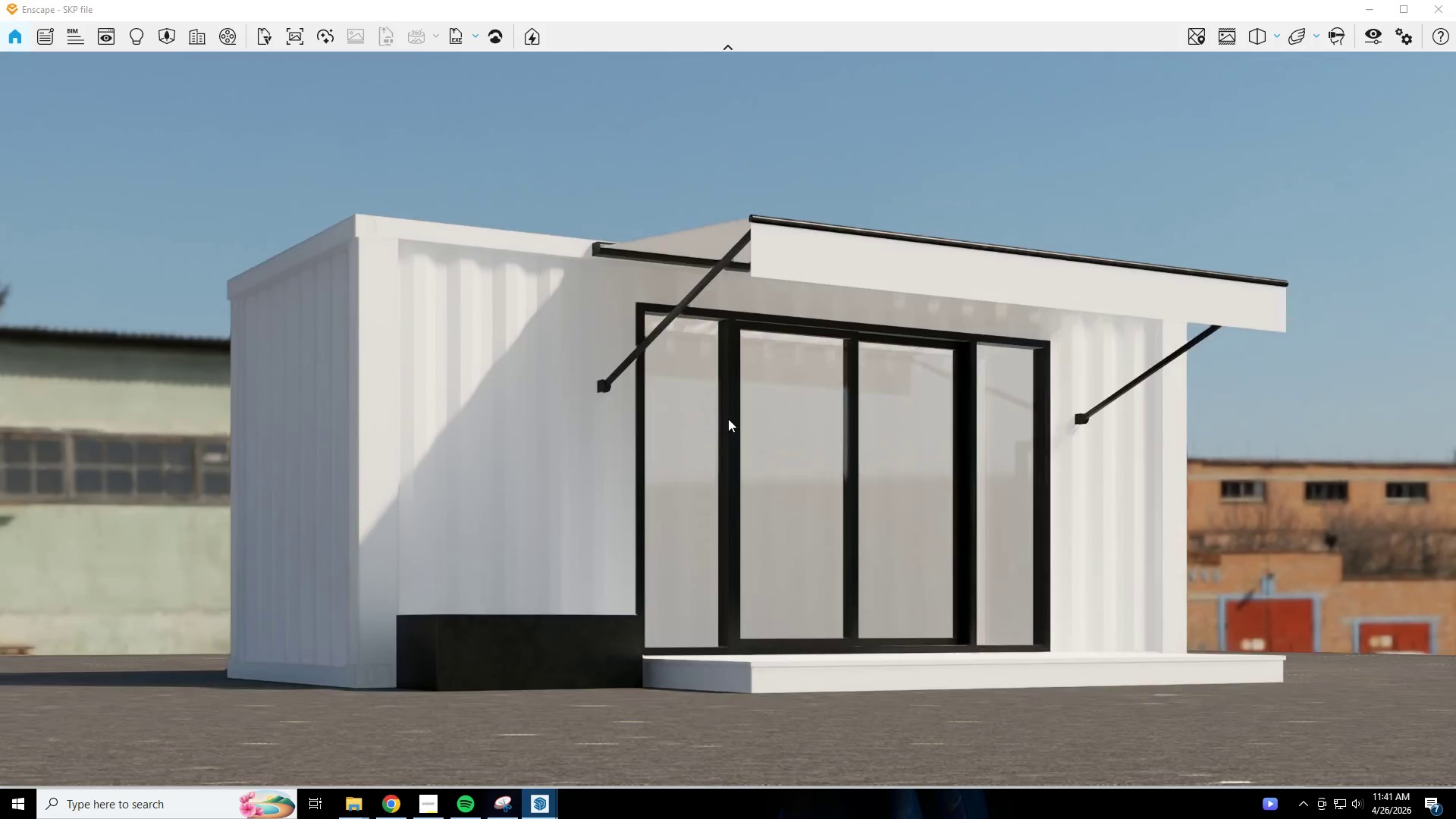 
type(eewqew)
 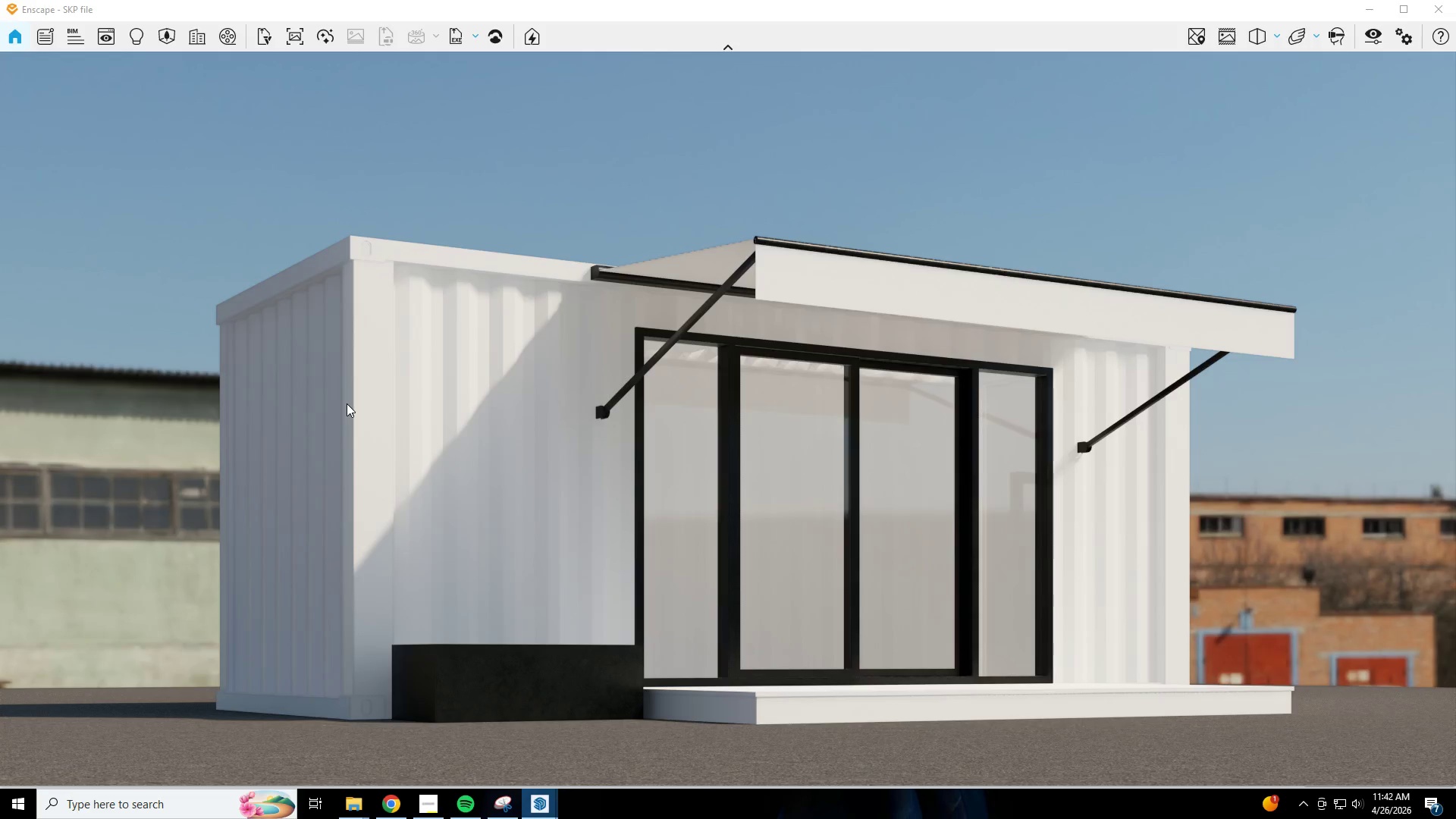 
wait(27.66)
 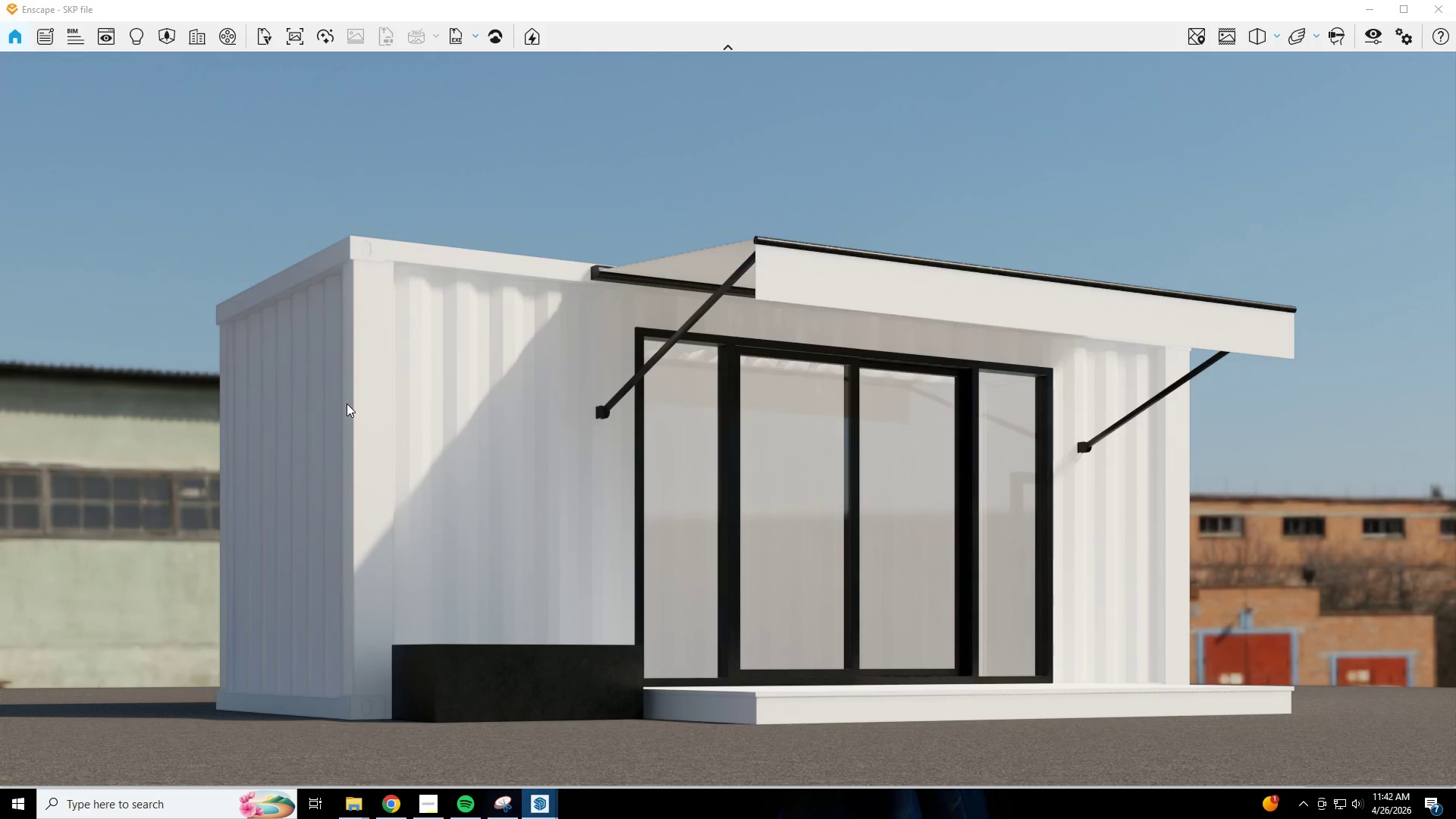 
left_click([1367, 5])
 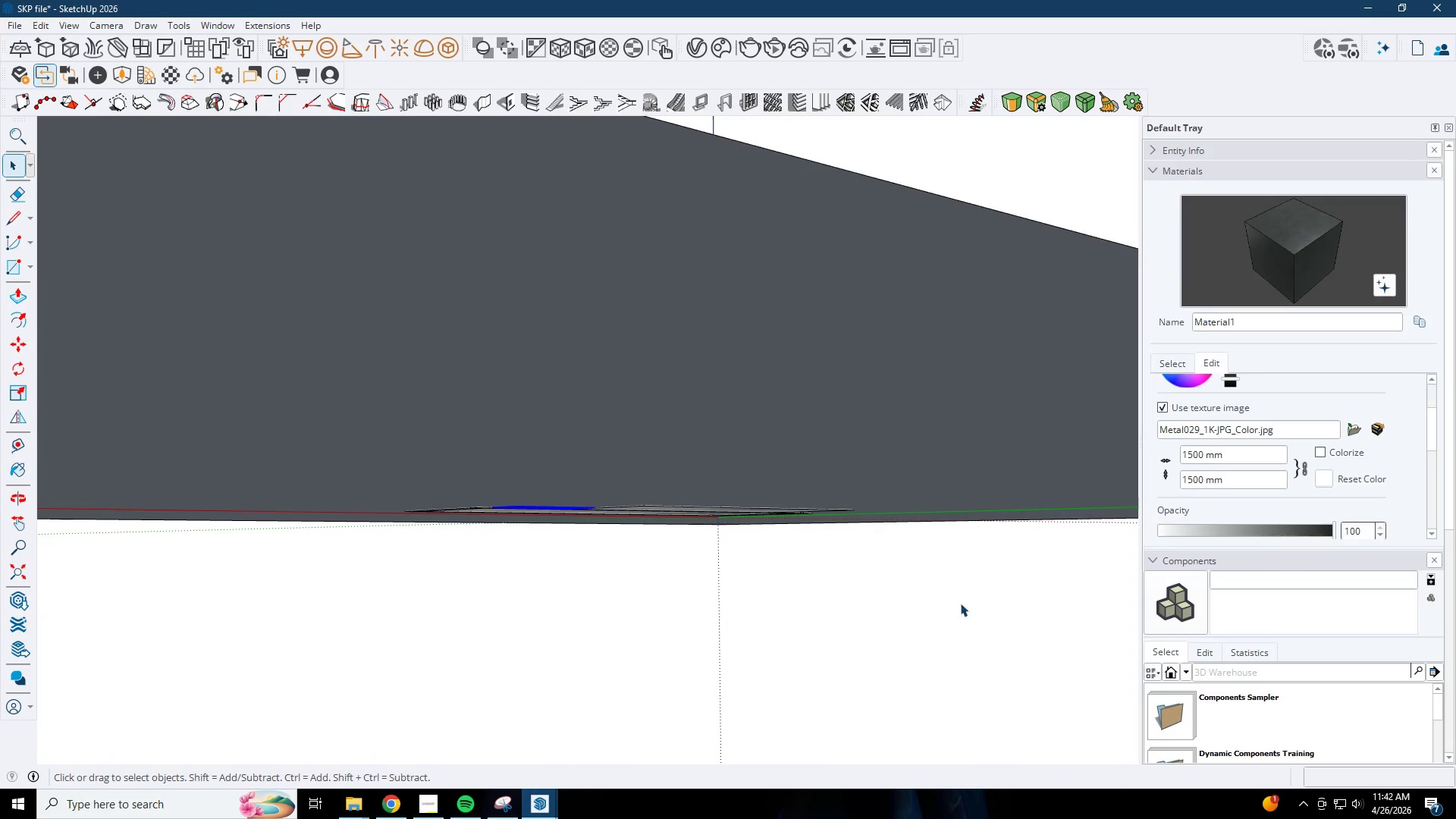 
left_click([1178, 359])
 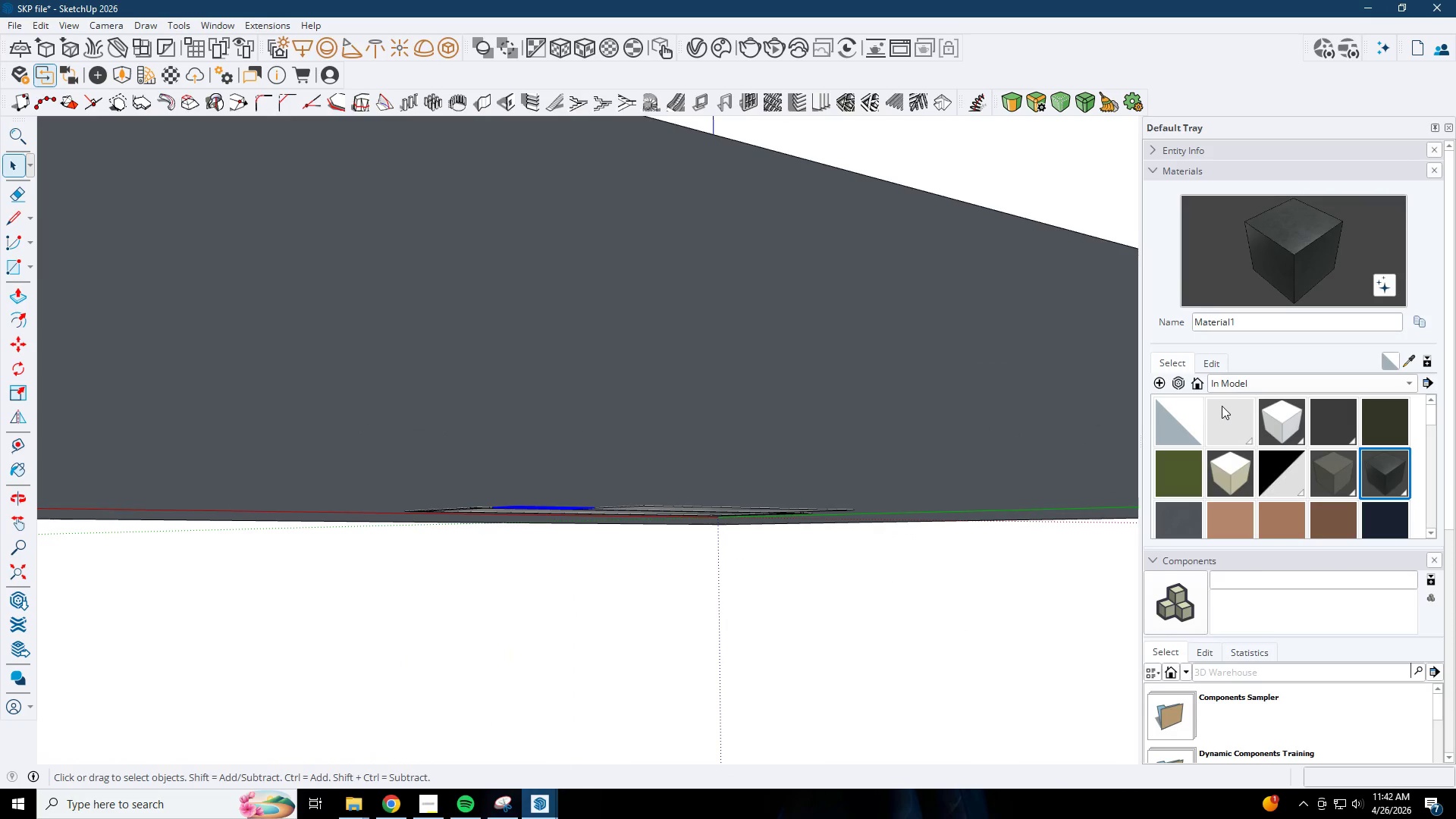 
left_click([1268, 378])
 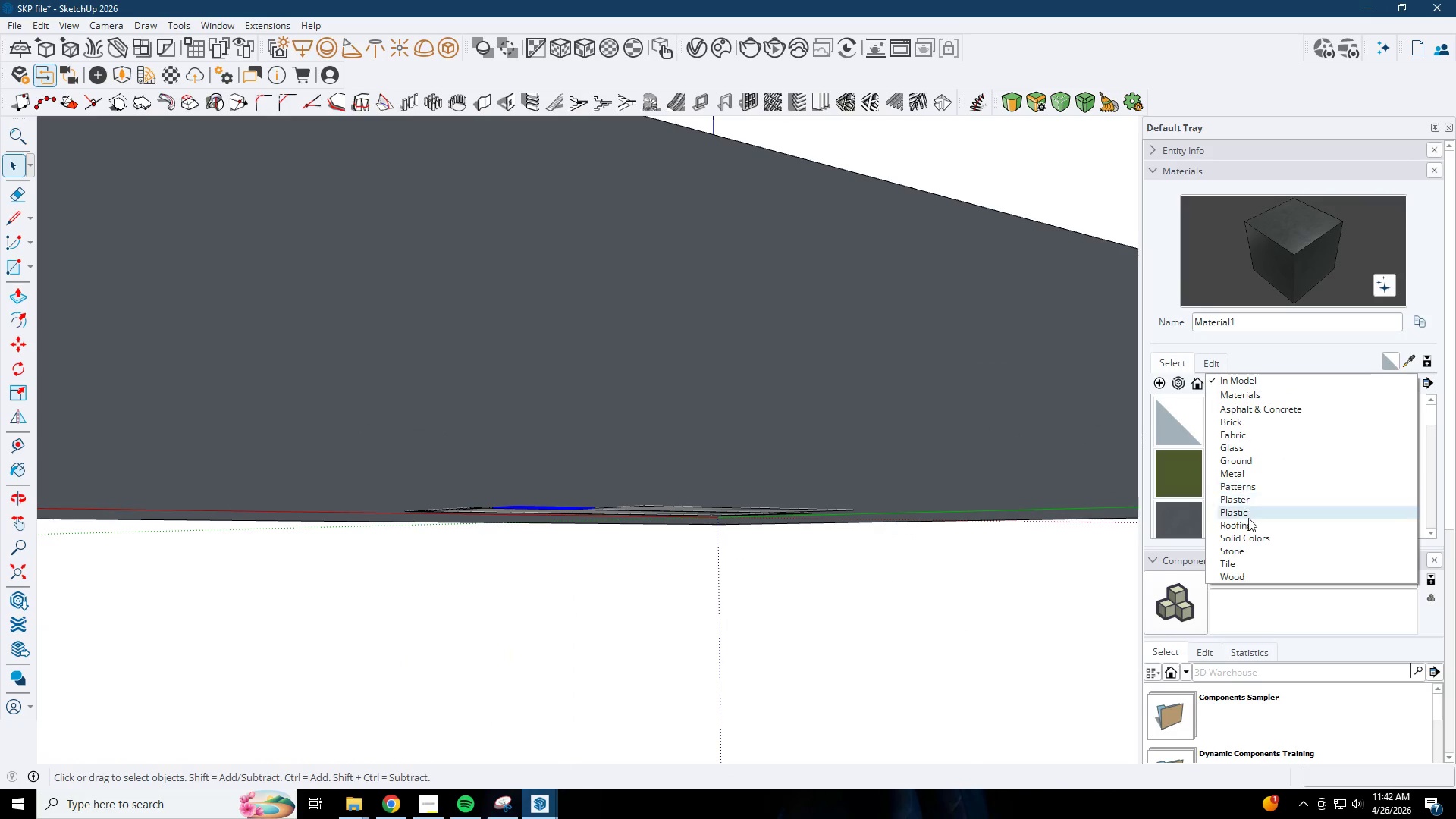 
left_click([1249, 533])
 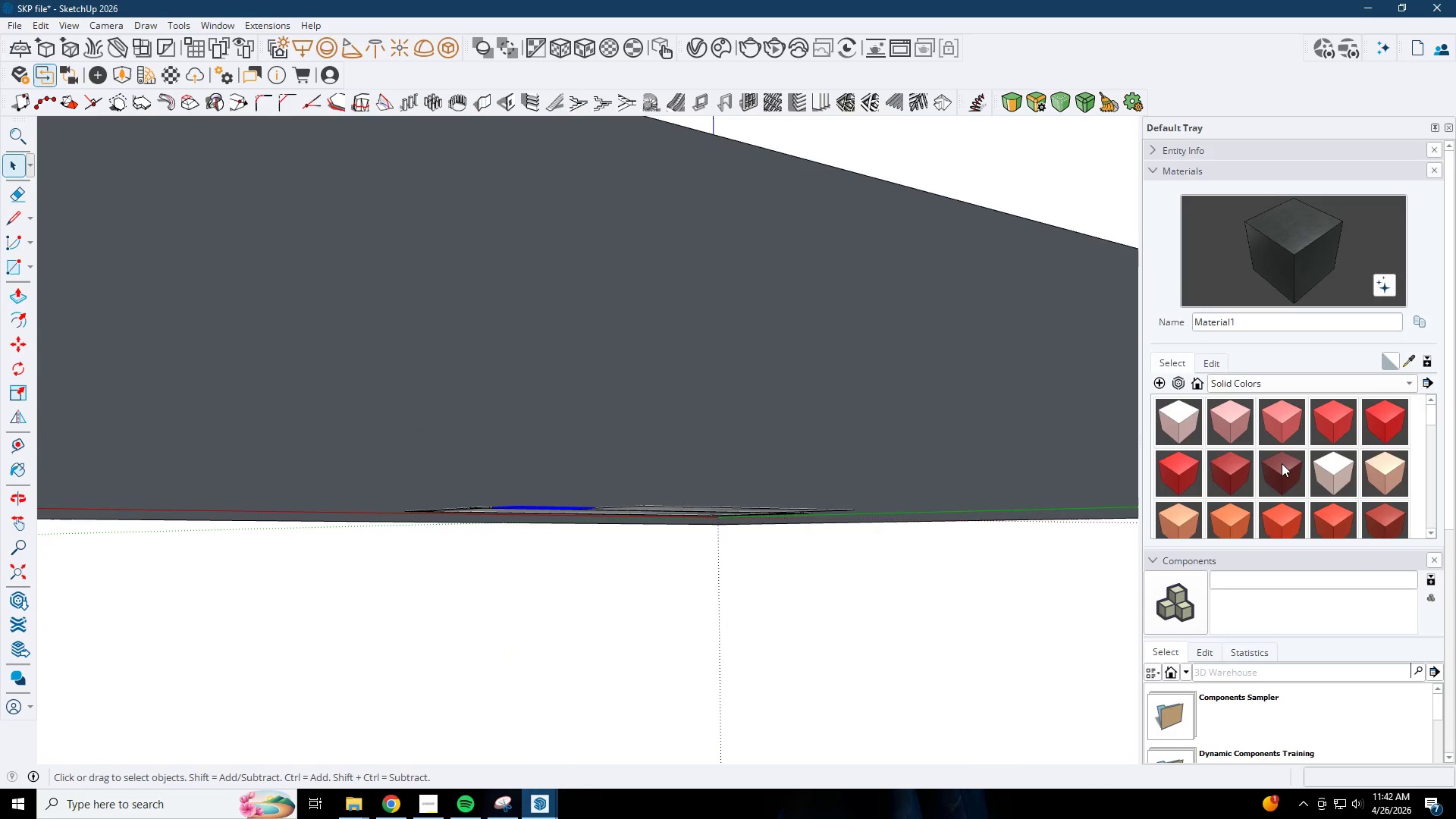 
scroll: coordinate [1264, 474], scroll_direction: down, amount: 16.0
 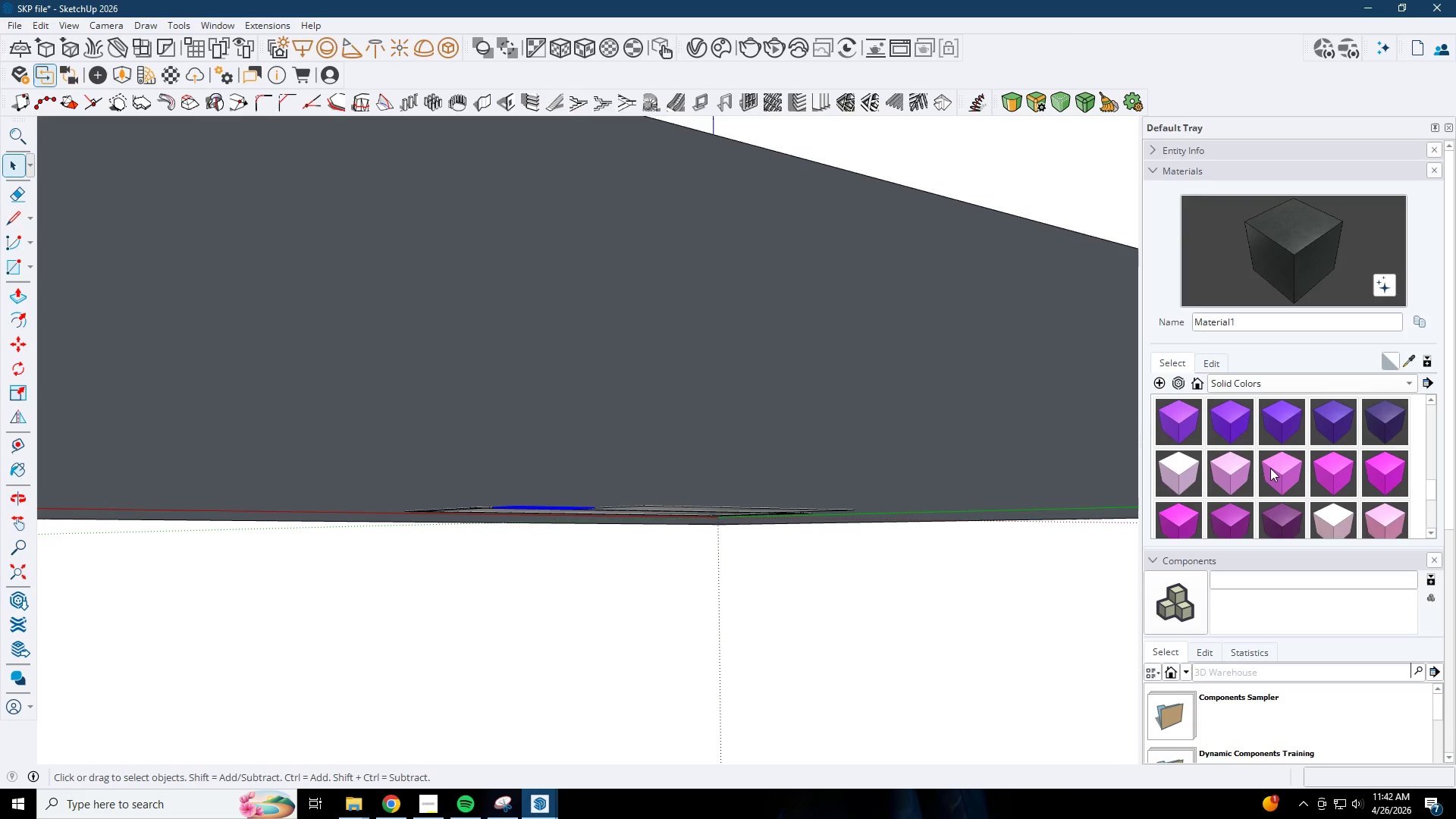 
scroll: coordinate [1271, 465], scroll_direction: up, amount: 2.0
 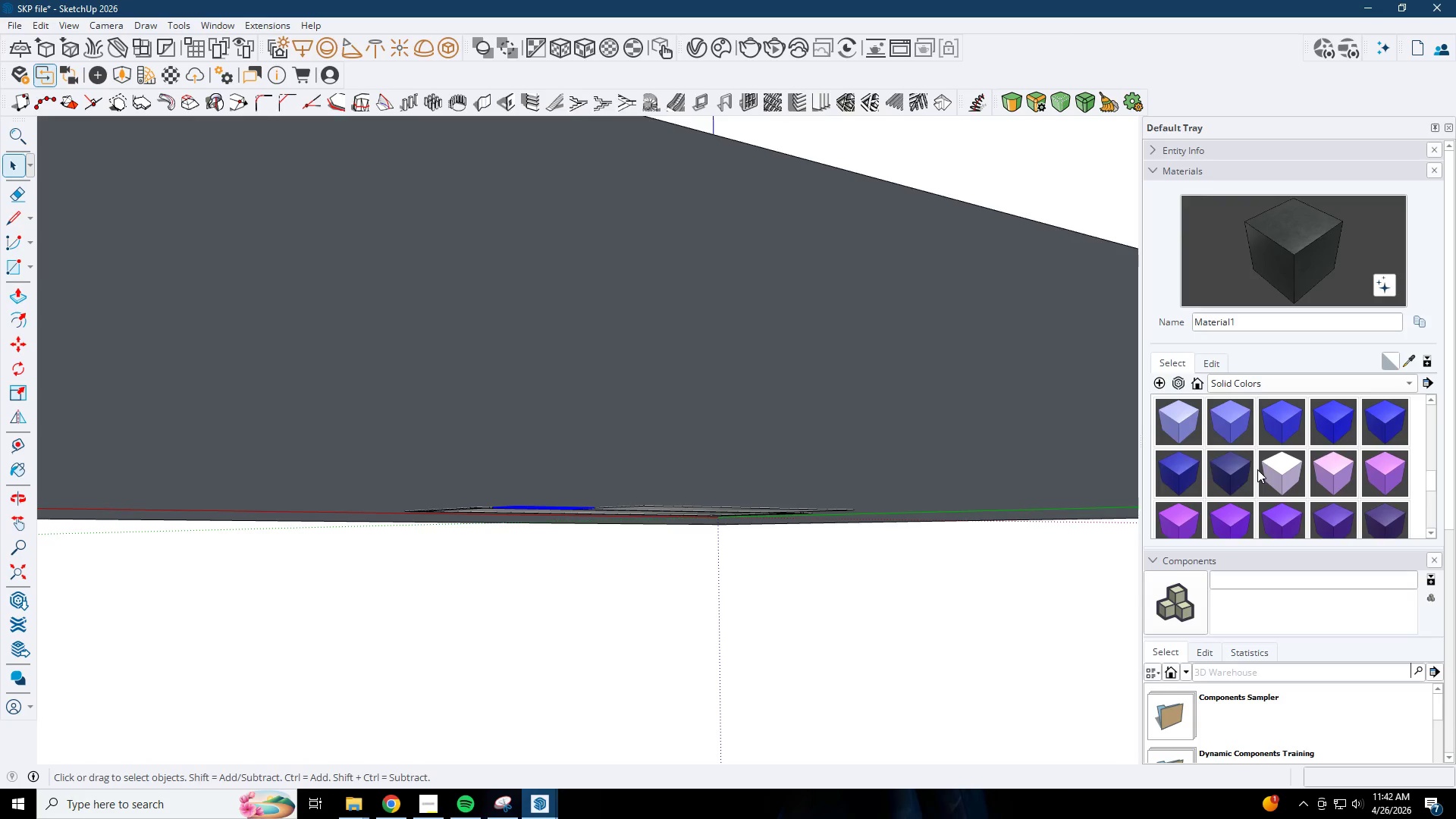 
left_click([1244, 468])
 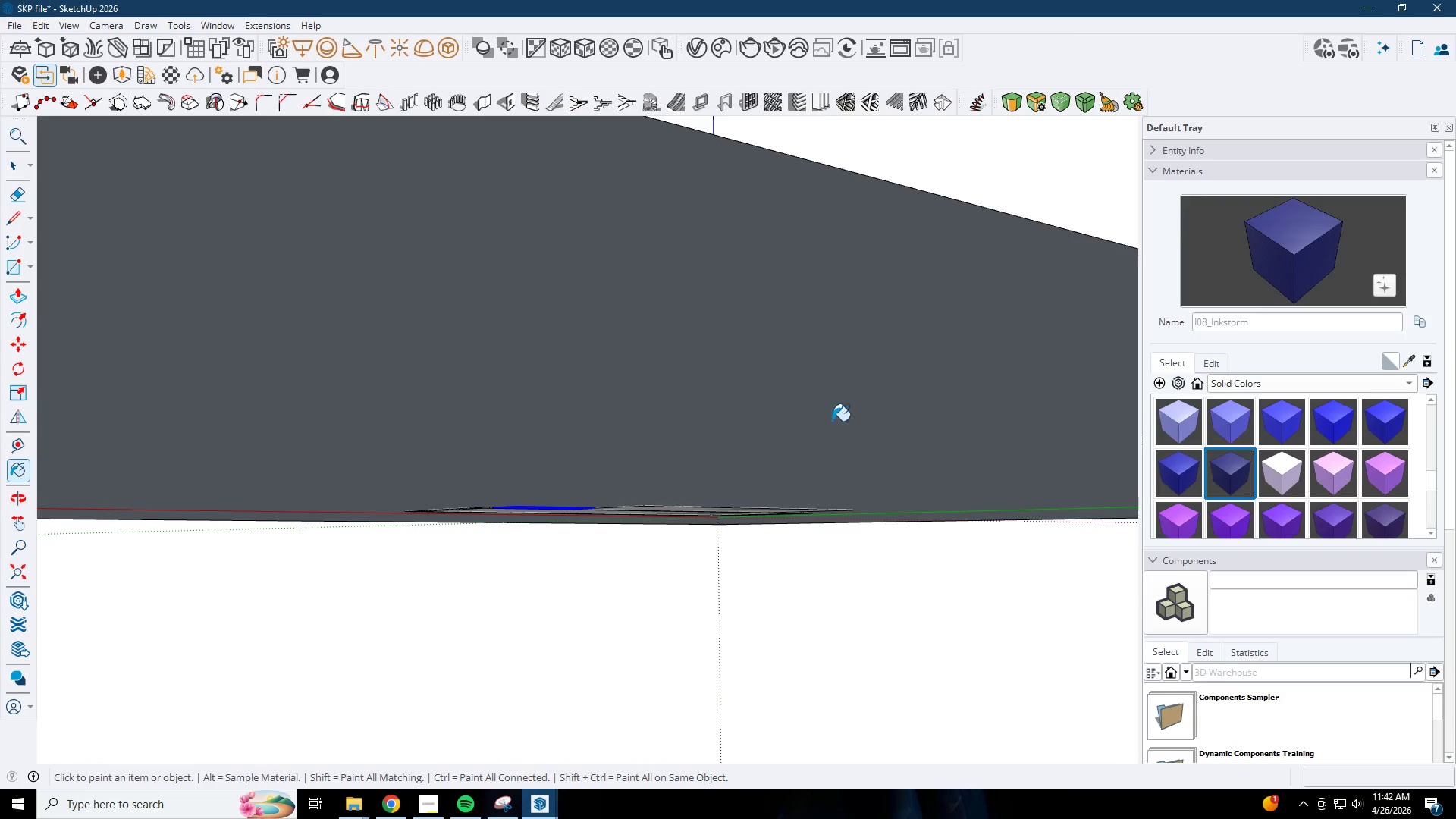 
scroll: coordinate [750, 512], scroll_direction: down, amount: 8.0
 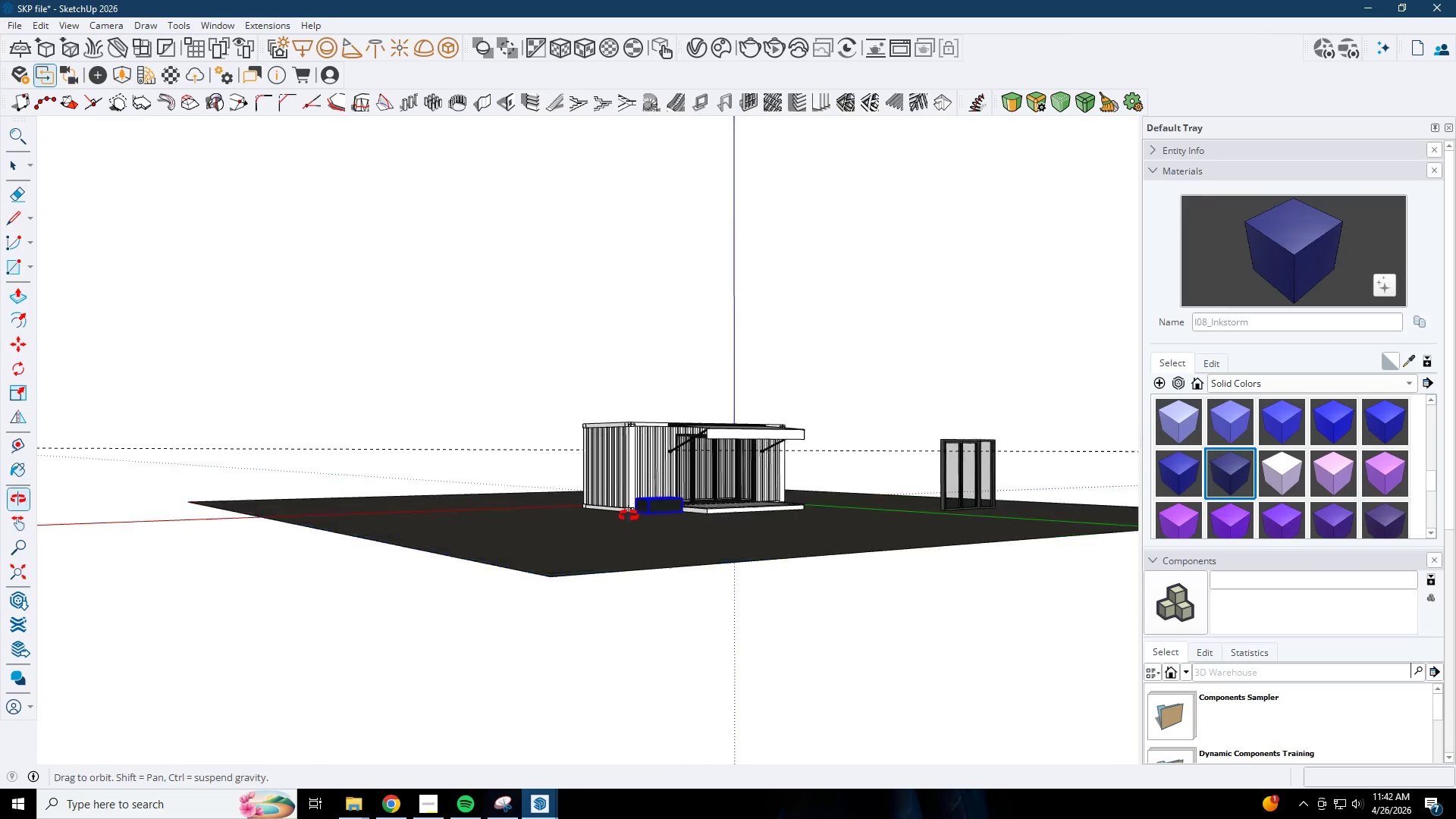 
key(Space)
 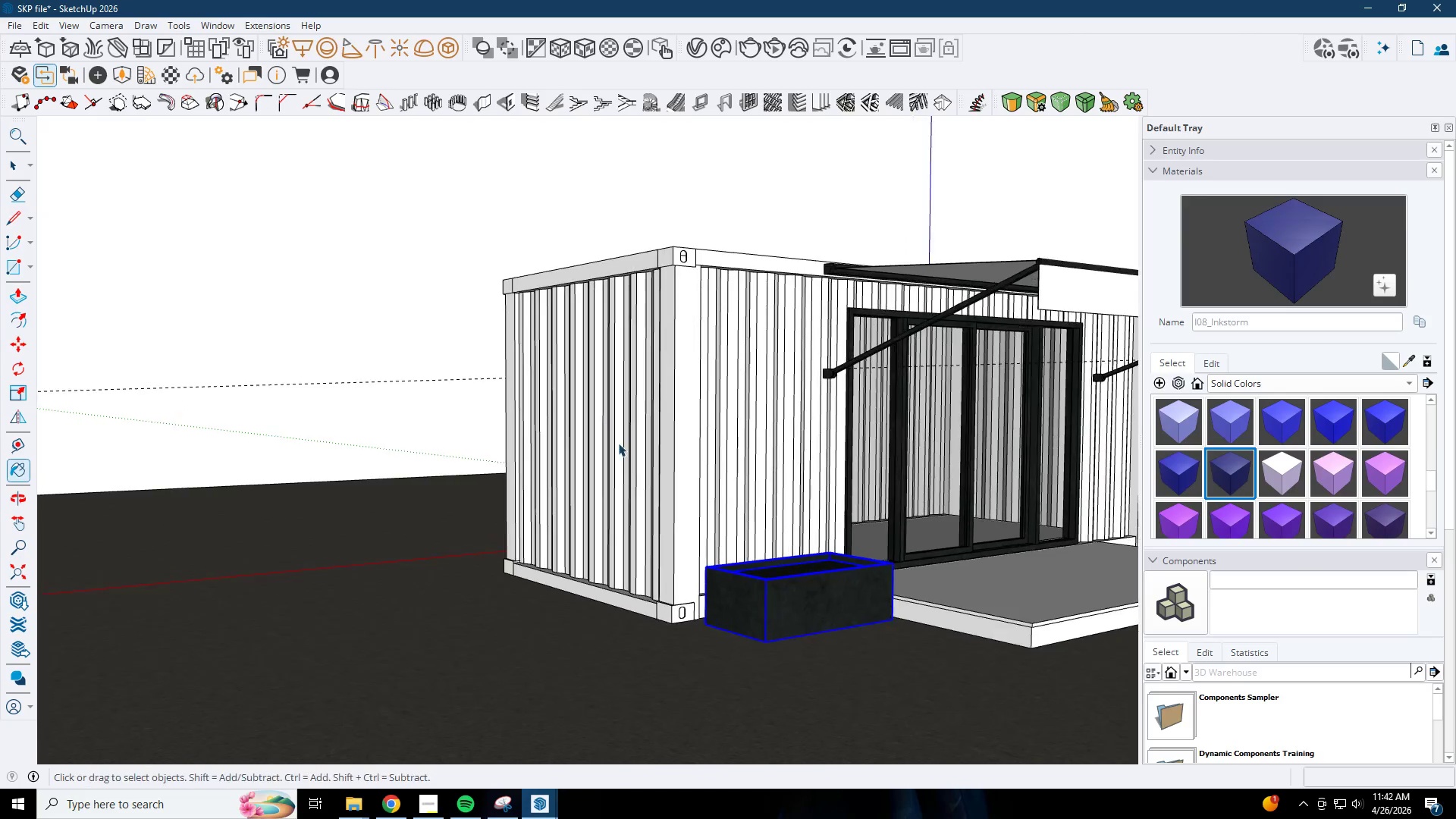 
left_click([617, 441])
 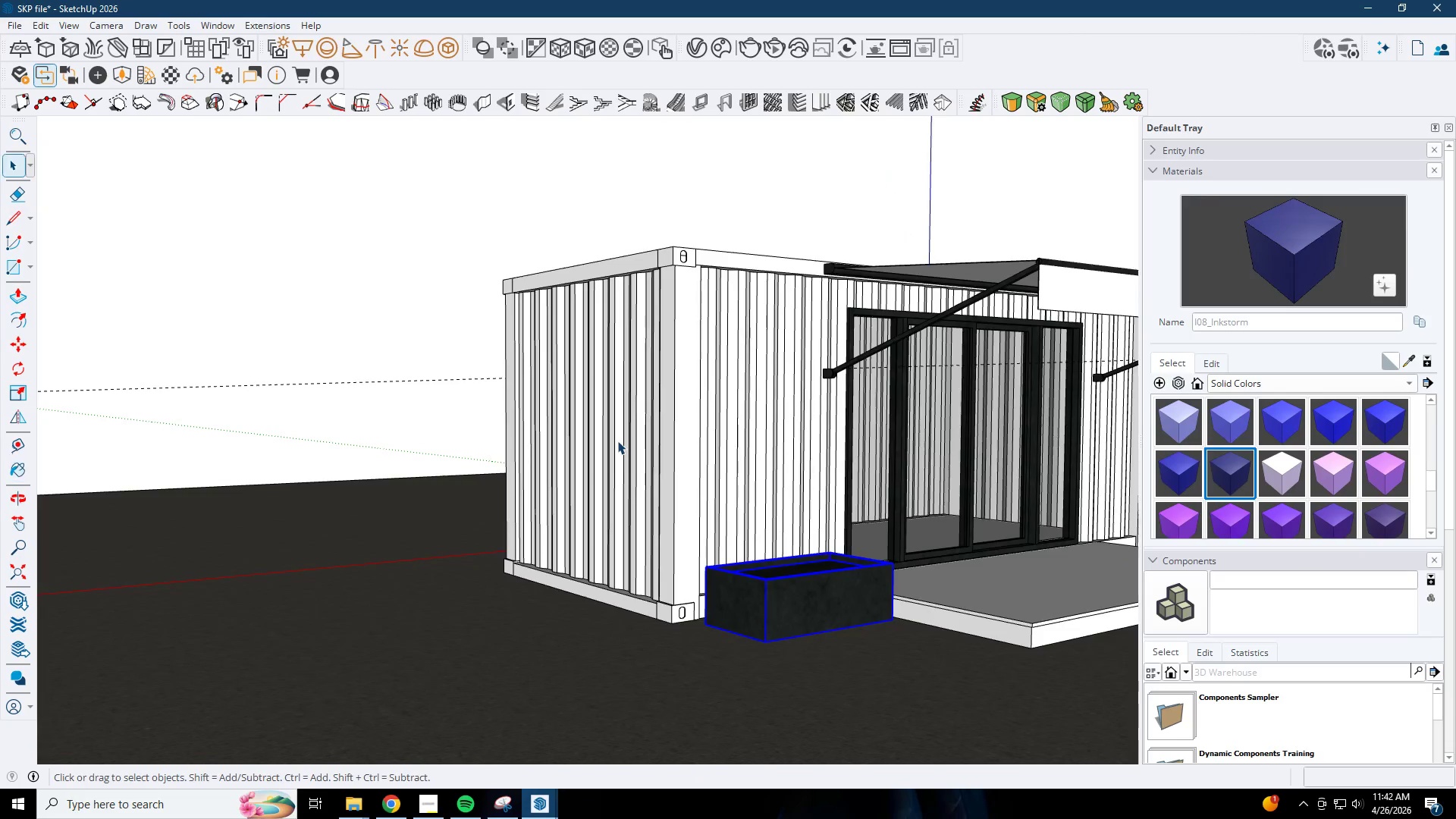 
double_click([617, 441])
 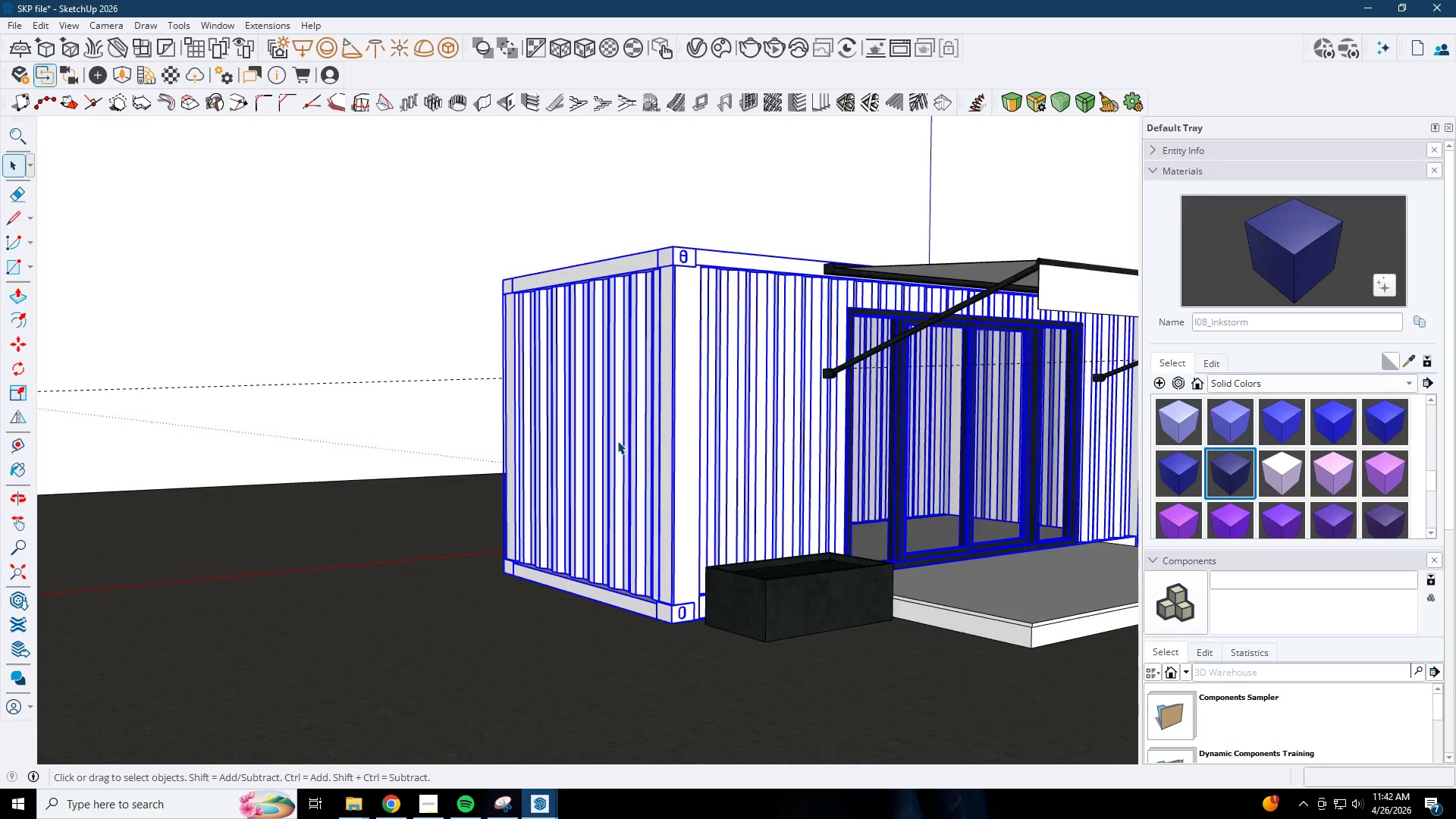 
scroll: coordinate [619, 450], scroll_direction: up, amount: 13.0
 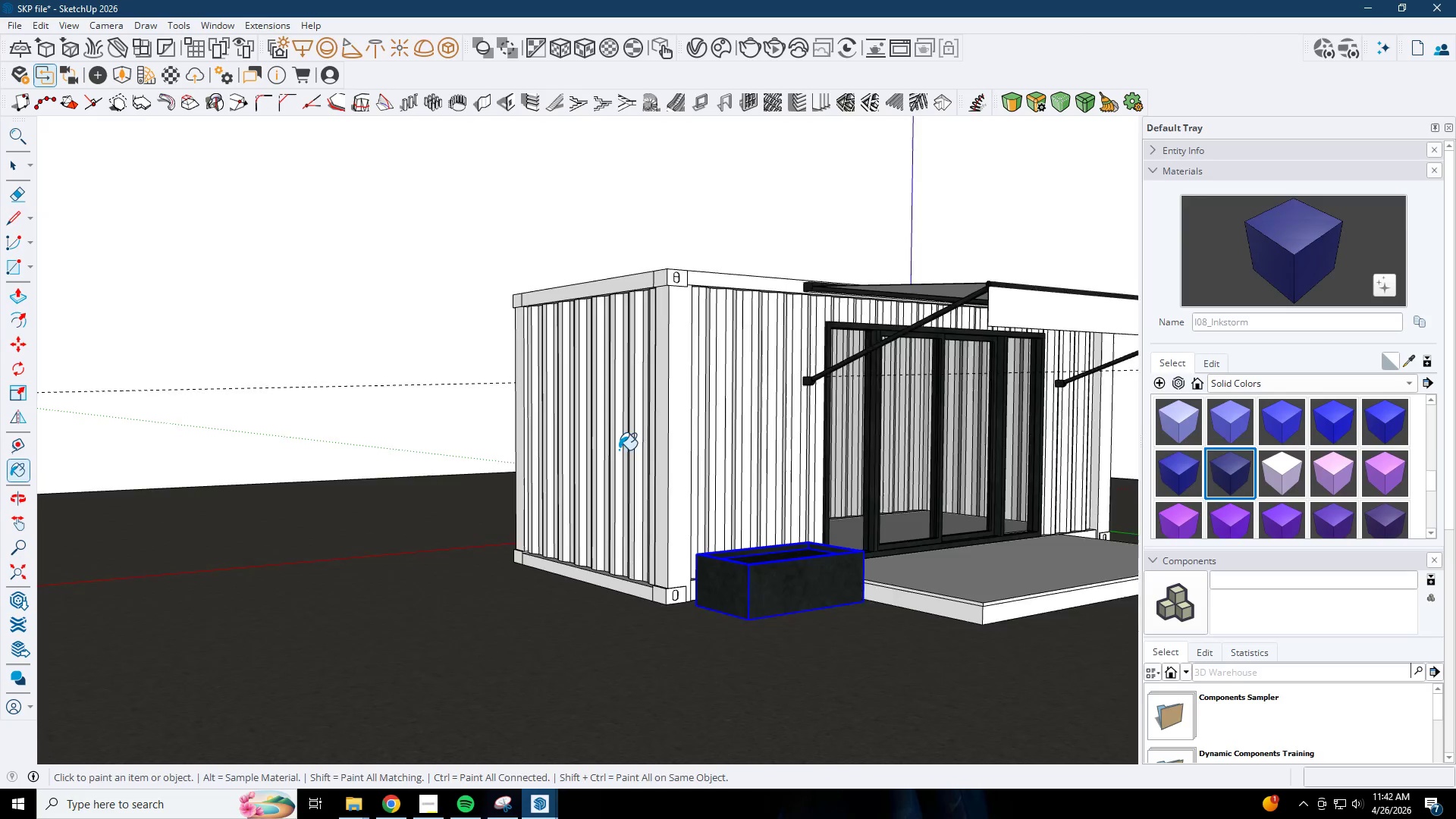 
triple_click([617, 441])
 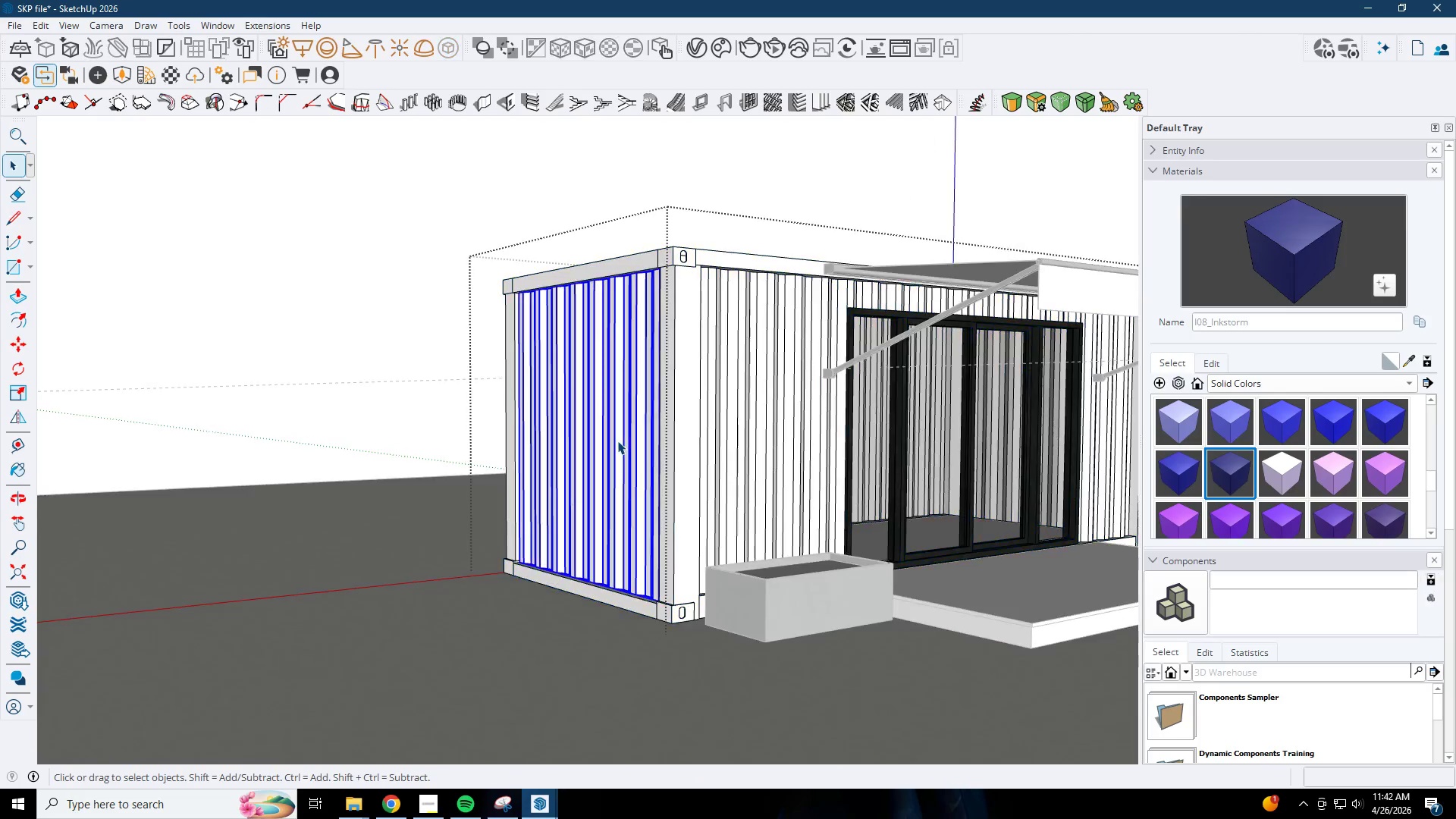 
triple_click([617, 441])
 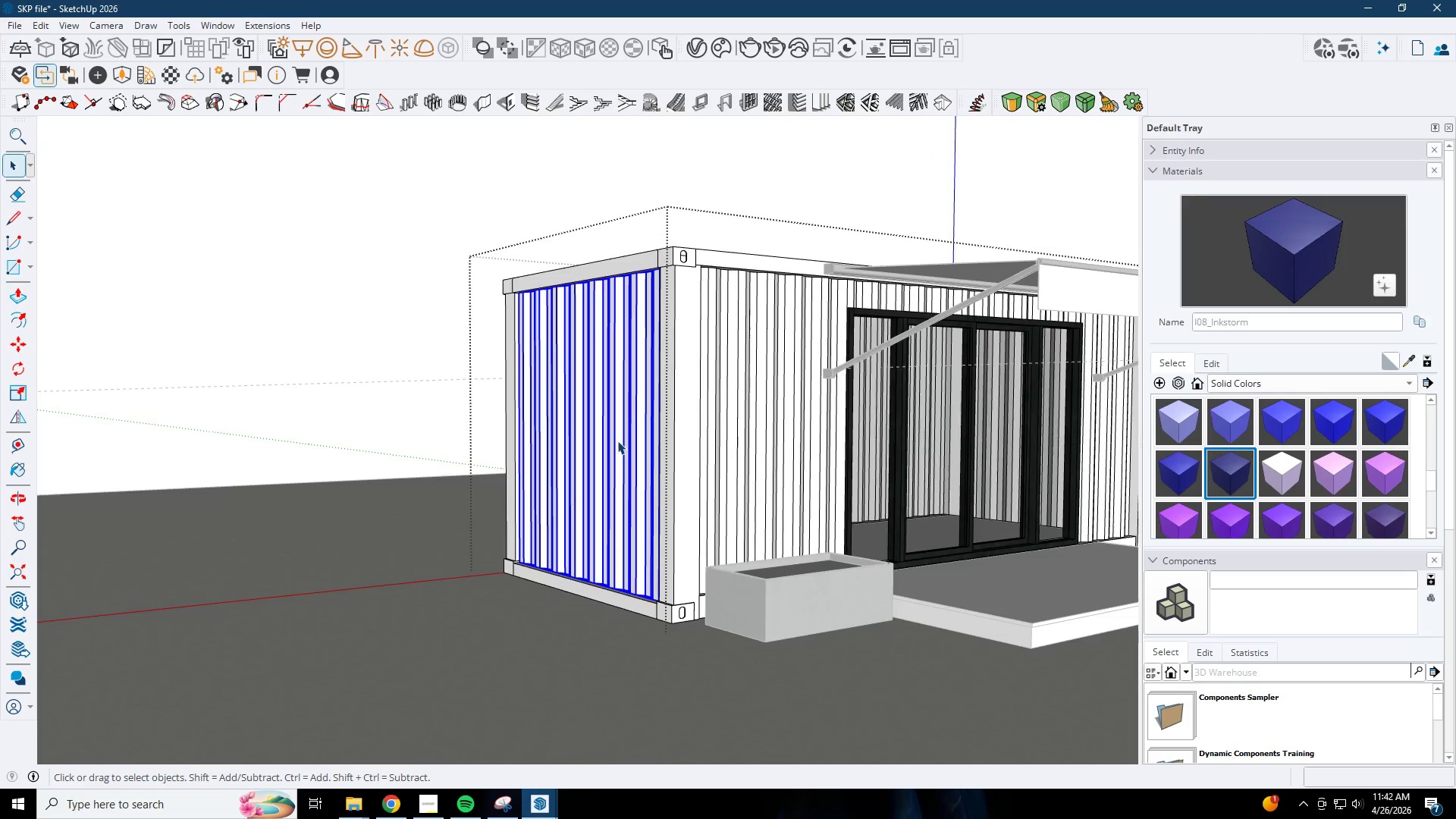 
triple_click([617, 441])
 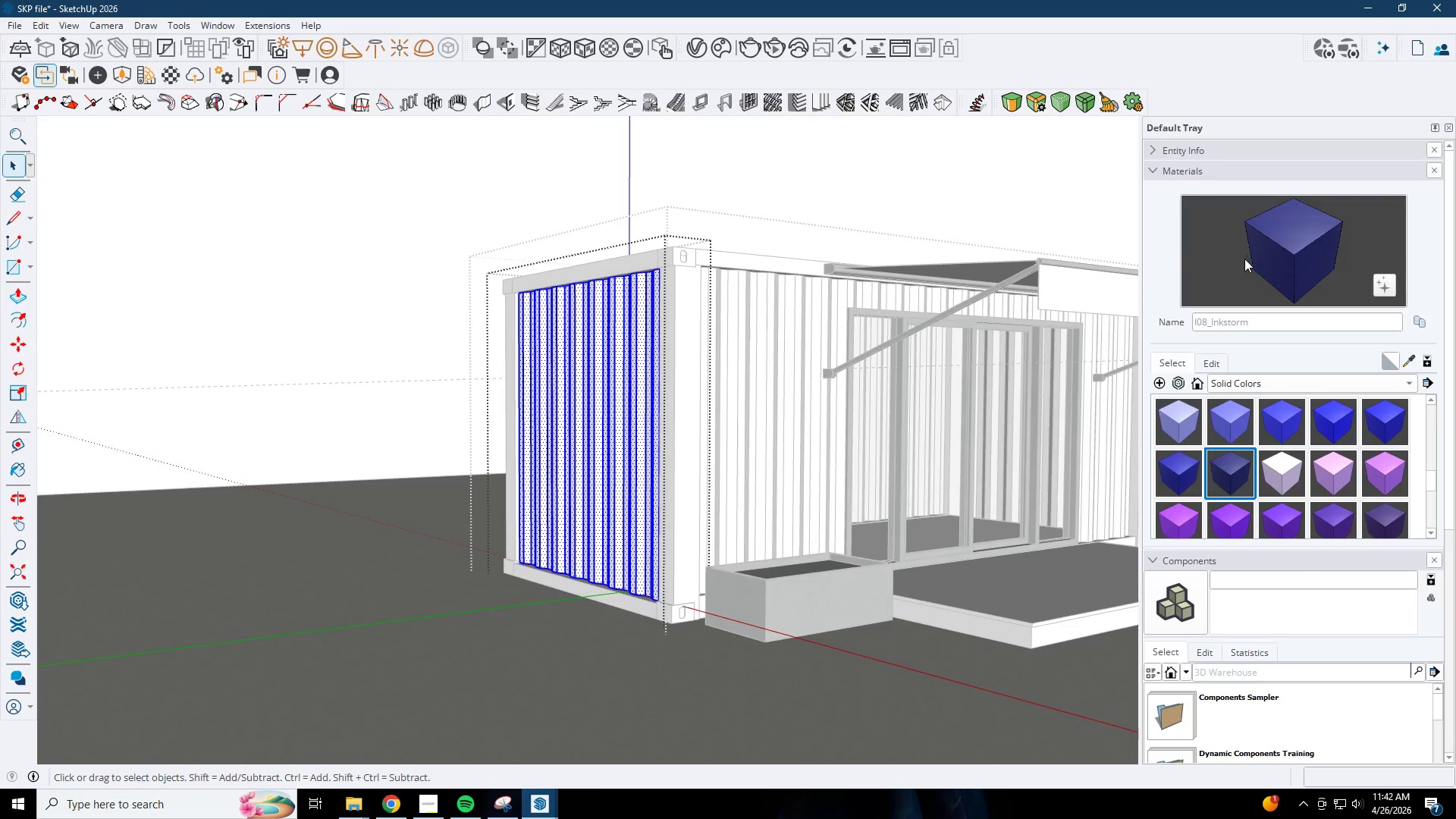 
double_click([598, 356])
 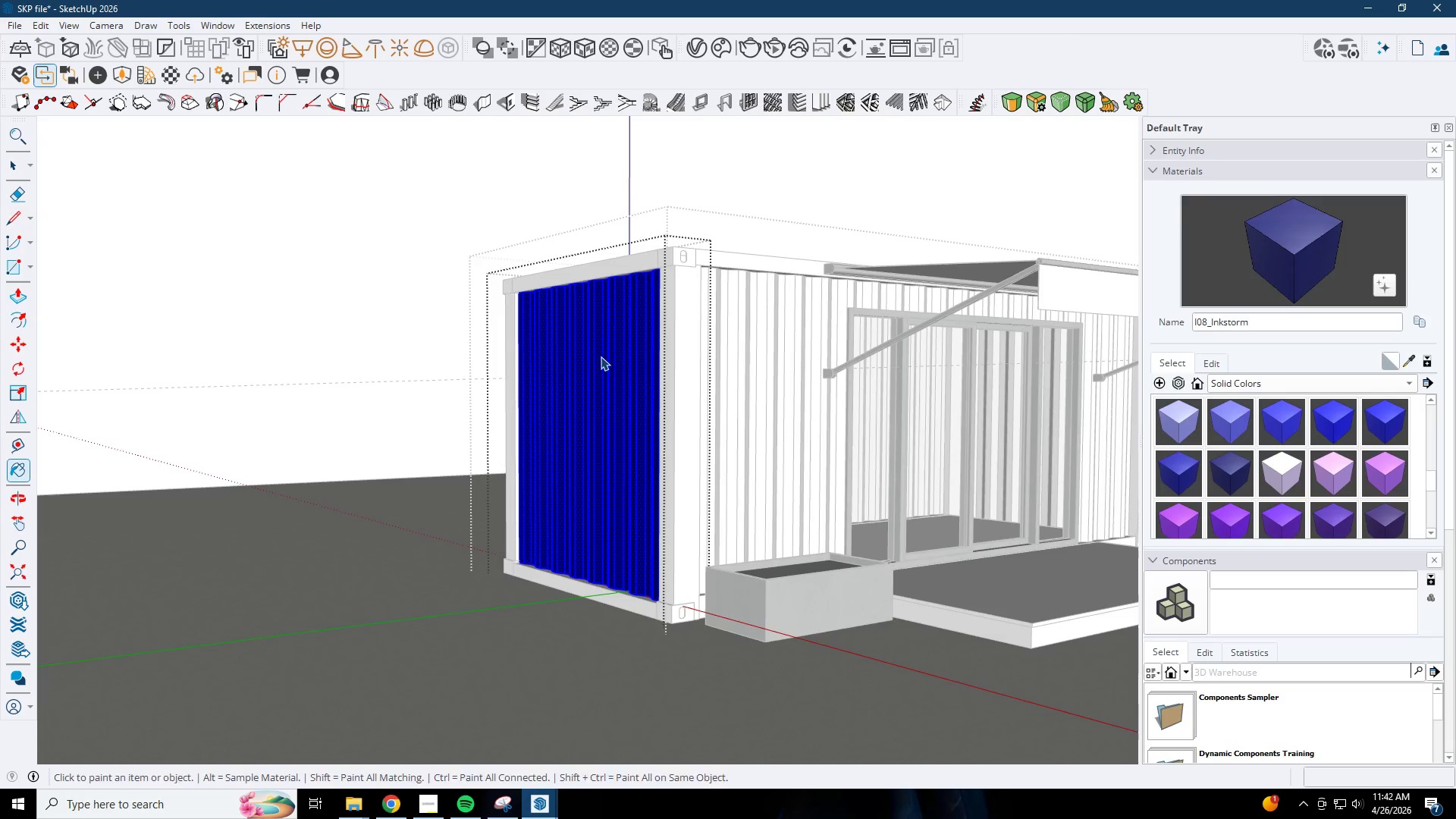 
key(Space)
 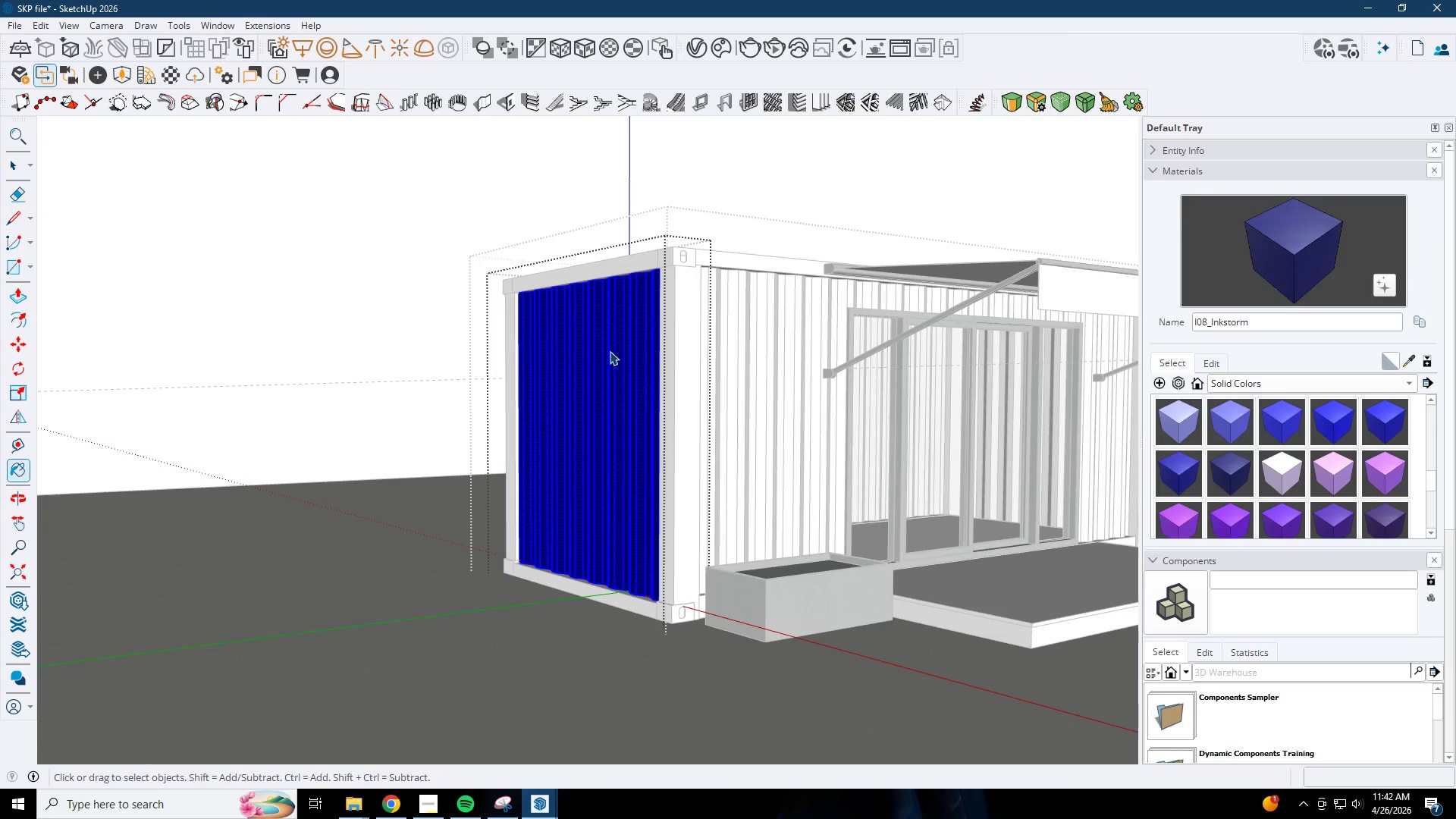 
key(Escape)
 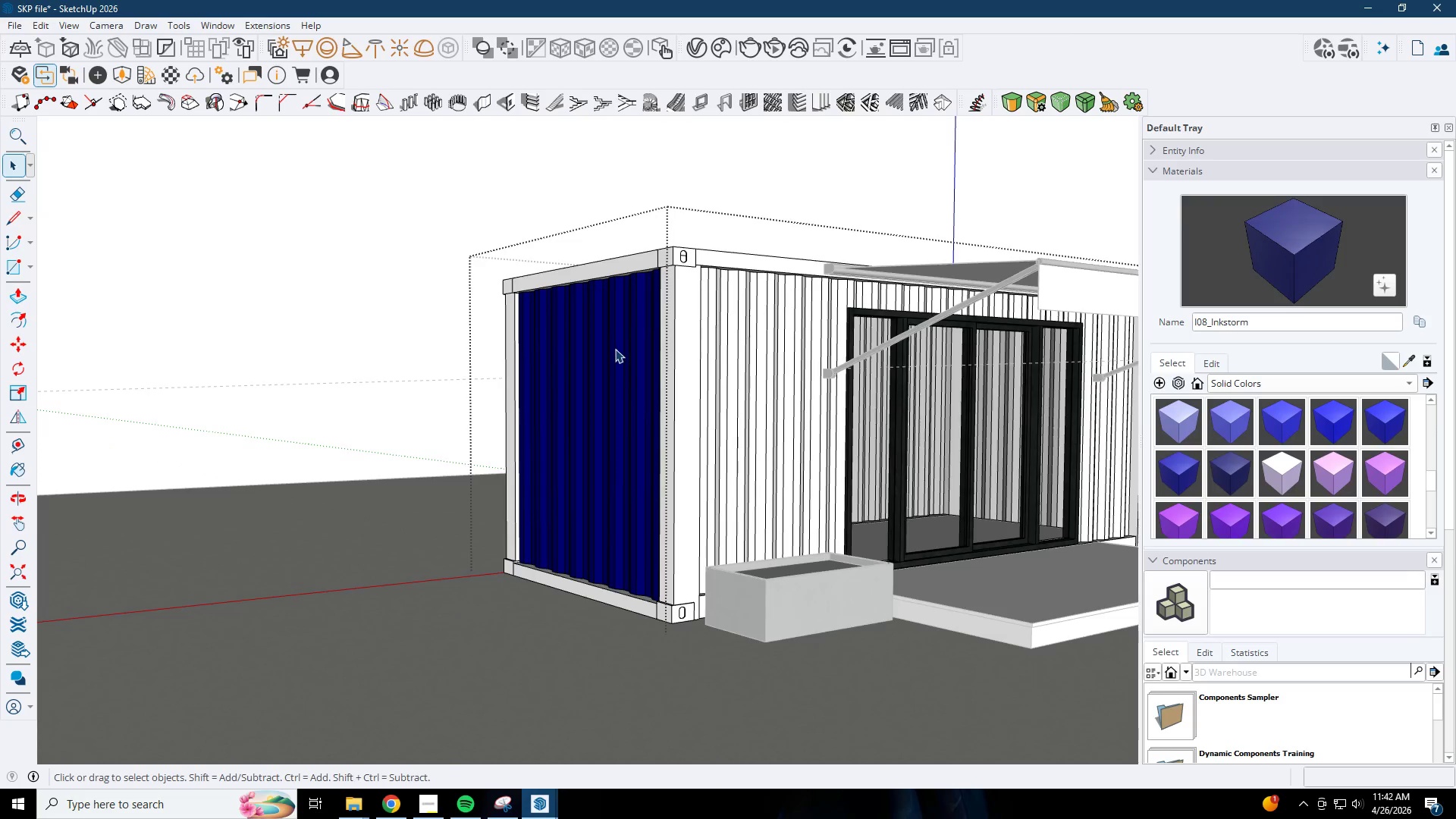 
key(Escape)
 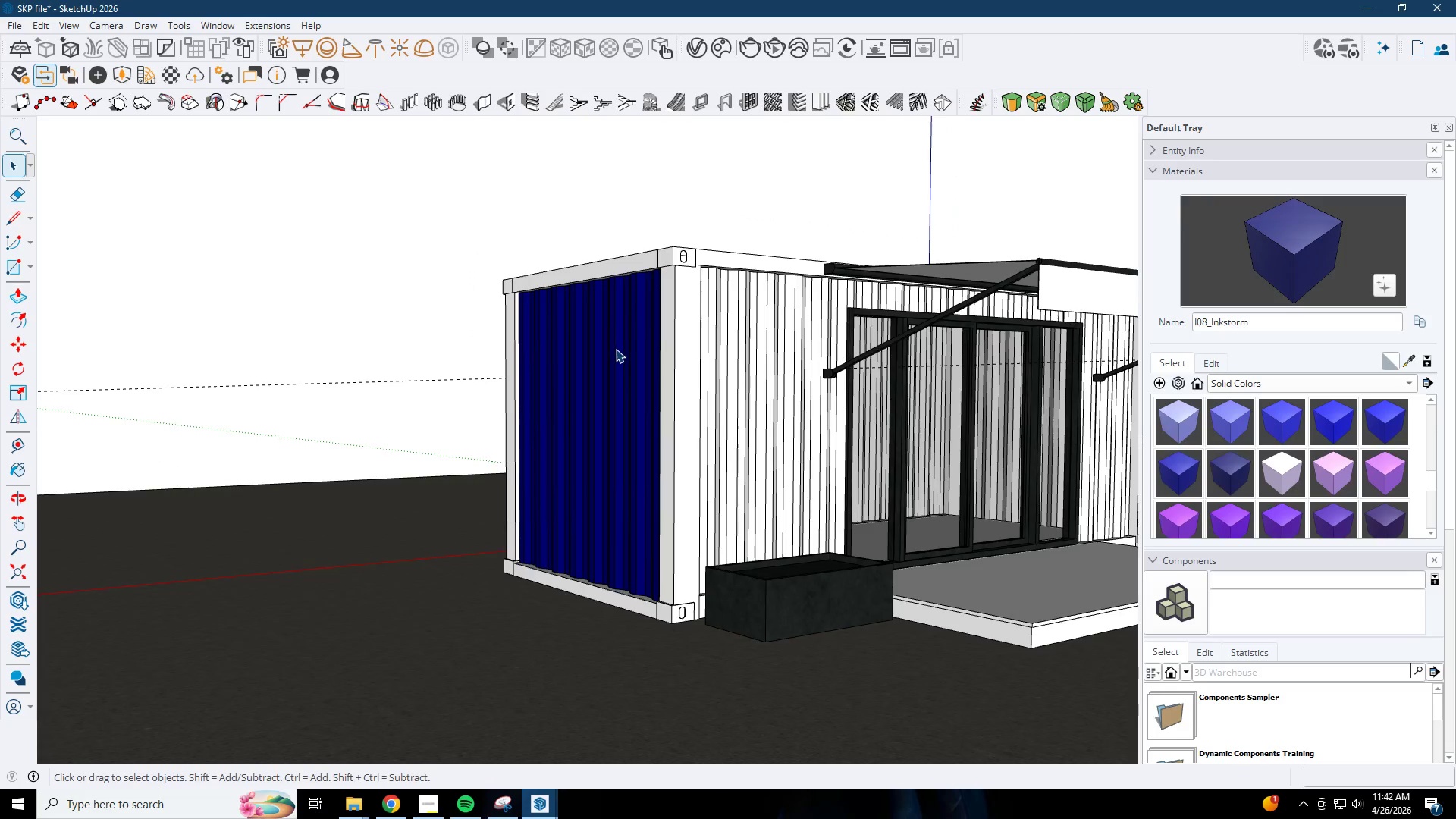 
scroll: coordinate [612, 375], scroll_direction: down, amount: 3.0
 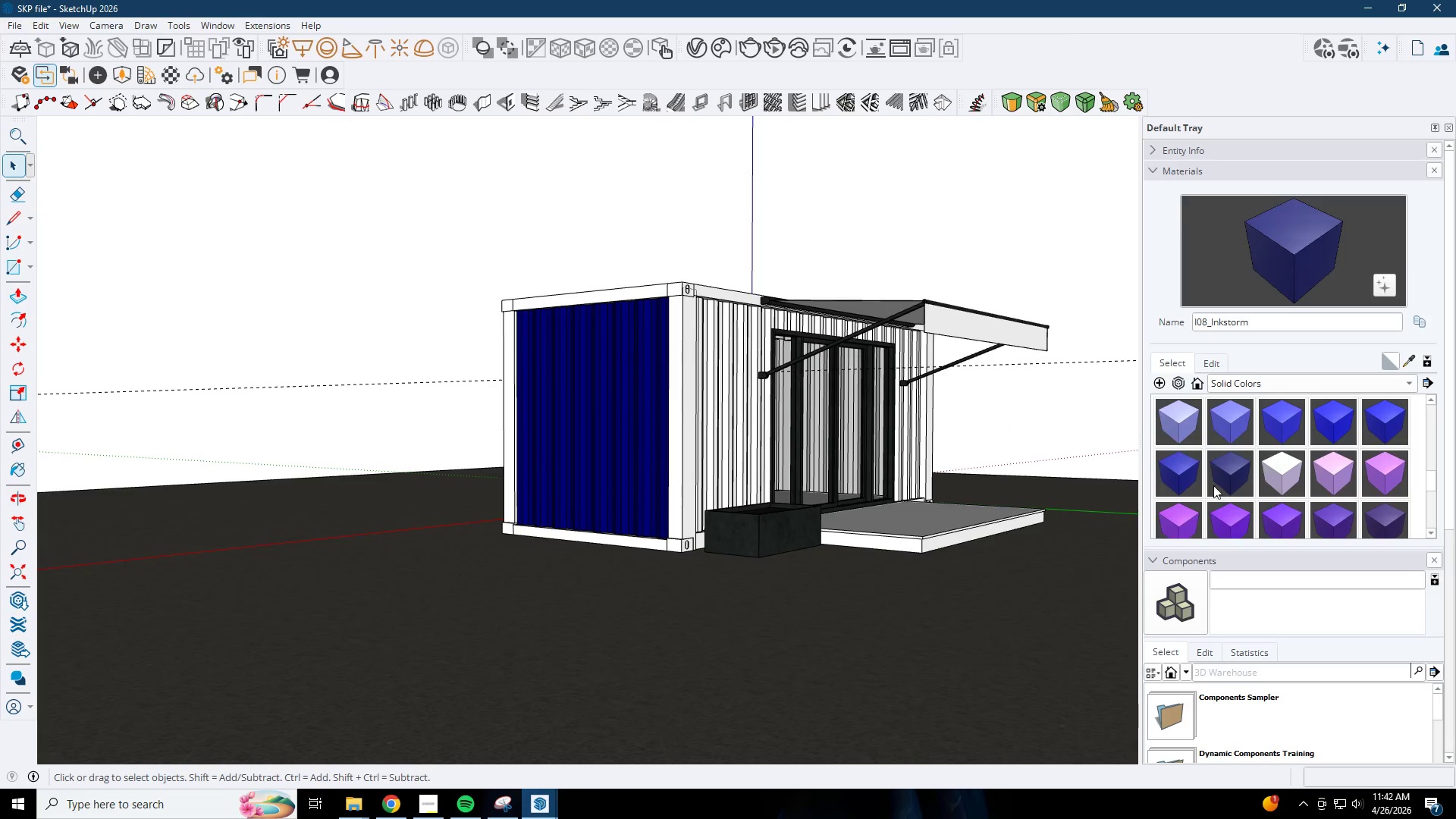 
left_click([551, 806])
 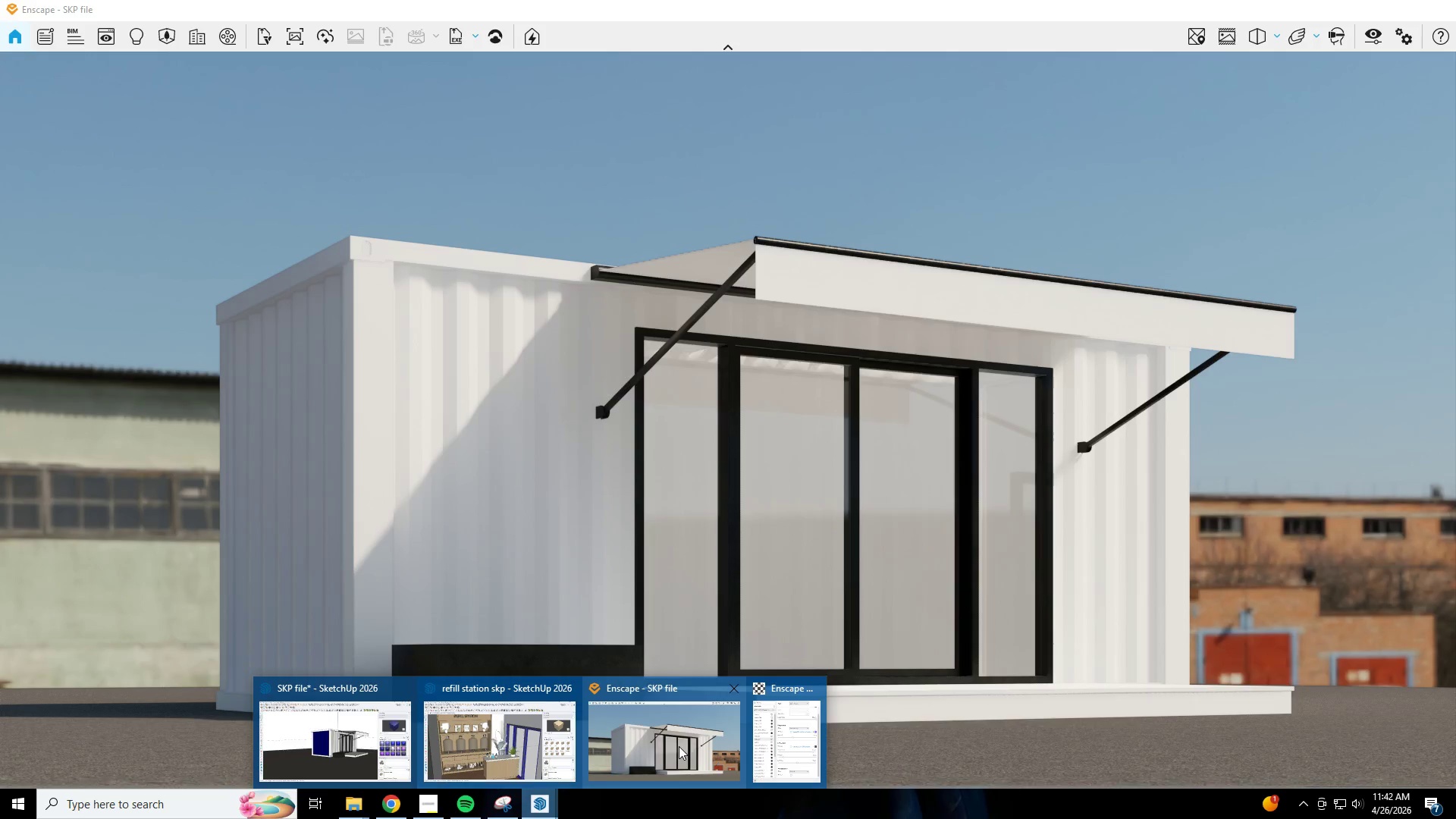 
left_click([679, 746])
 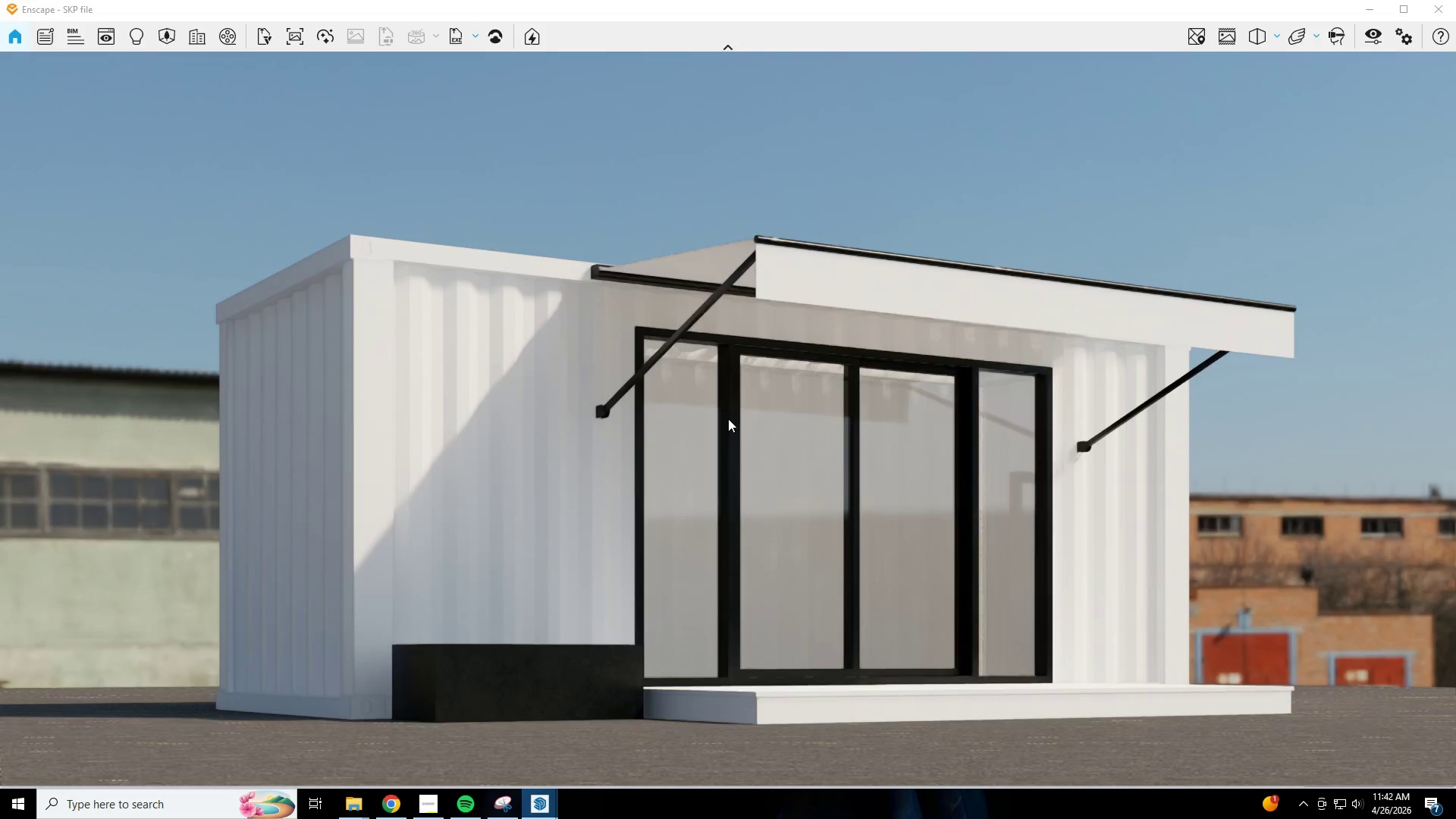 
hold_key(key=S, duration=0.83)
 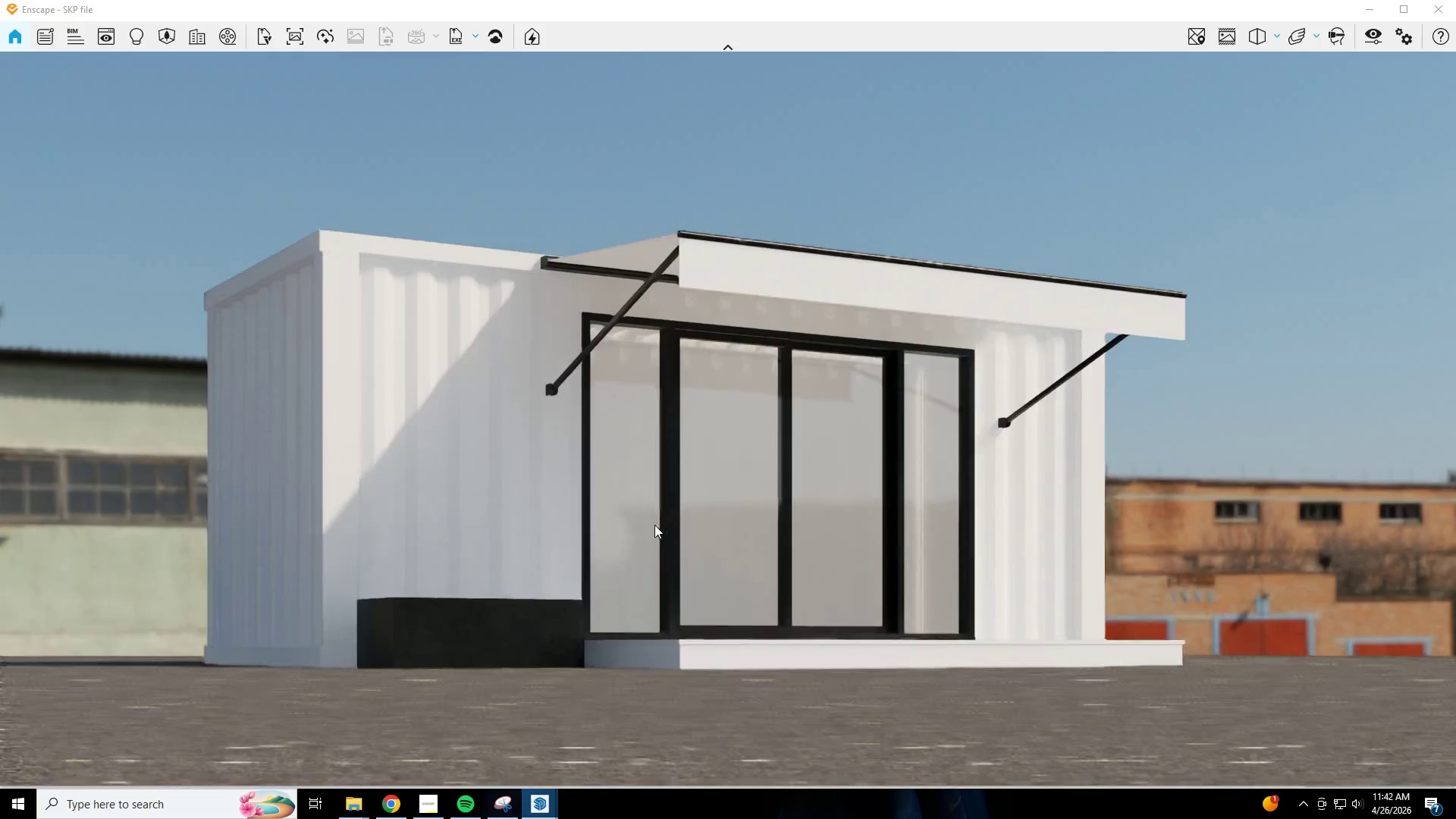 
type(edqae)
 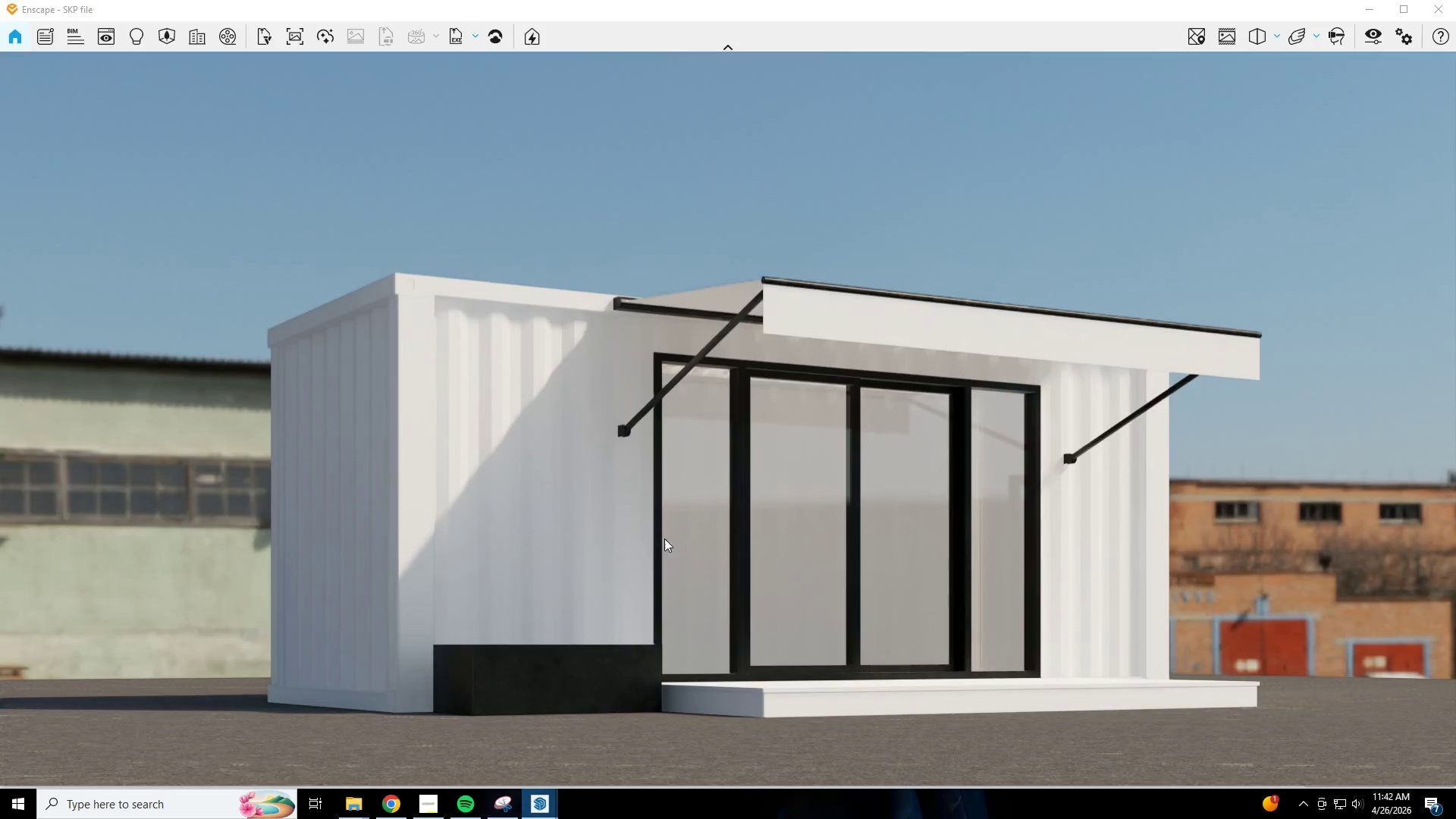 
hold_key(key=W, duration=0.31)
 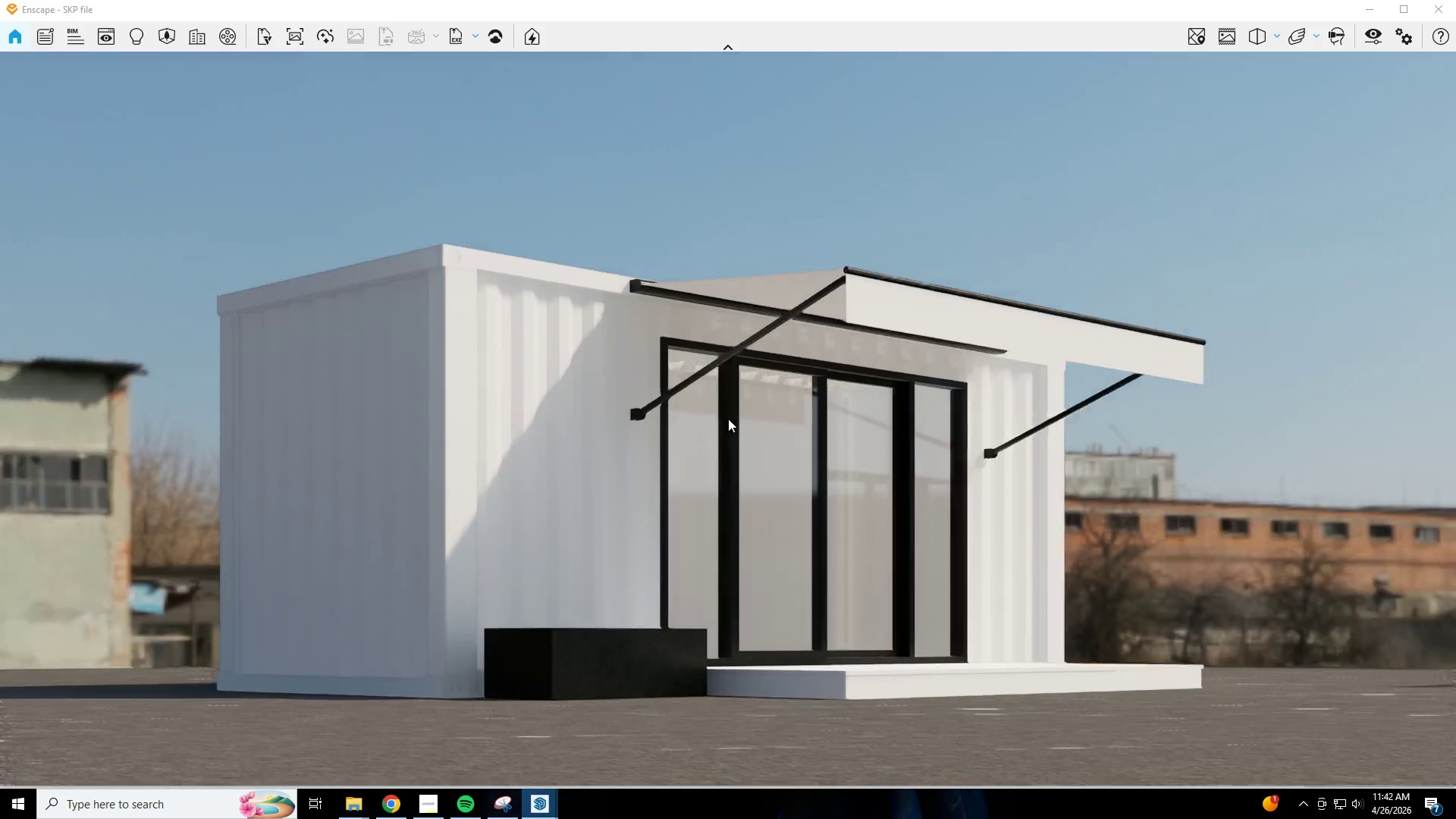 
type(aw)
 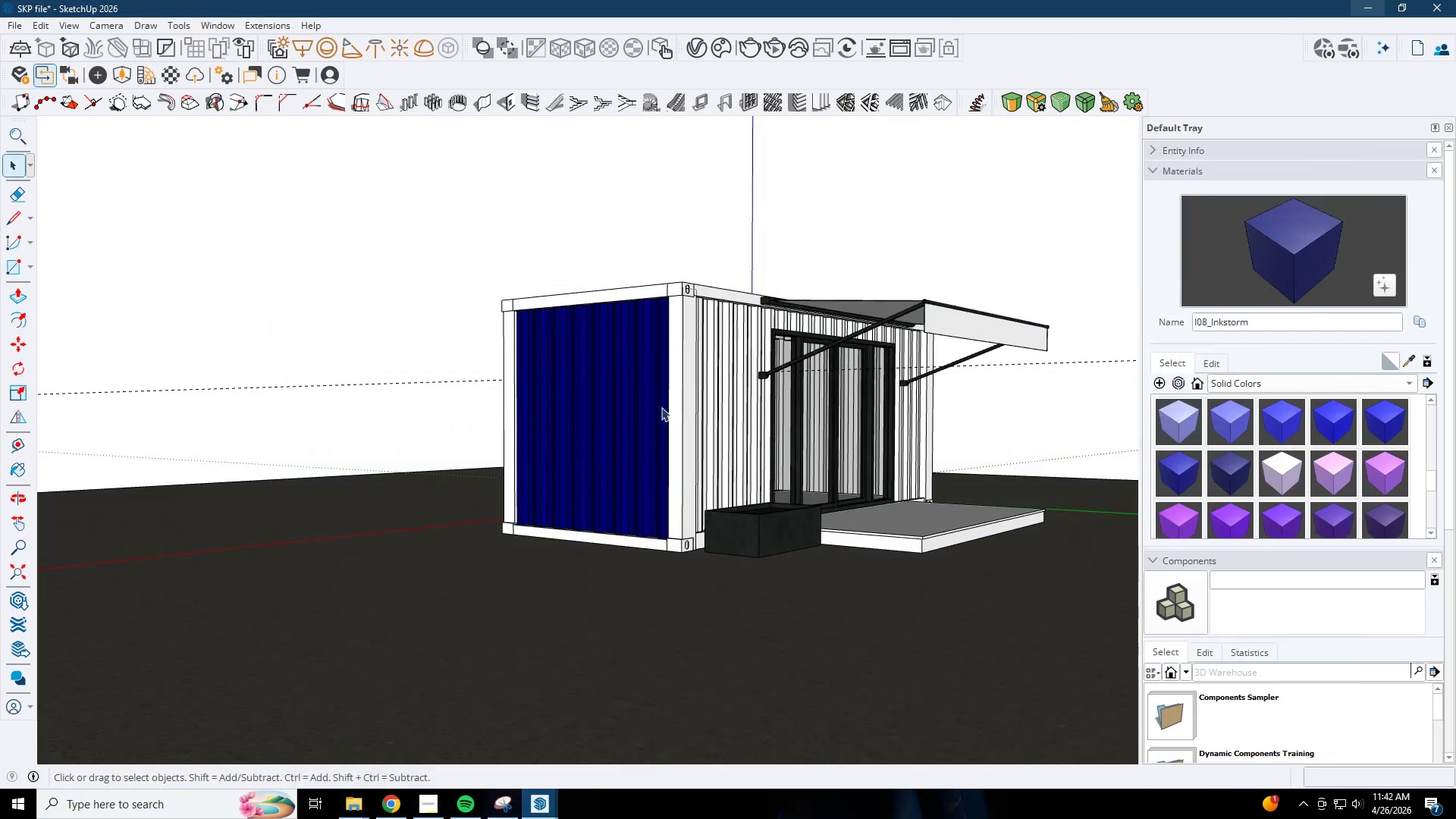 
double_click([620, 400])
 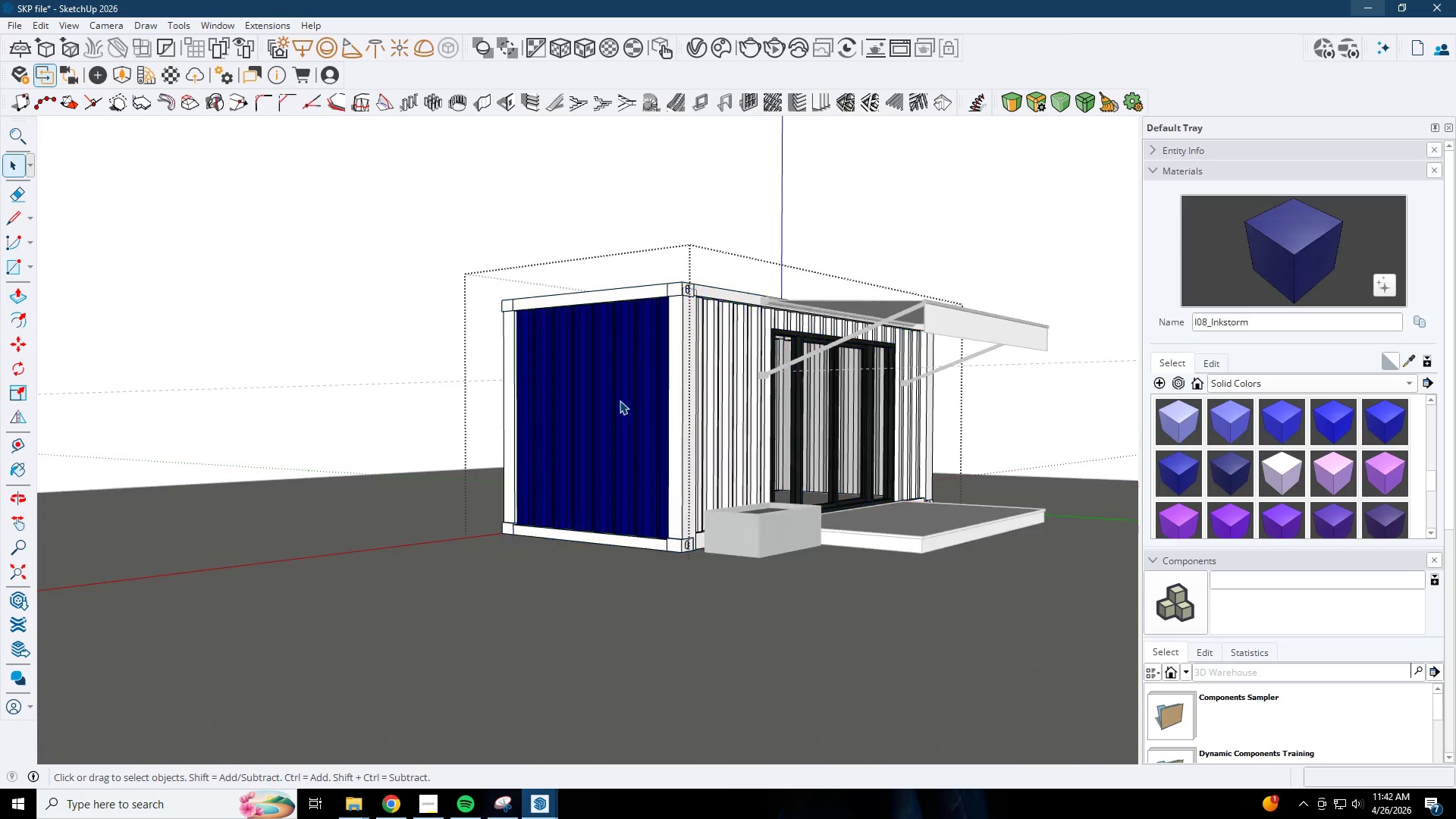 
triple_click([620, 400])
 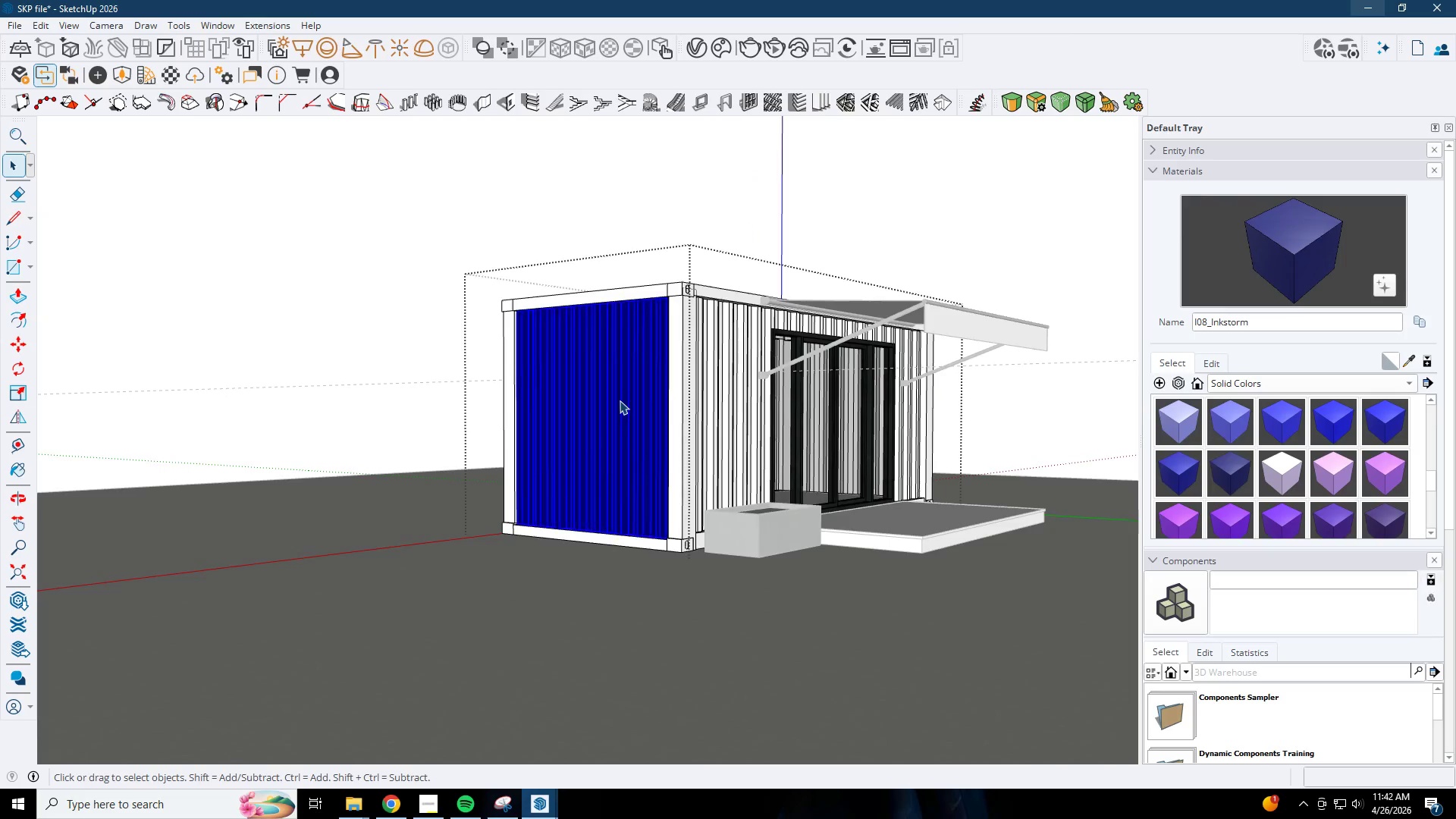 
triple_click([620, 400])
 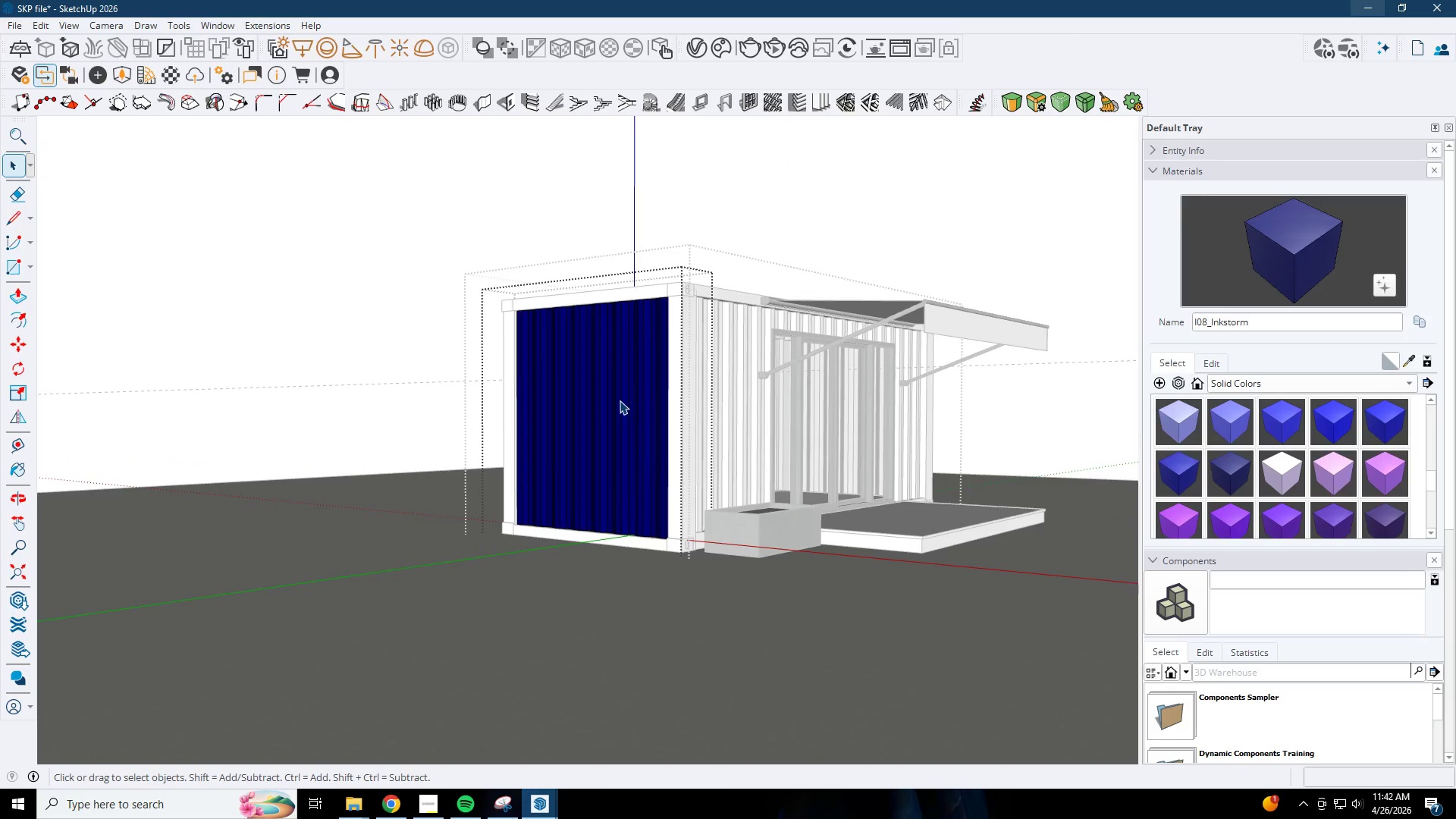 
triple_click([620, 400])
 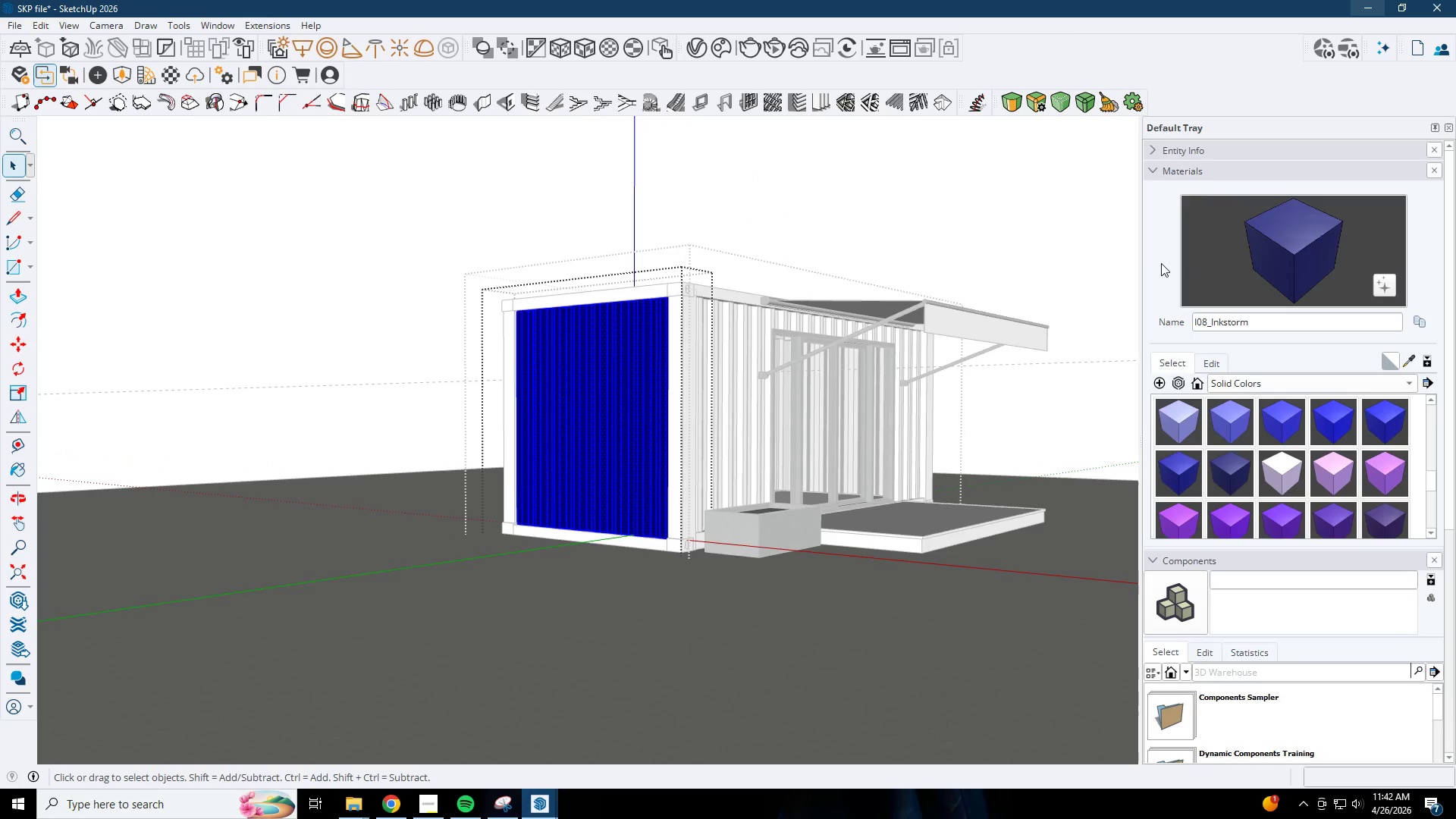 
left_click_drag(start_coordinate=[1263, 256], to_coordinate=[1239, 259])
 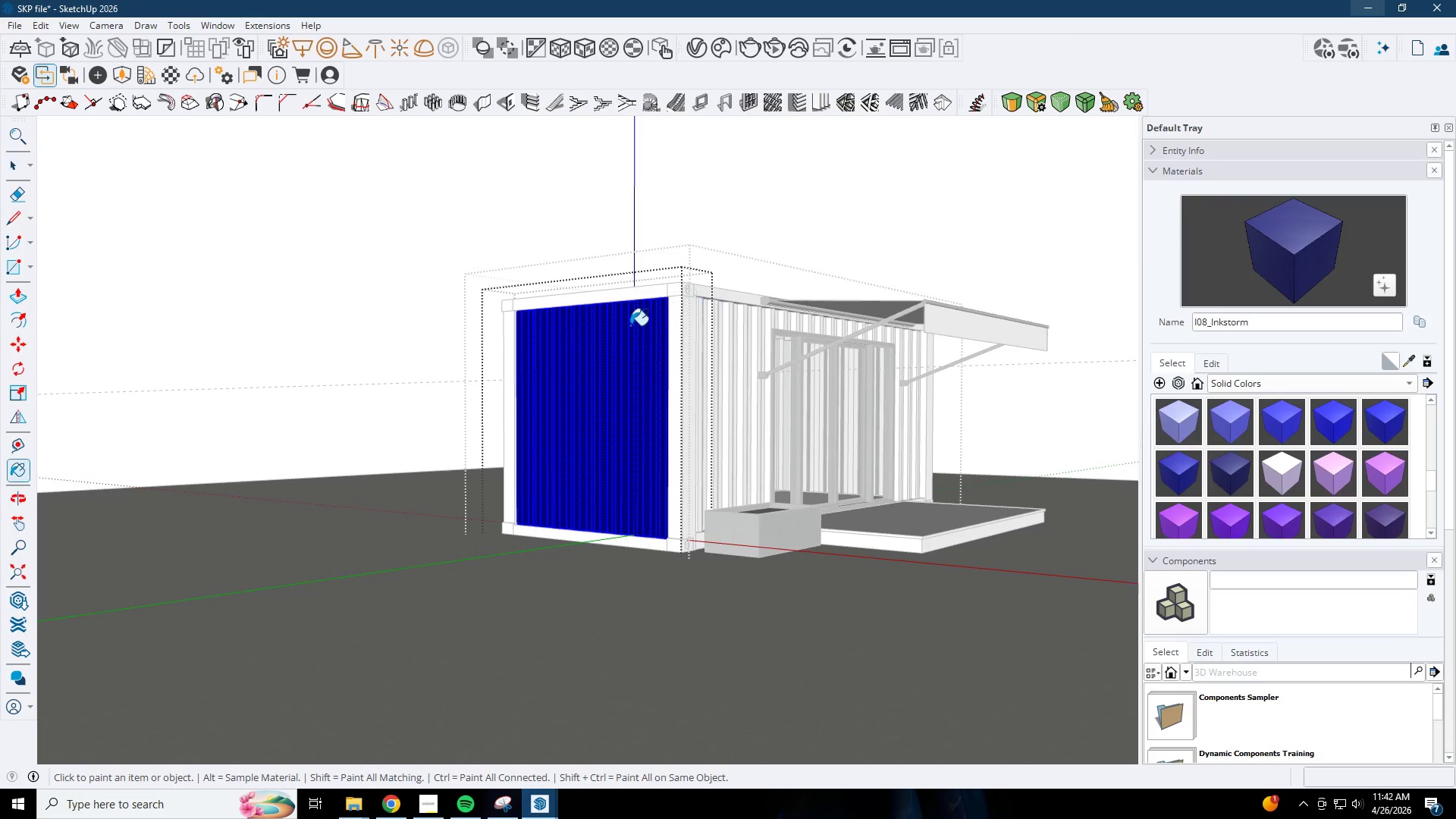 
double_click([623, 329])
 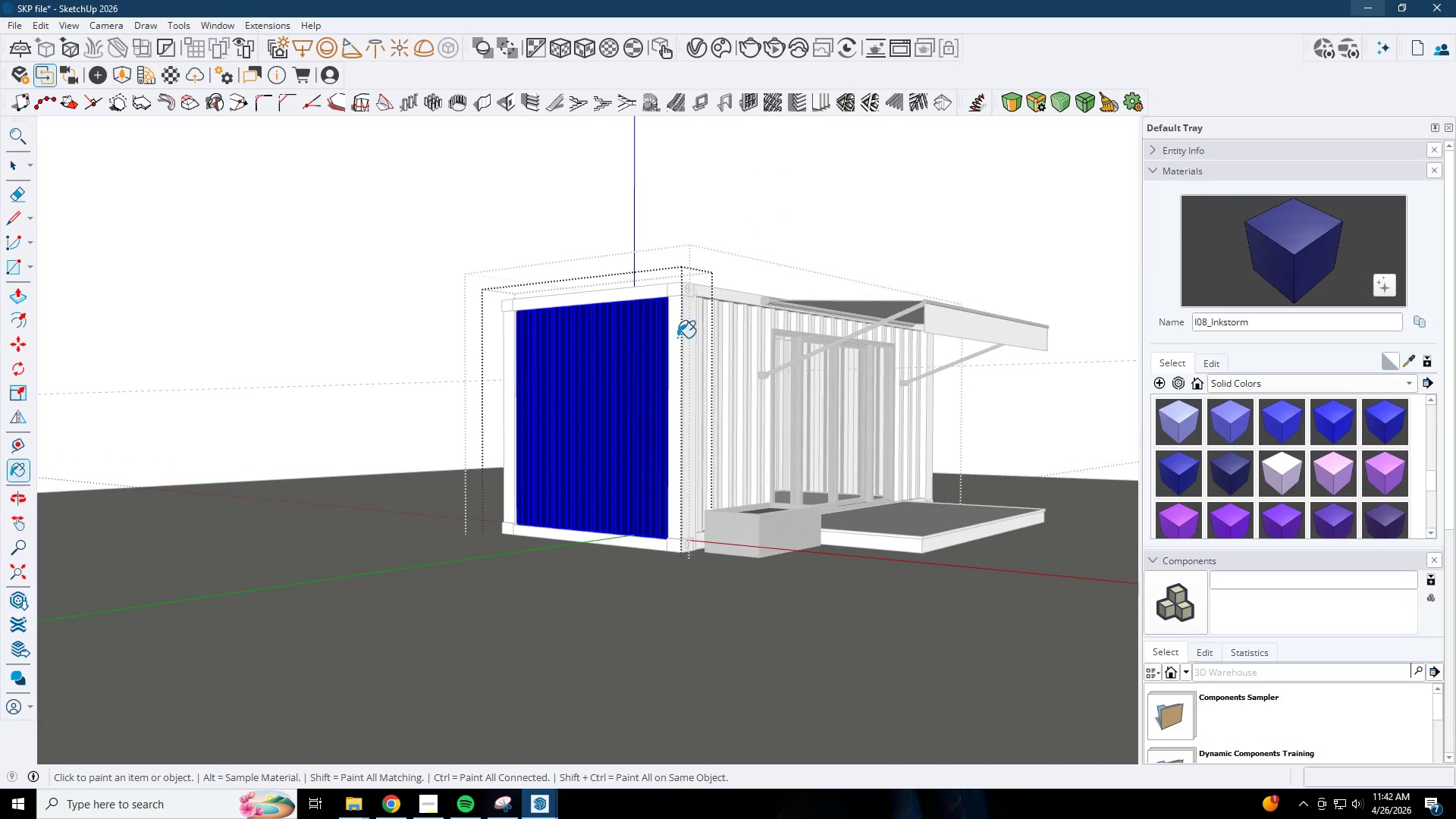 
key(Space)
 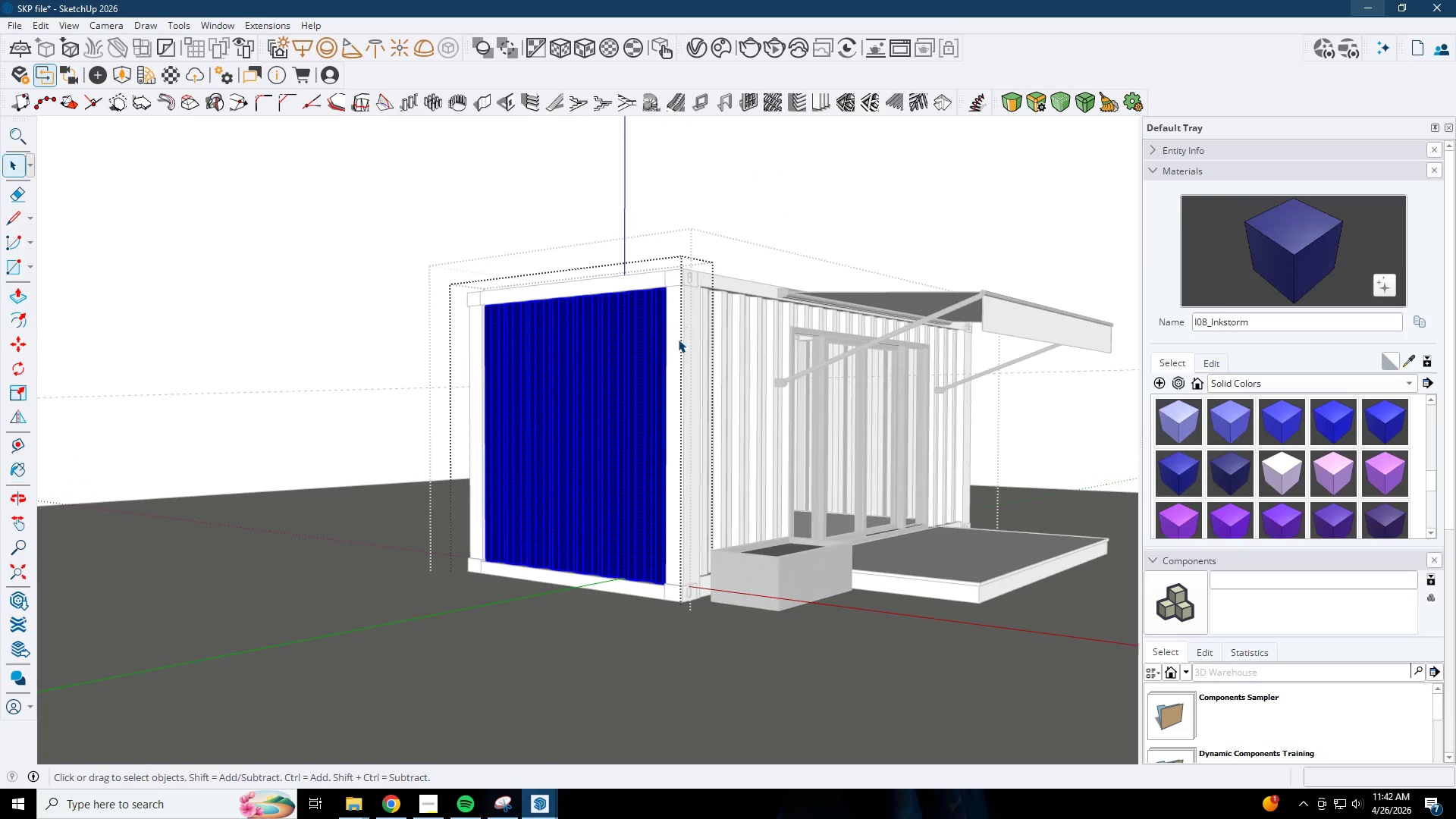 
key(Escape)
 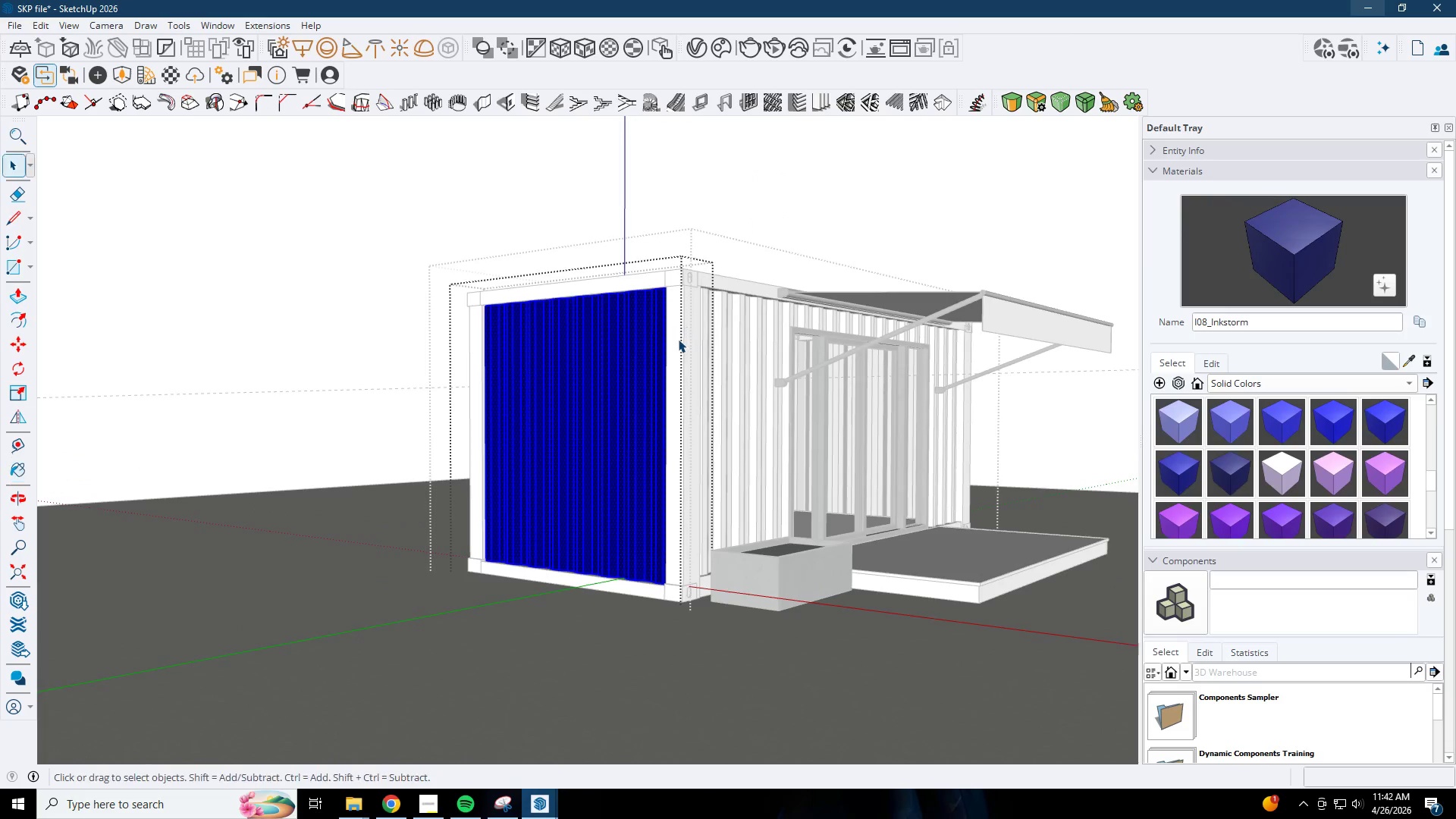 
left_click([678, 339])
 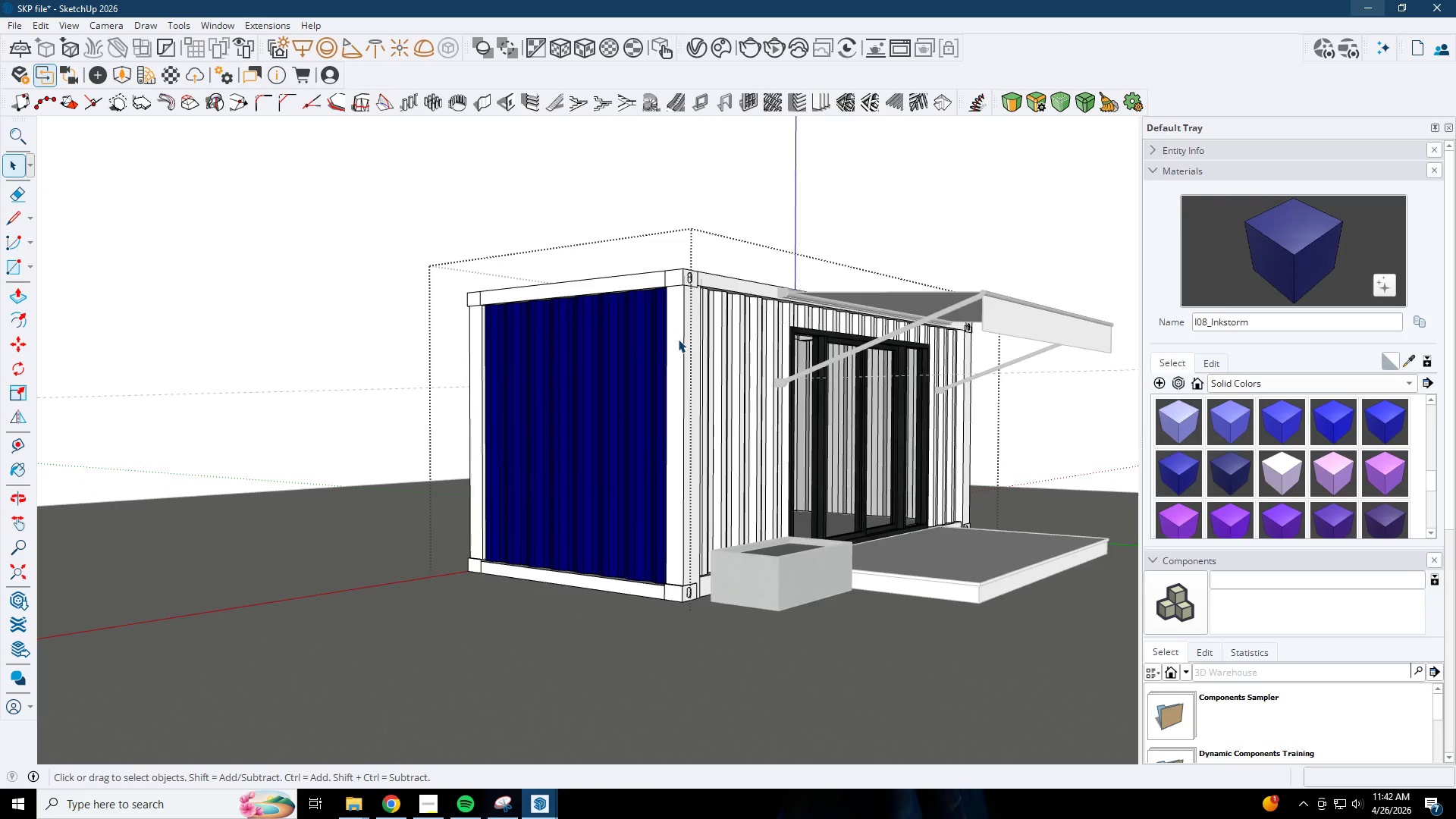 
double_click([678, 339])
 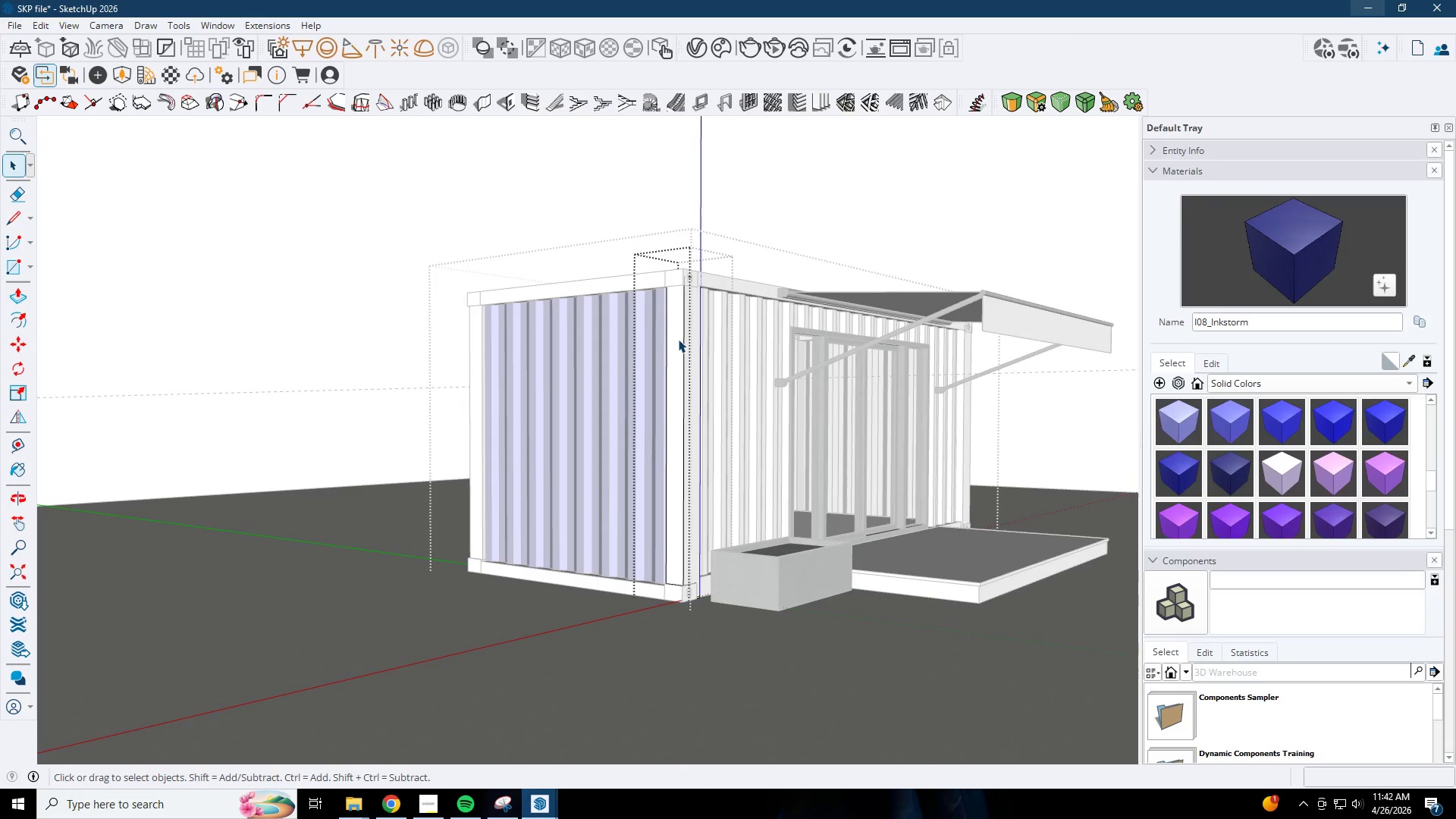 
triple_click([678, 339])
 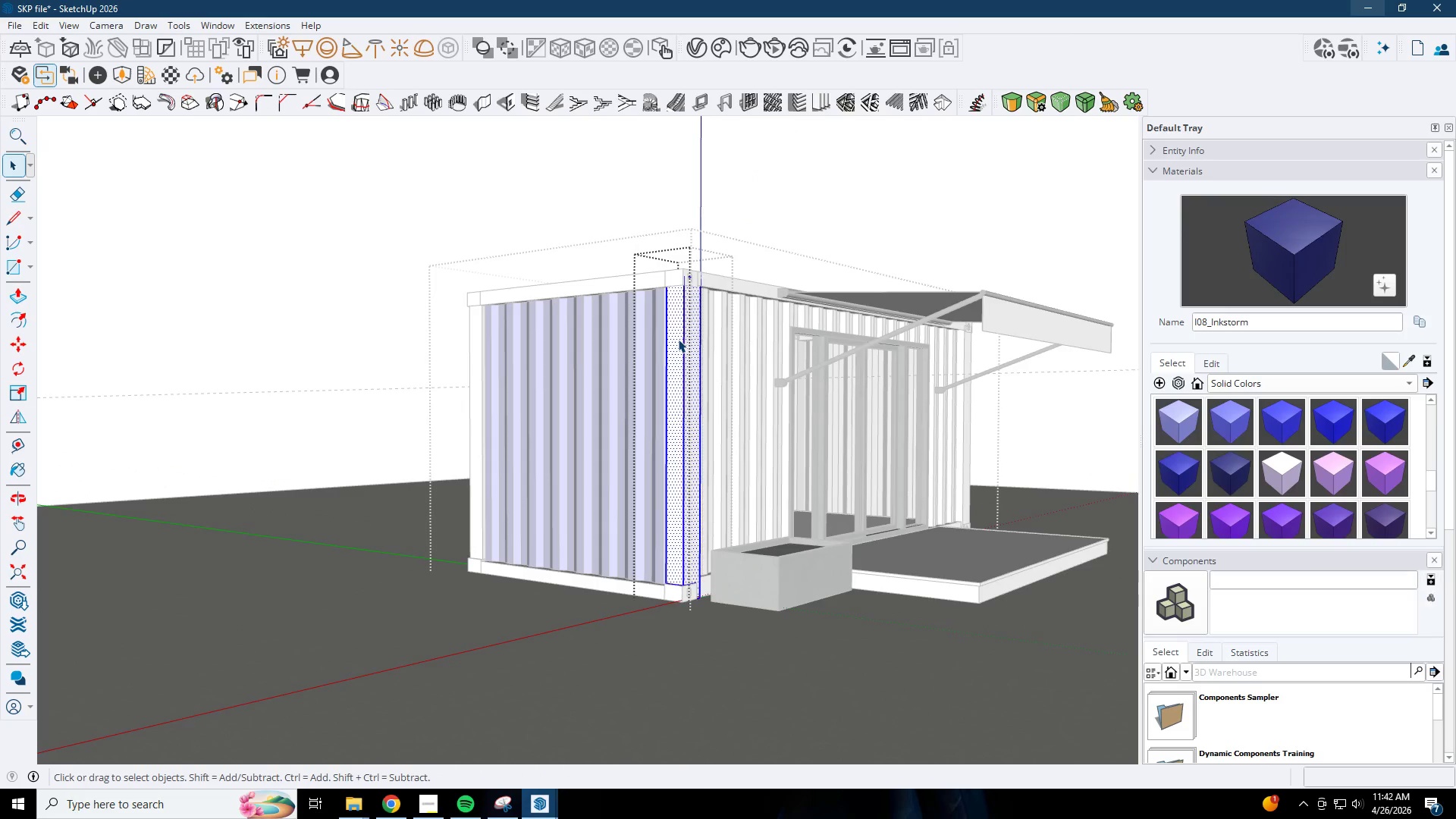 
scroll: coordinate [678, 339], scroll_direction: up, amount: 2.0
 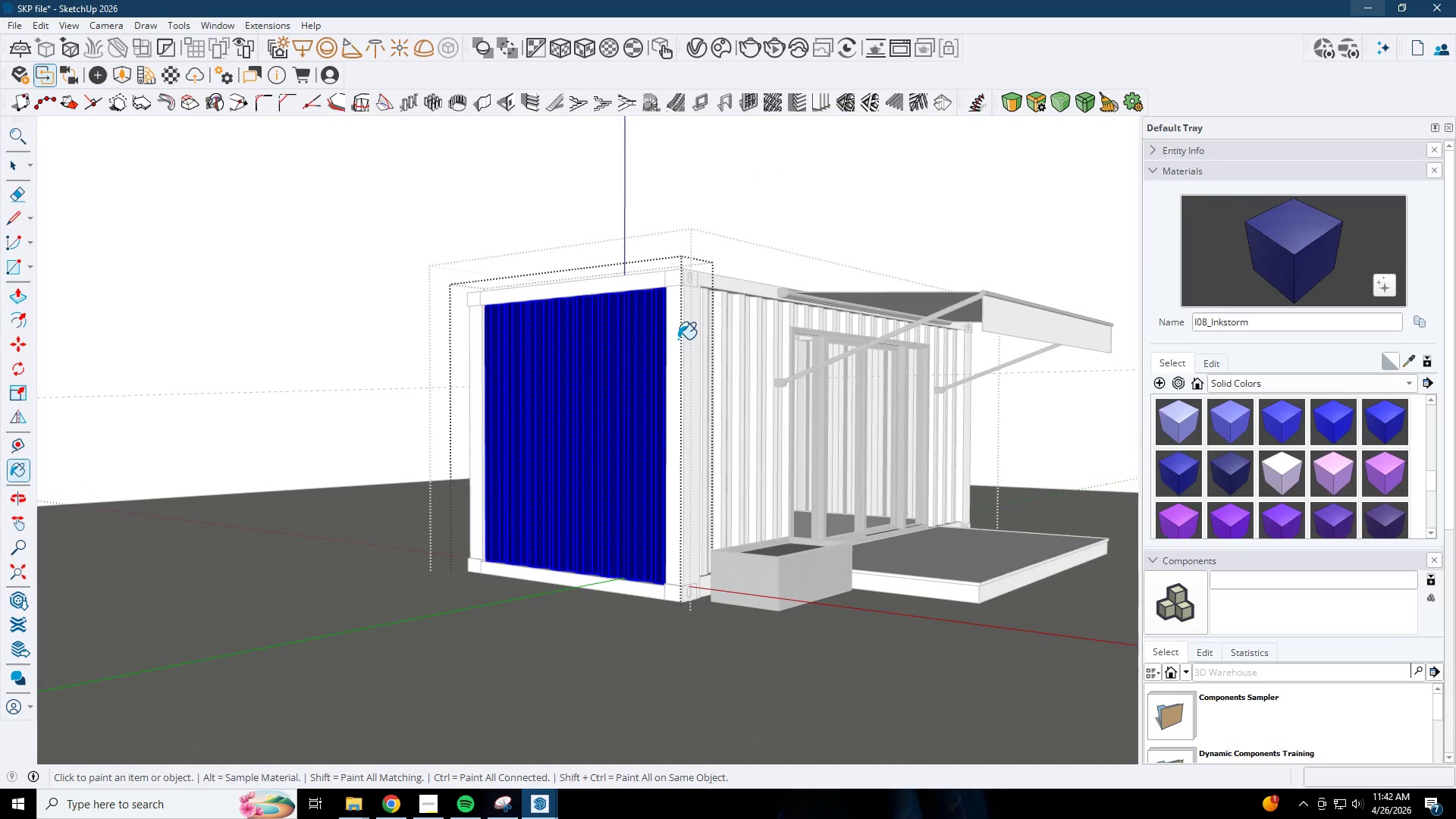 
triple_click([678, 339])
 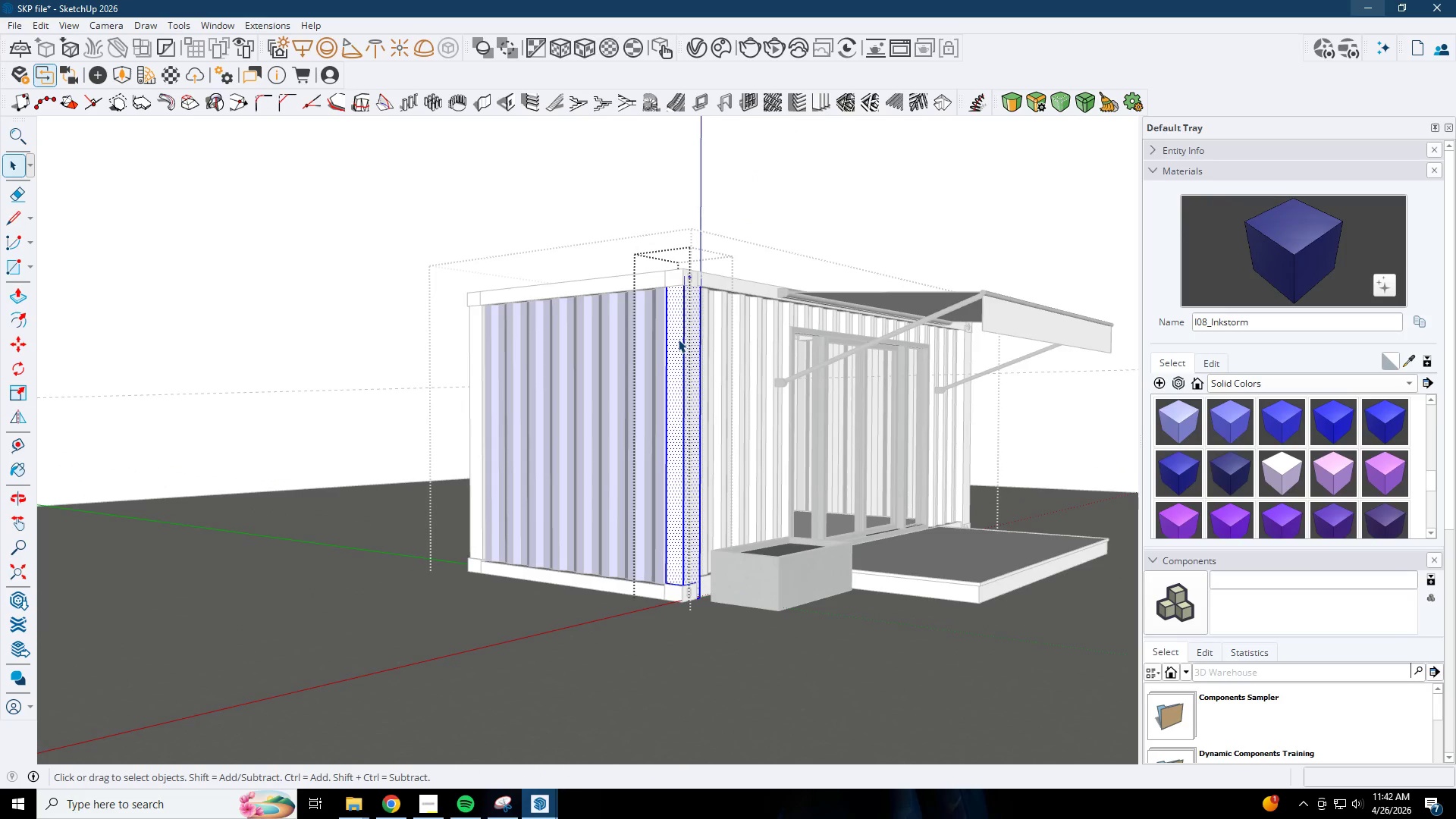 
triple_click([678, 339])
 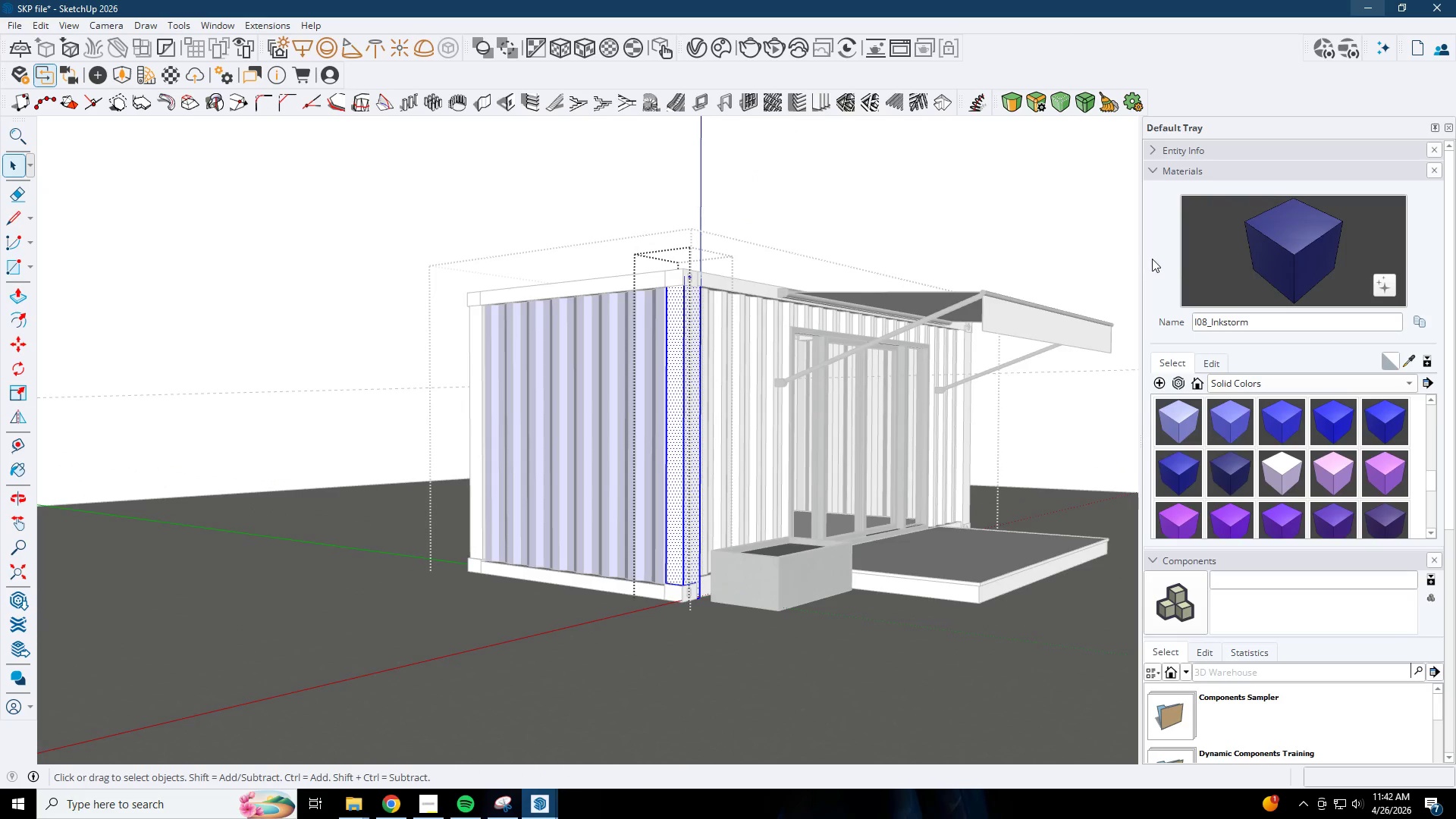 
left_click_drag(start_coordinate=[1268, 259], to_coordinate=[1241, 262])
 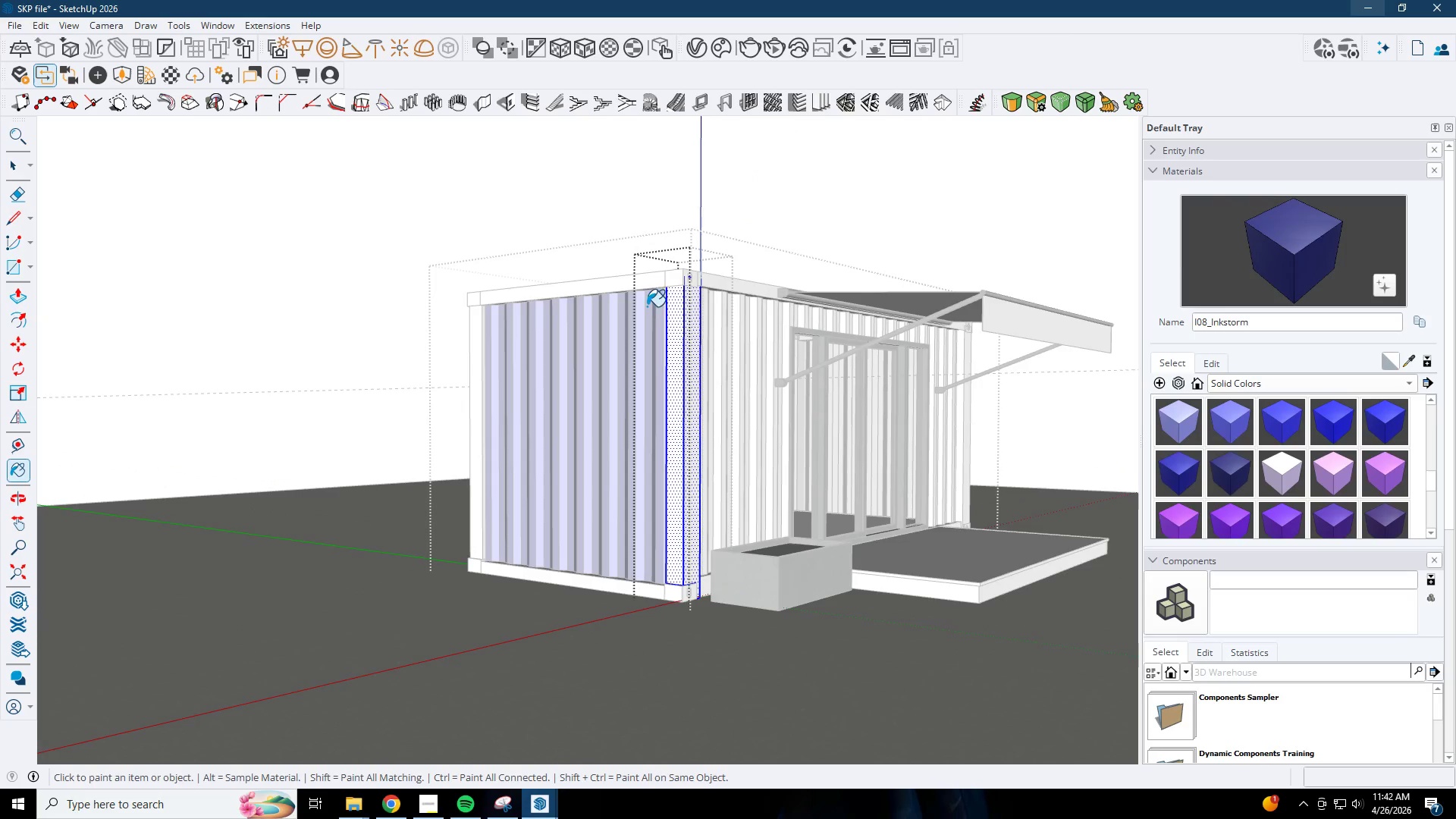 
double_click([696, 324])
 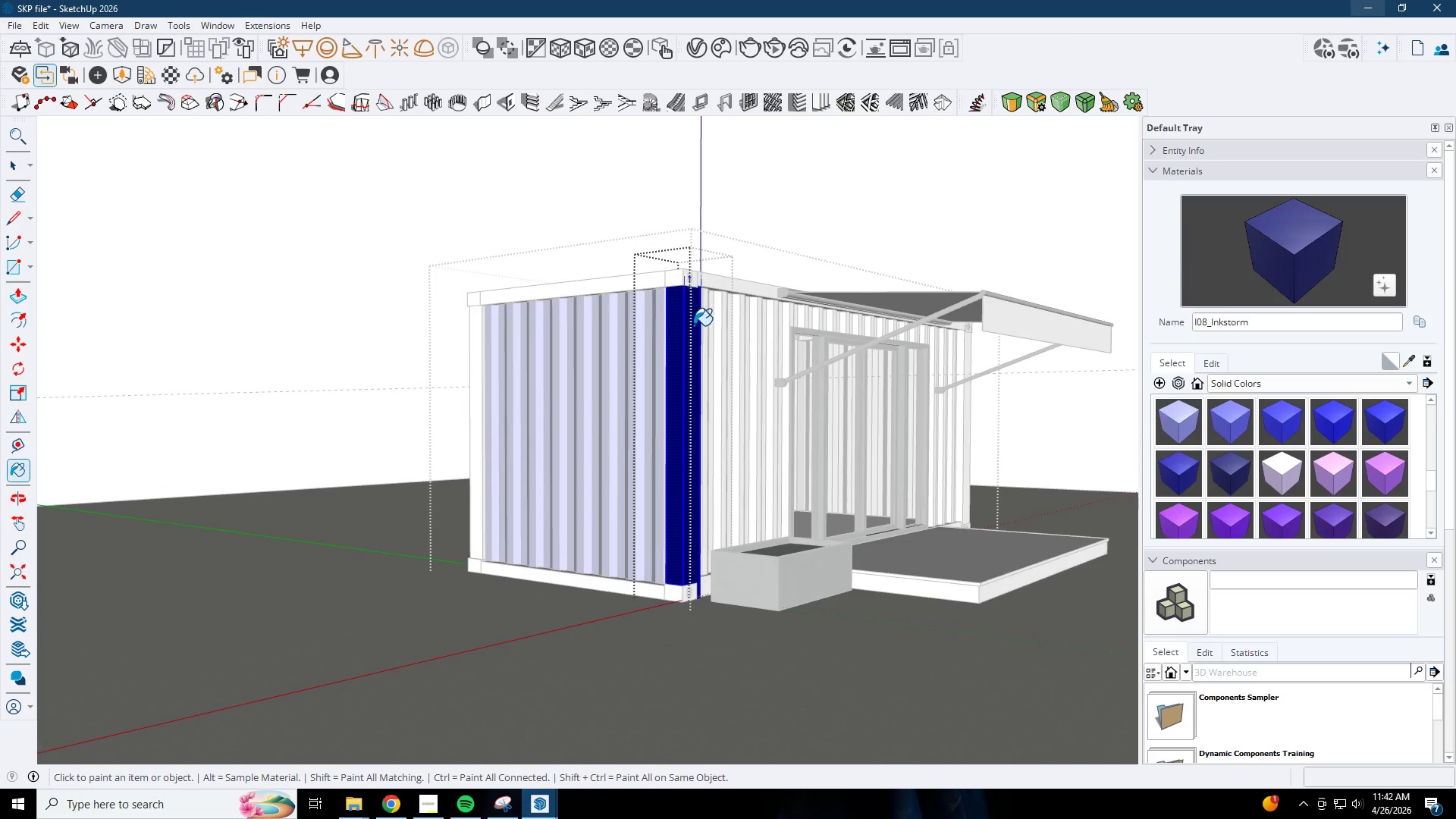 
key(Space)
 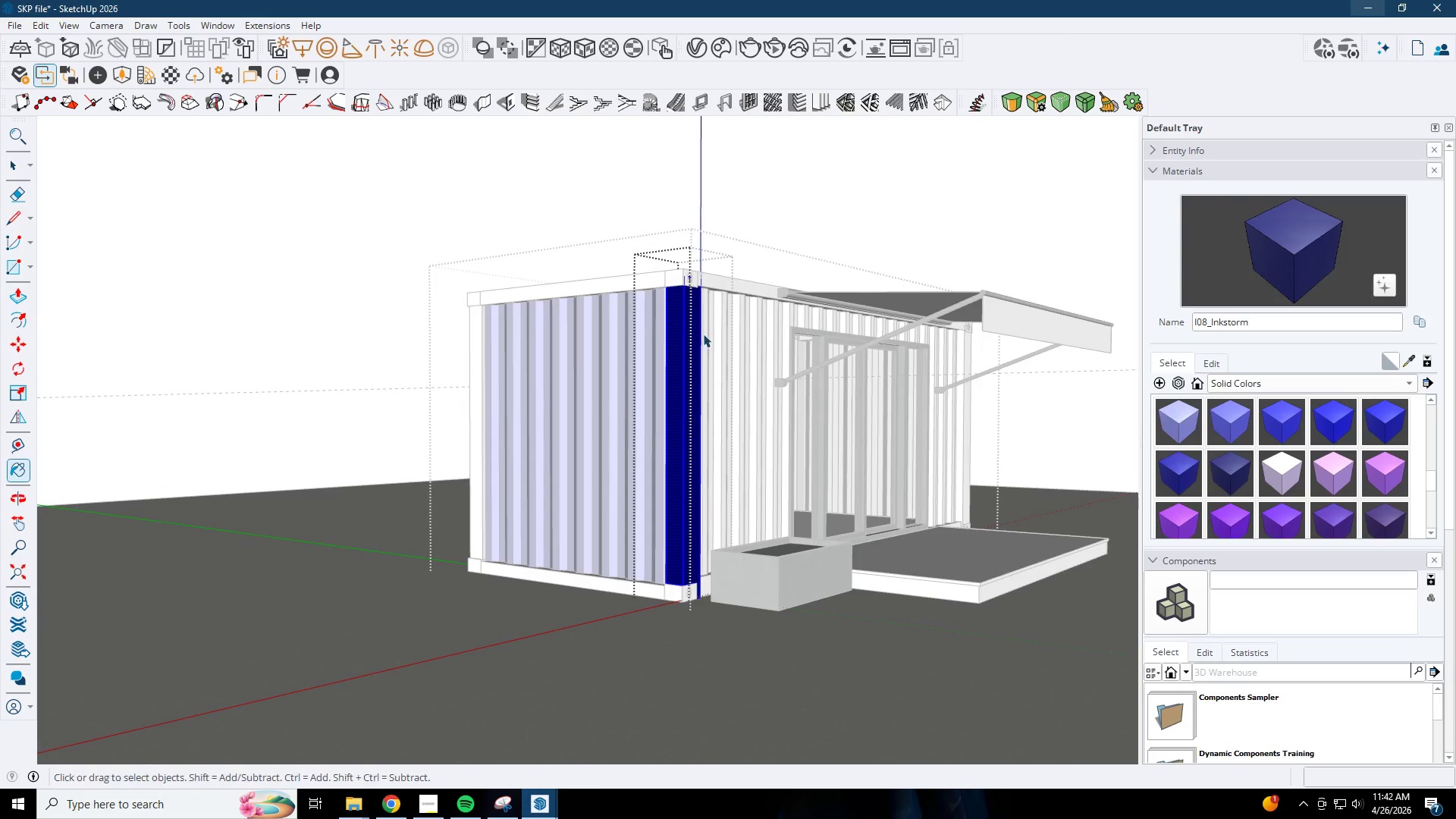 
key(Escape)
 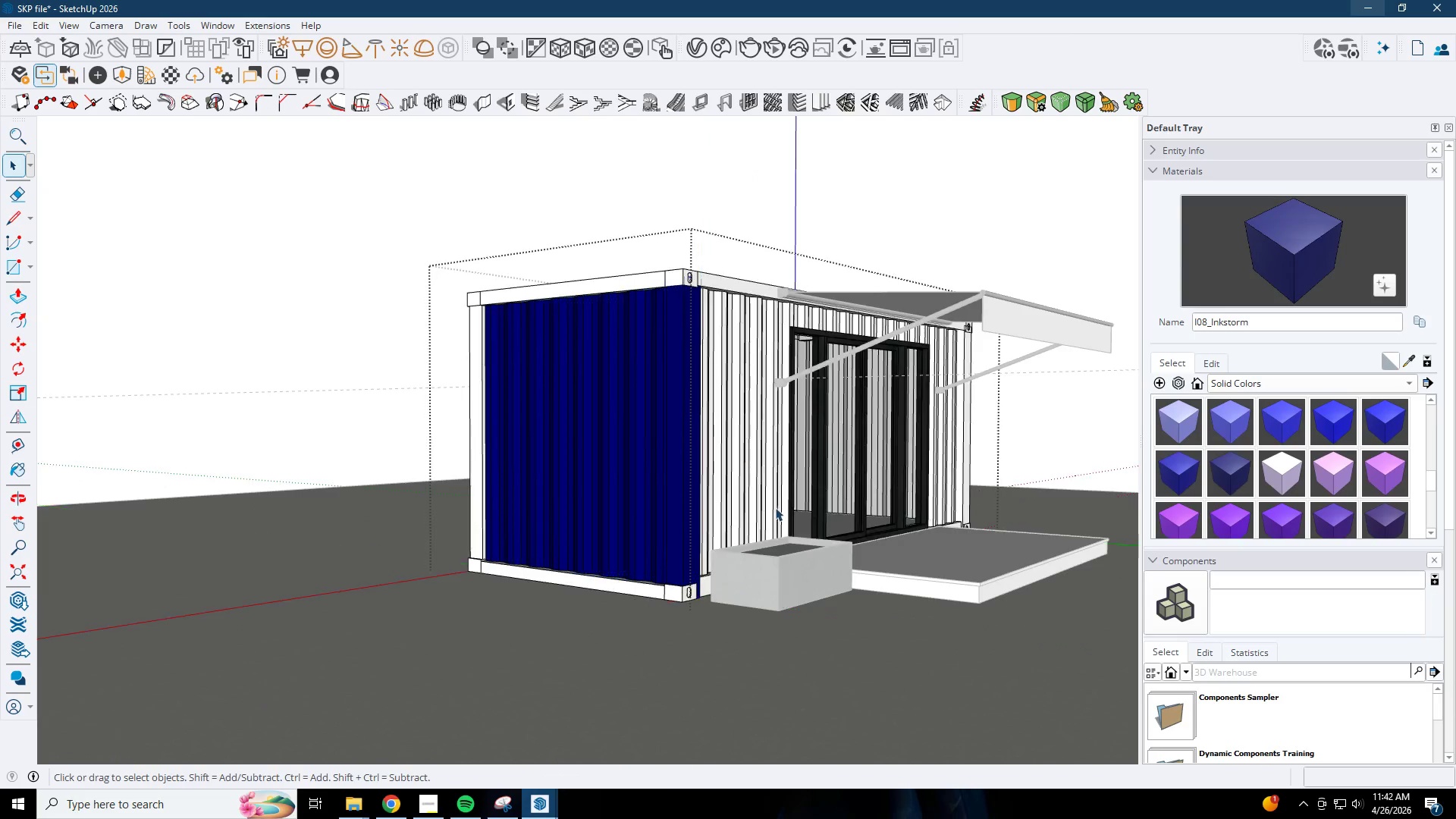 
key(Escape)
 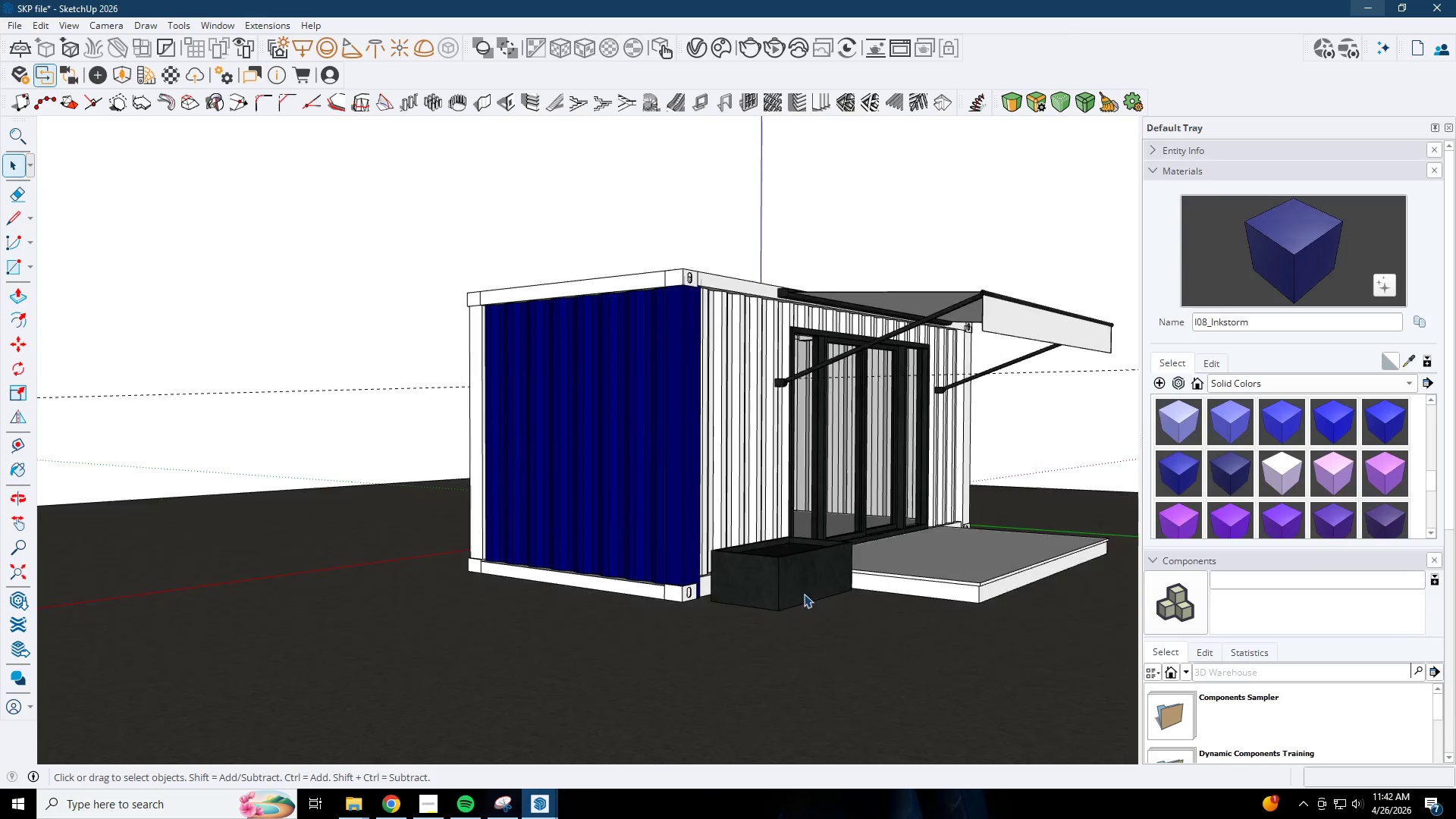 
key(Escape)
 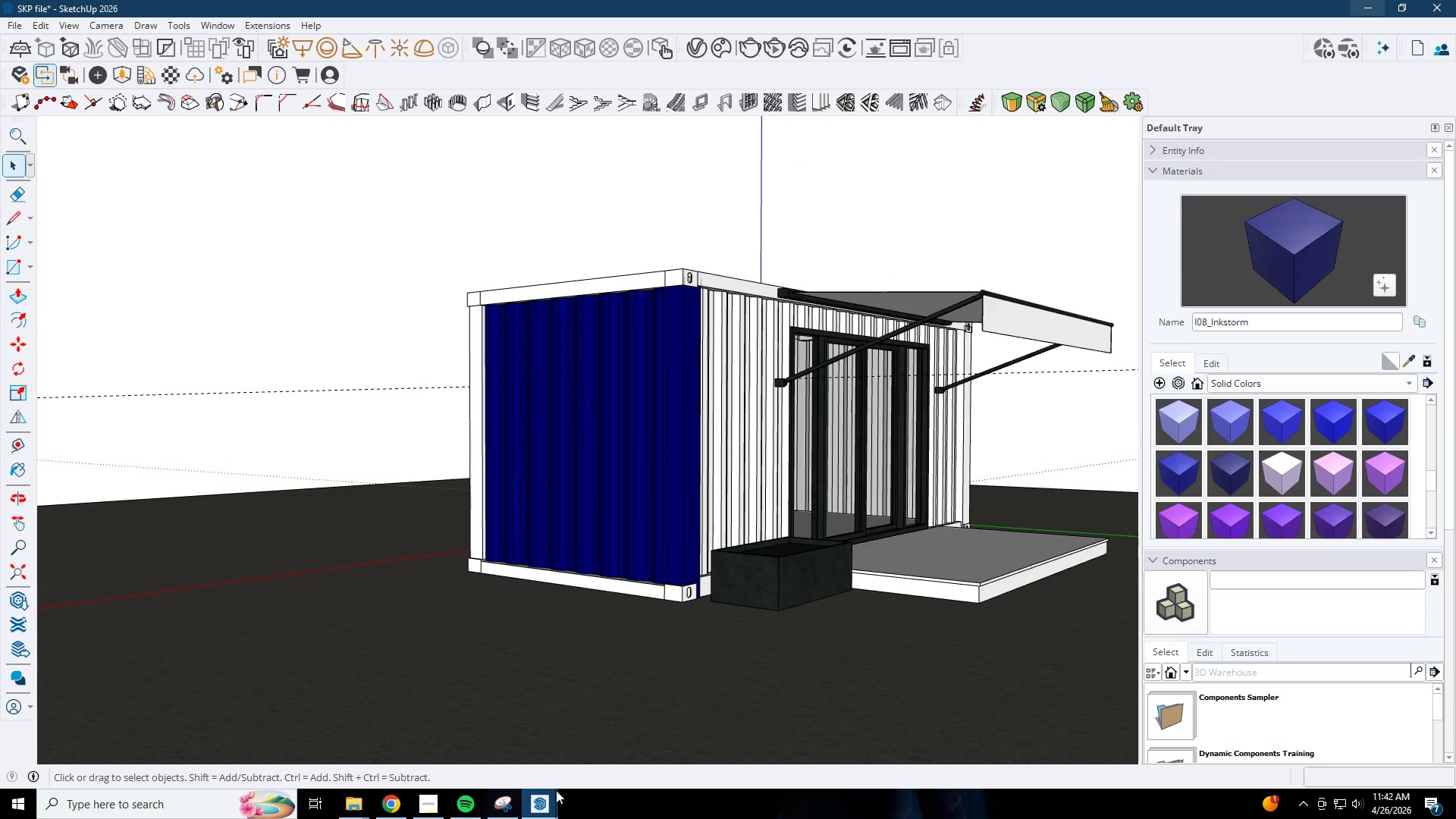 
left_click([527, 804])
 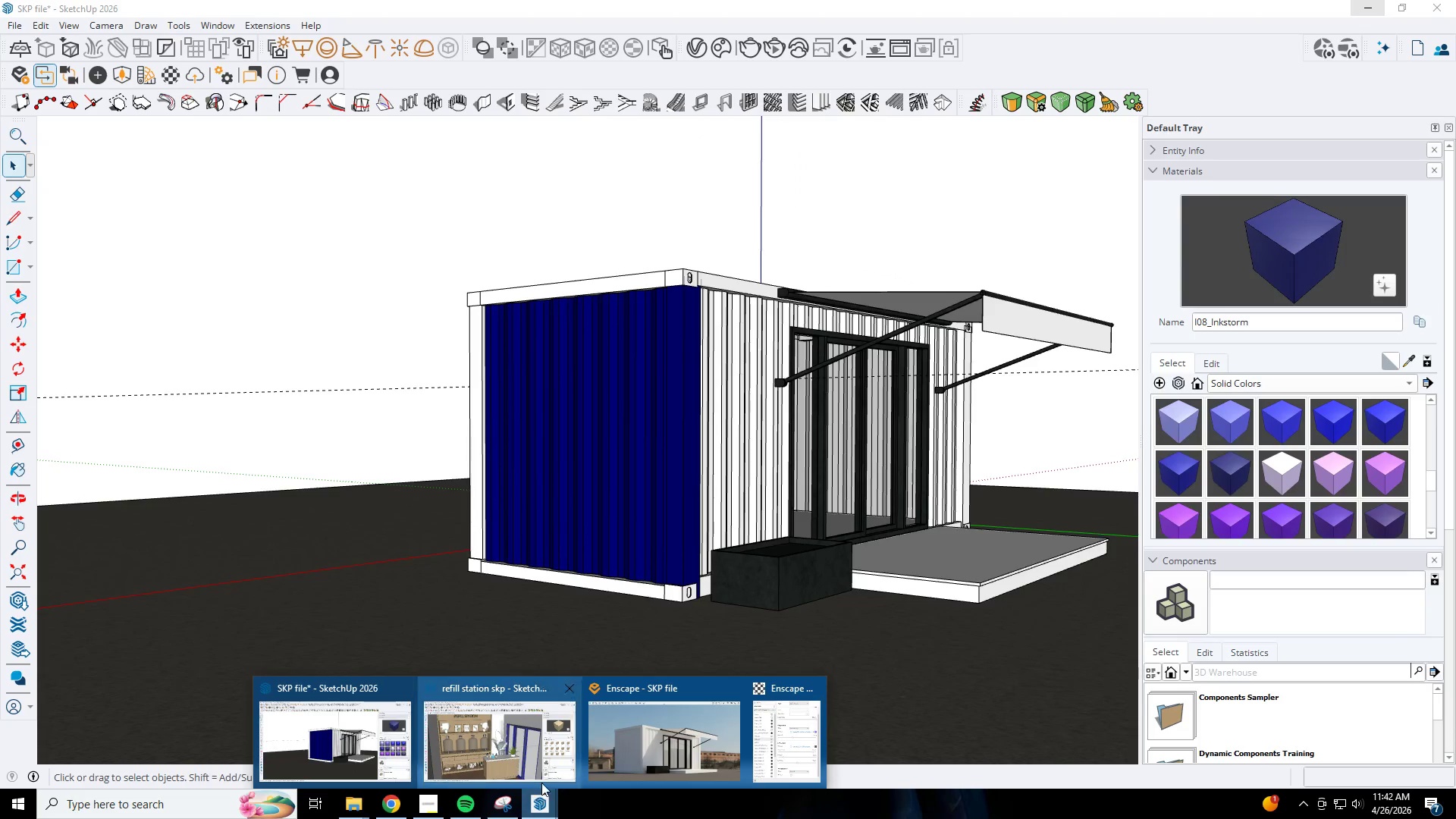 
left_click([643, 746])
 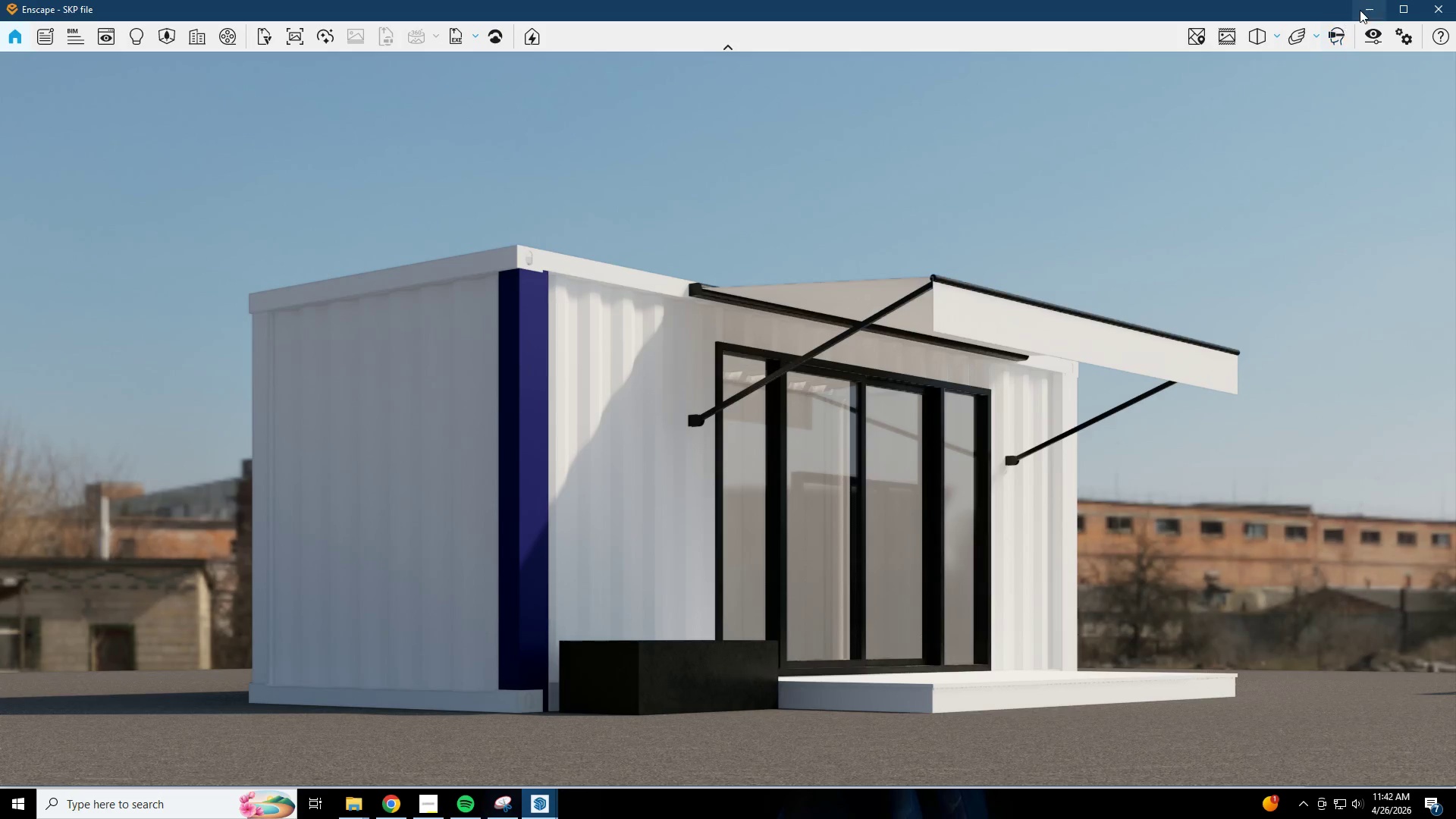 
double_click([640, 379])
 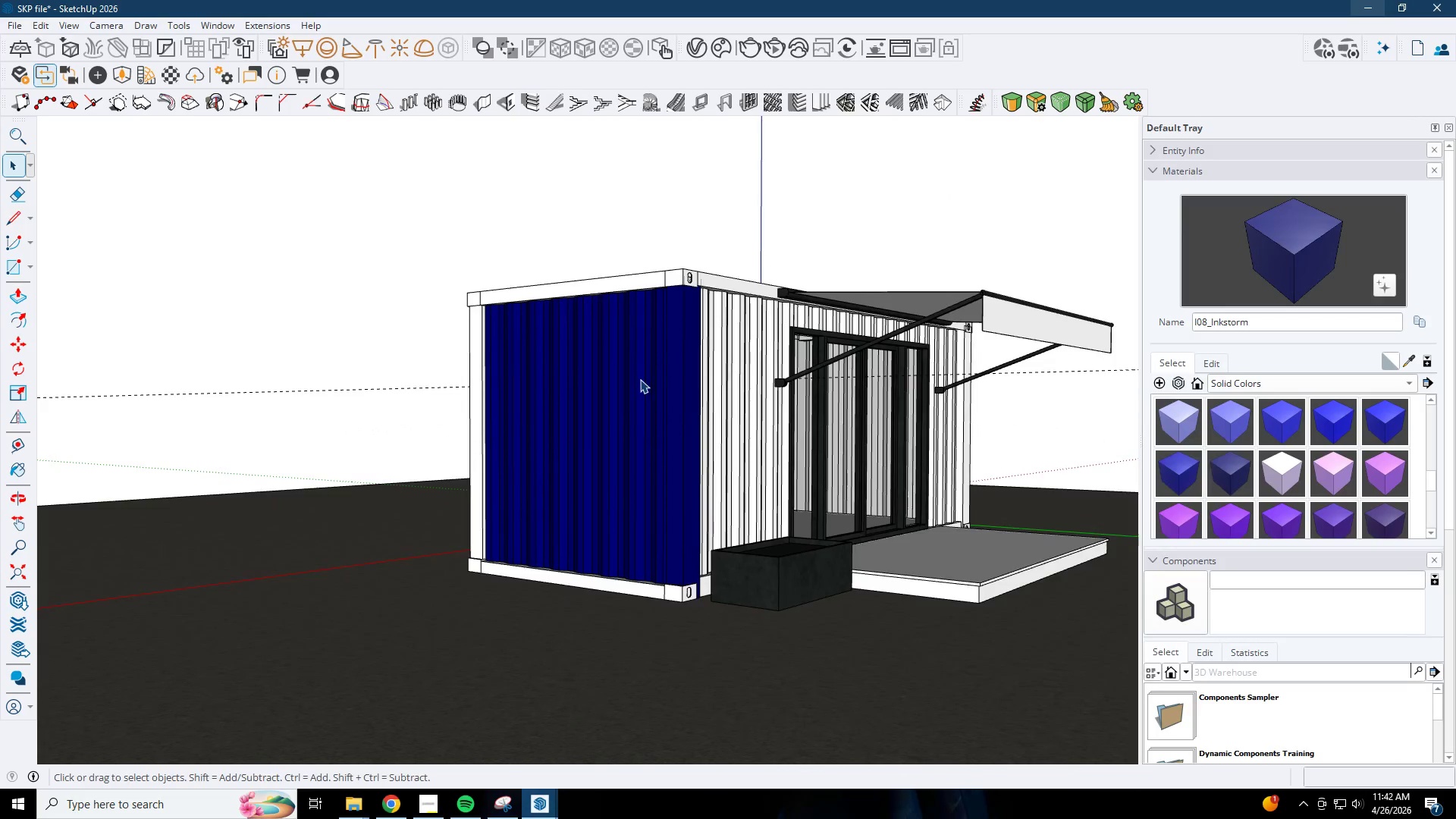 
triple_click([640, 379])
 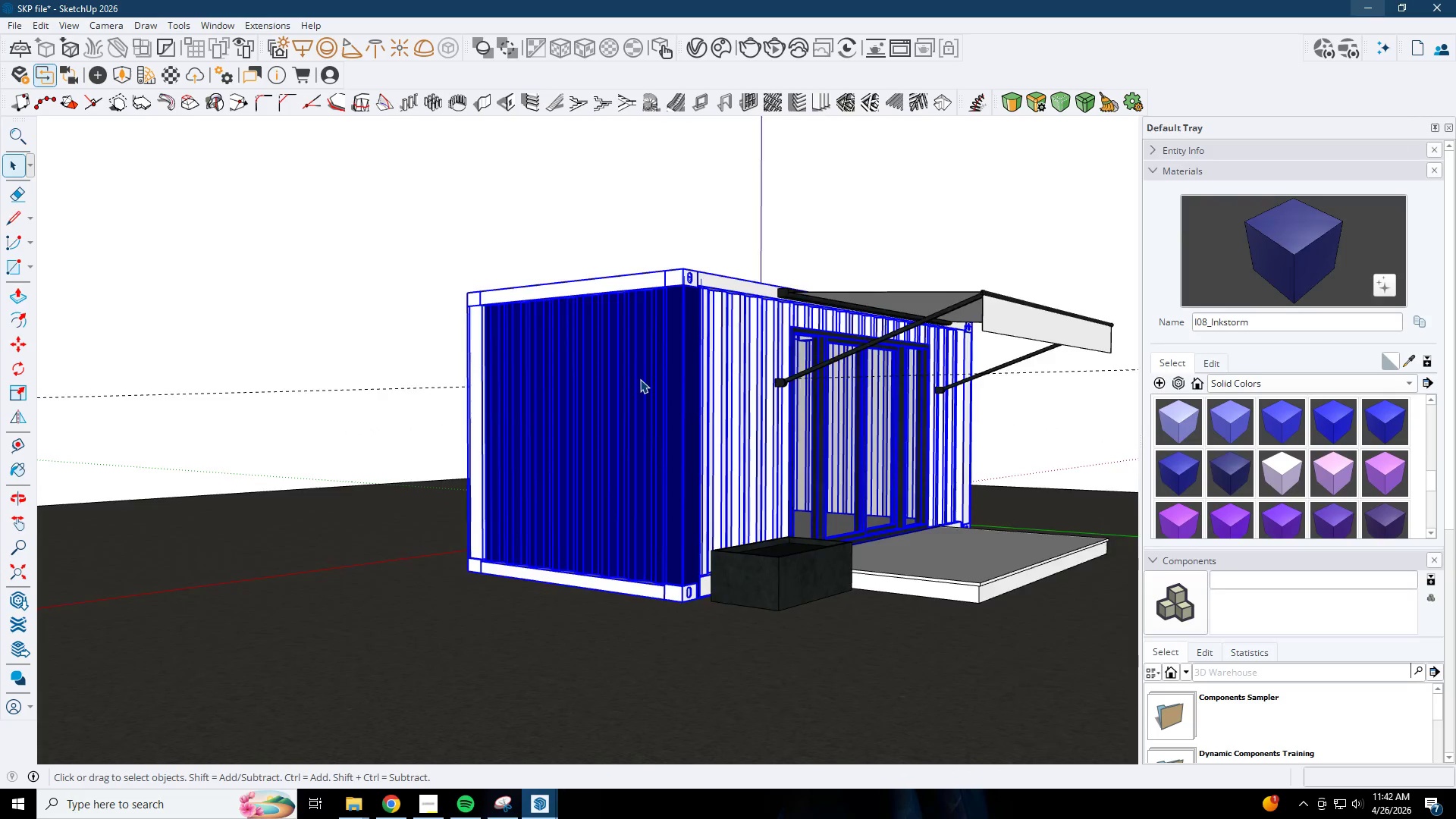 
triple_click([640, 379])
 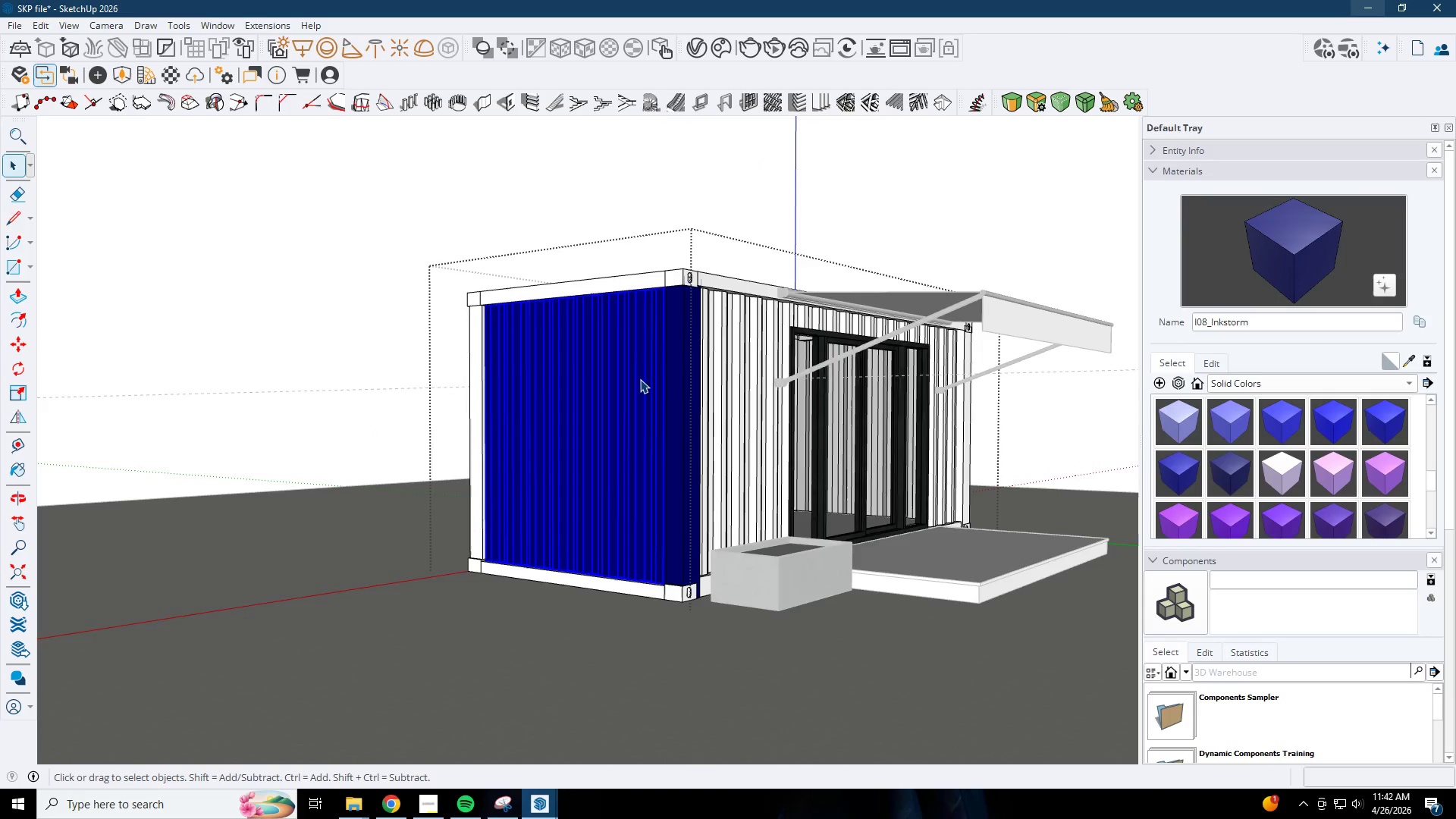 
triple_click([640, 379])
 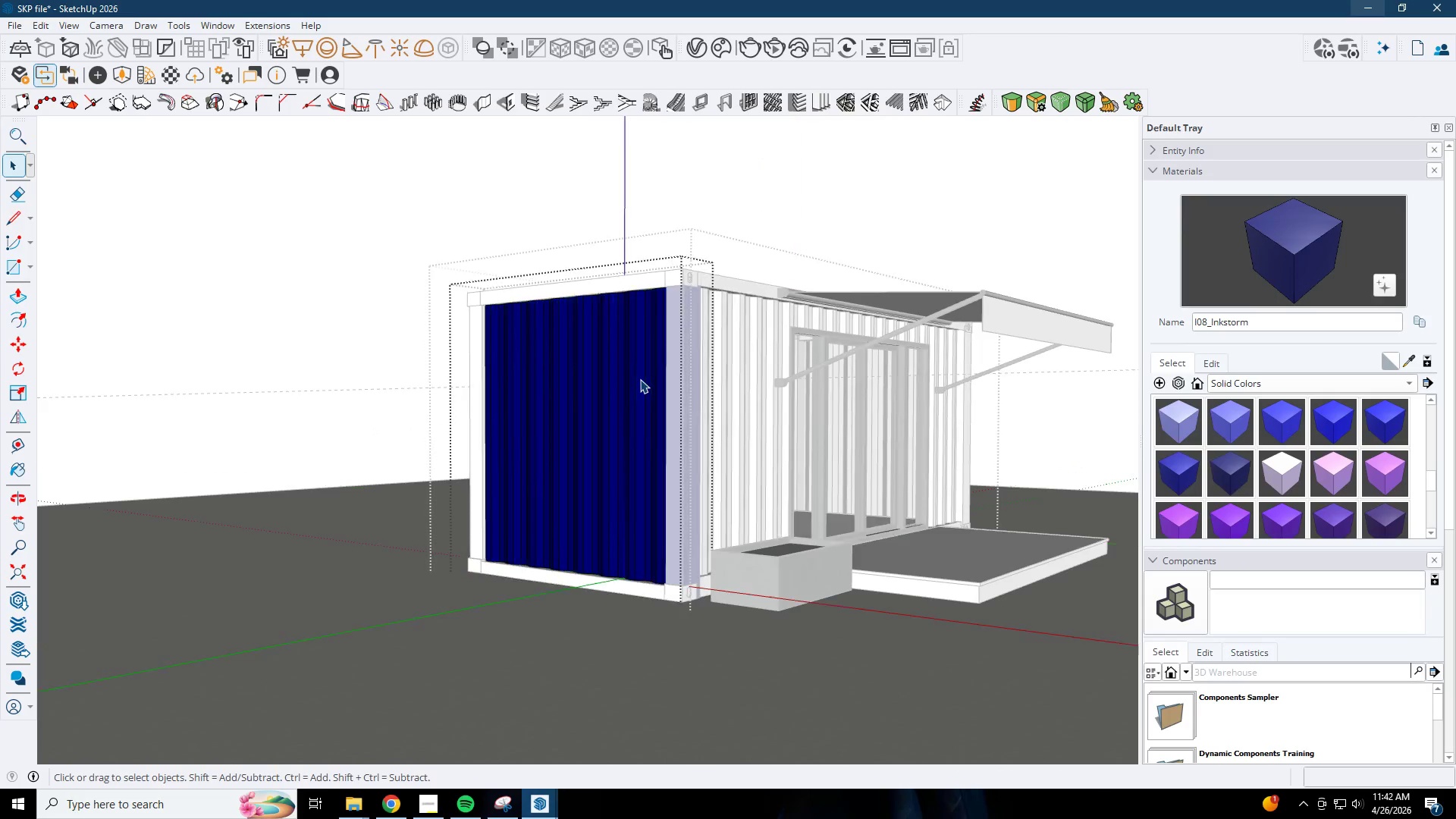 
triple_click([640, 379])
 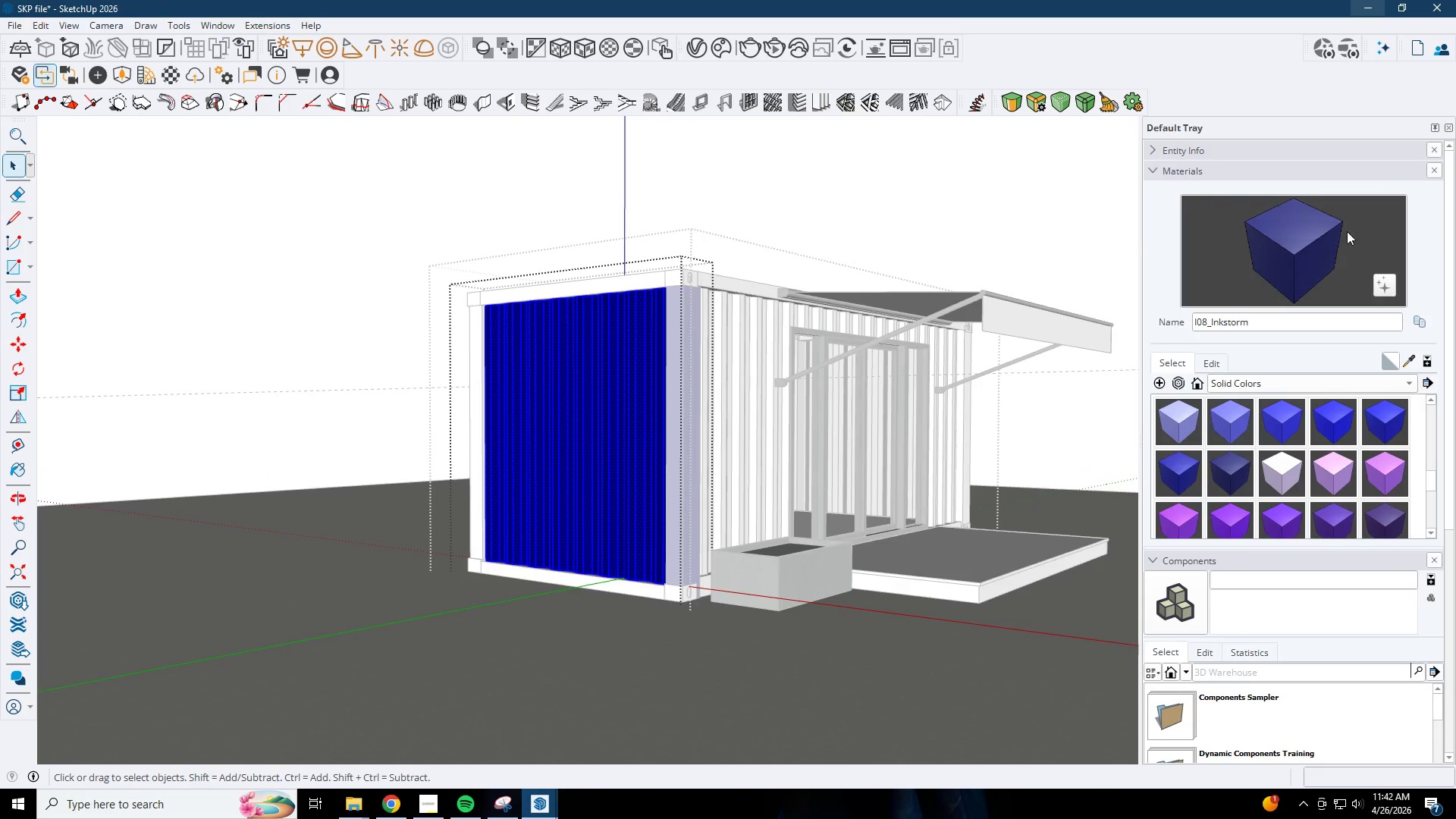 
left_click_drag(start_coordinate=[1309, 242], to_coordinate=[1282, 249])
 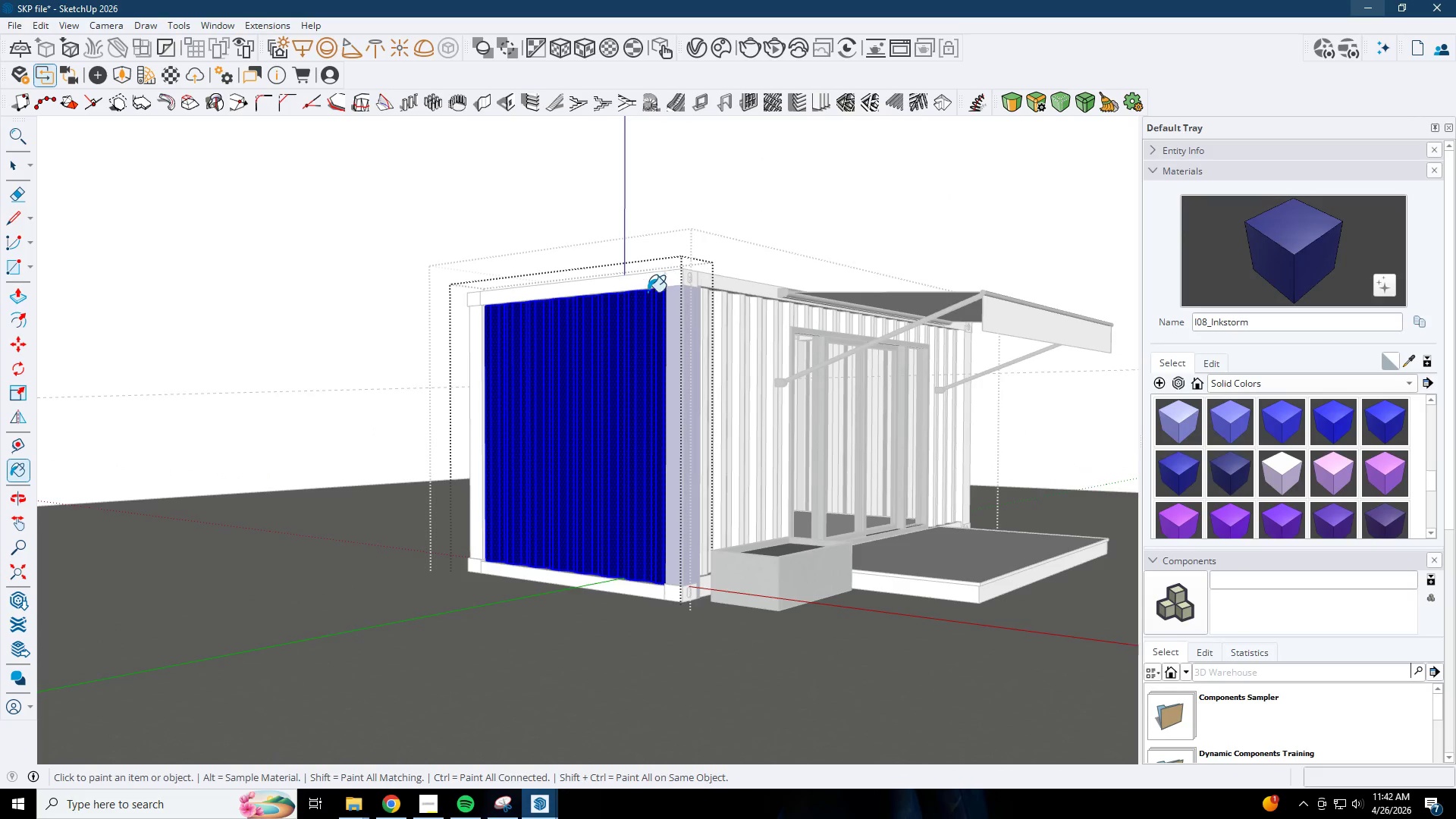 
double_click([626, 334])
 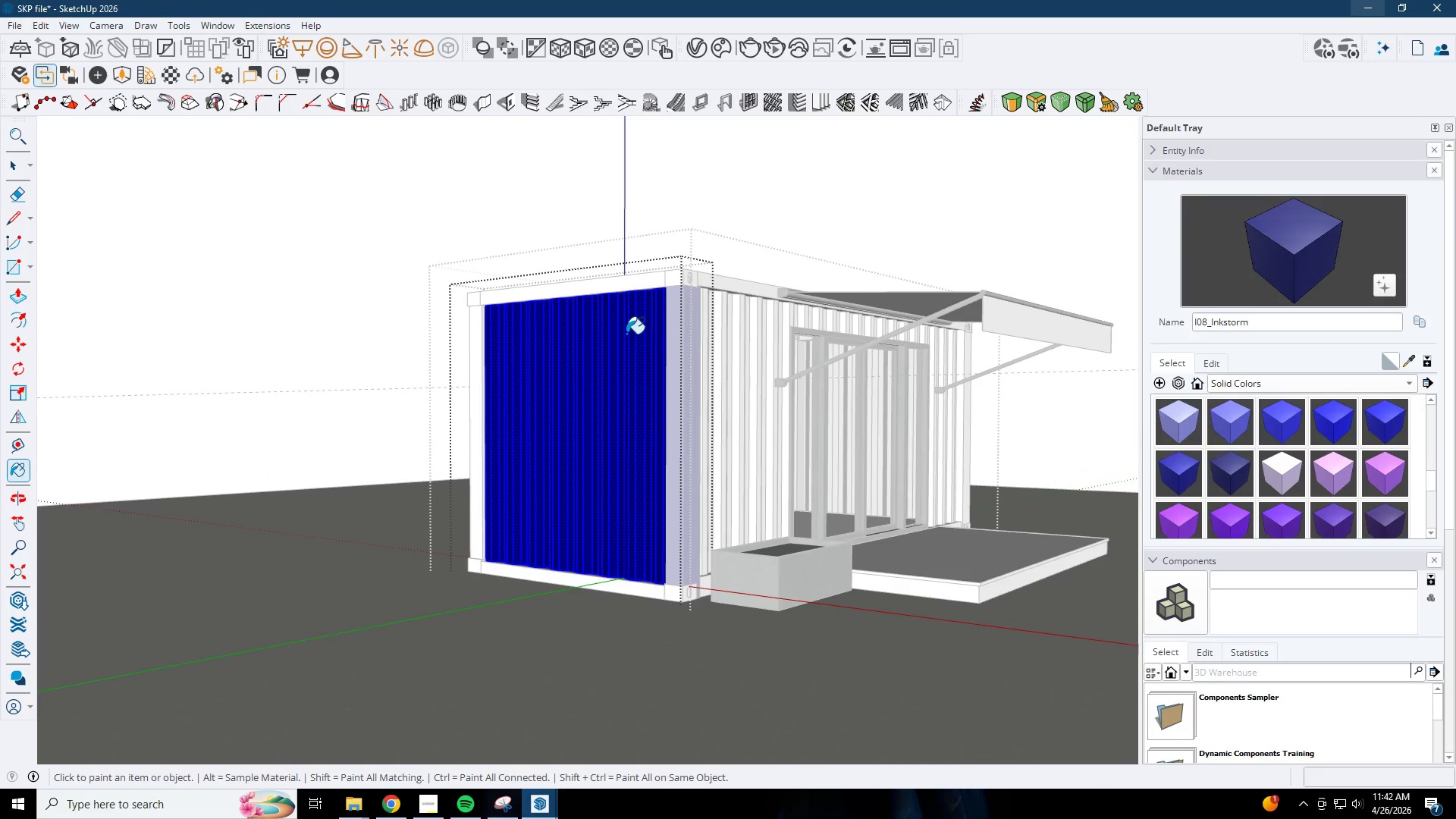 
key(Space)
 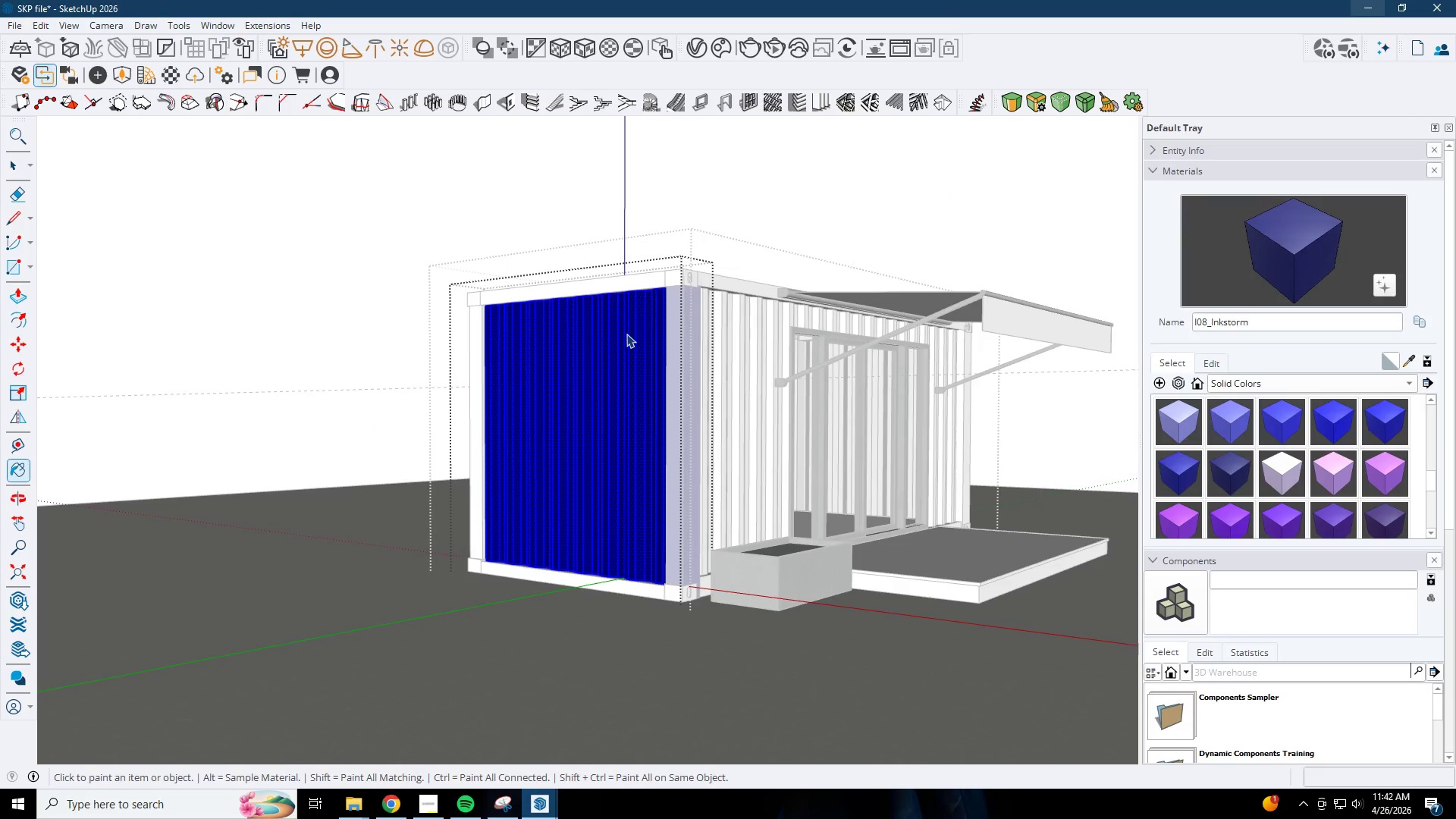 
key(Escape)
 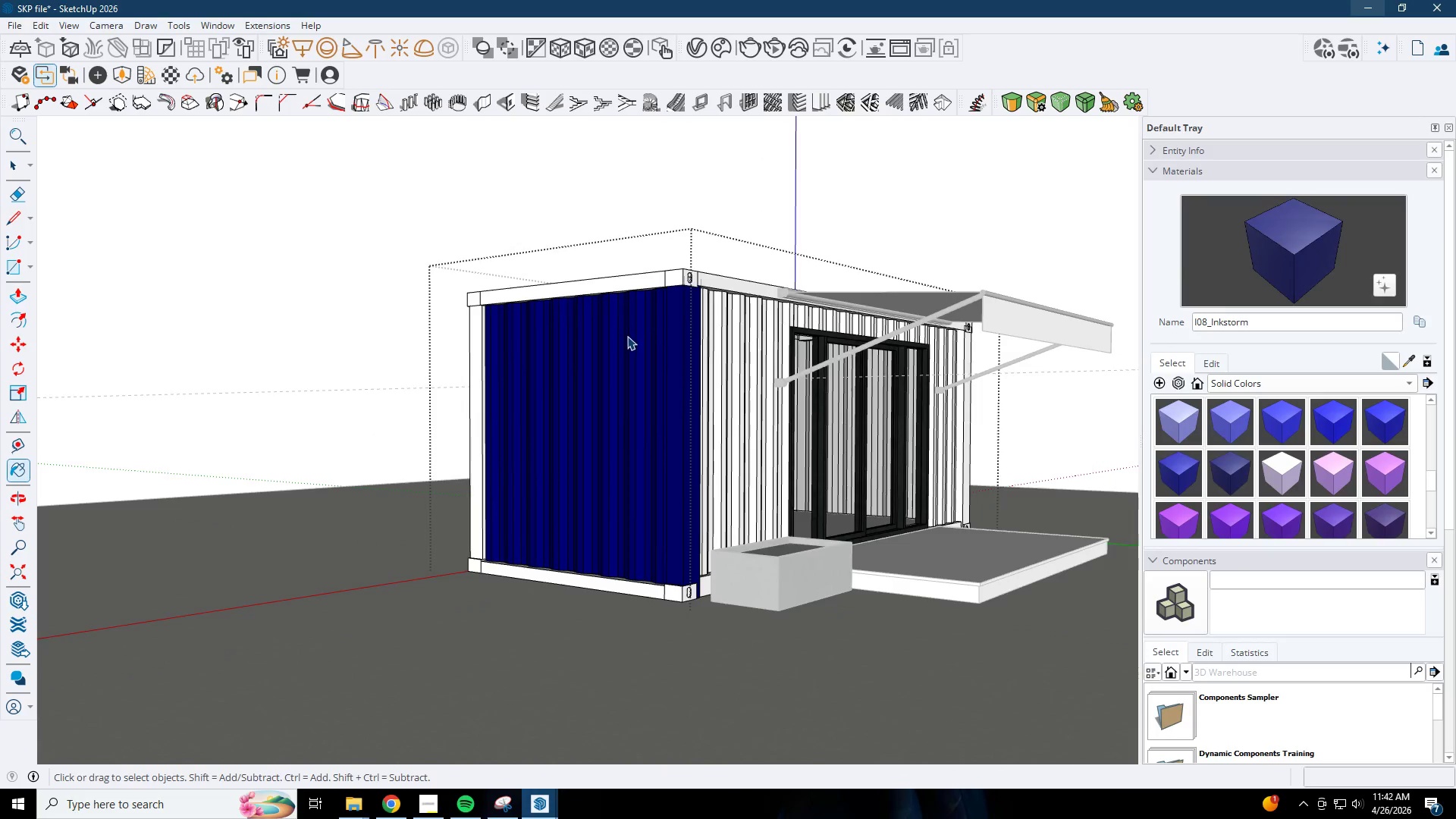 
key(Escape)
 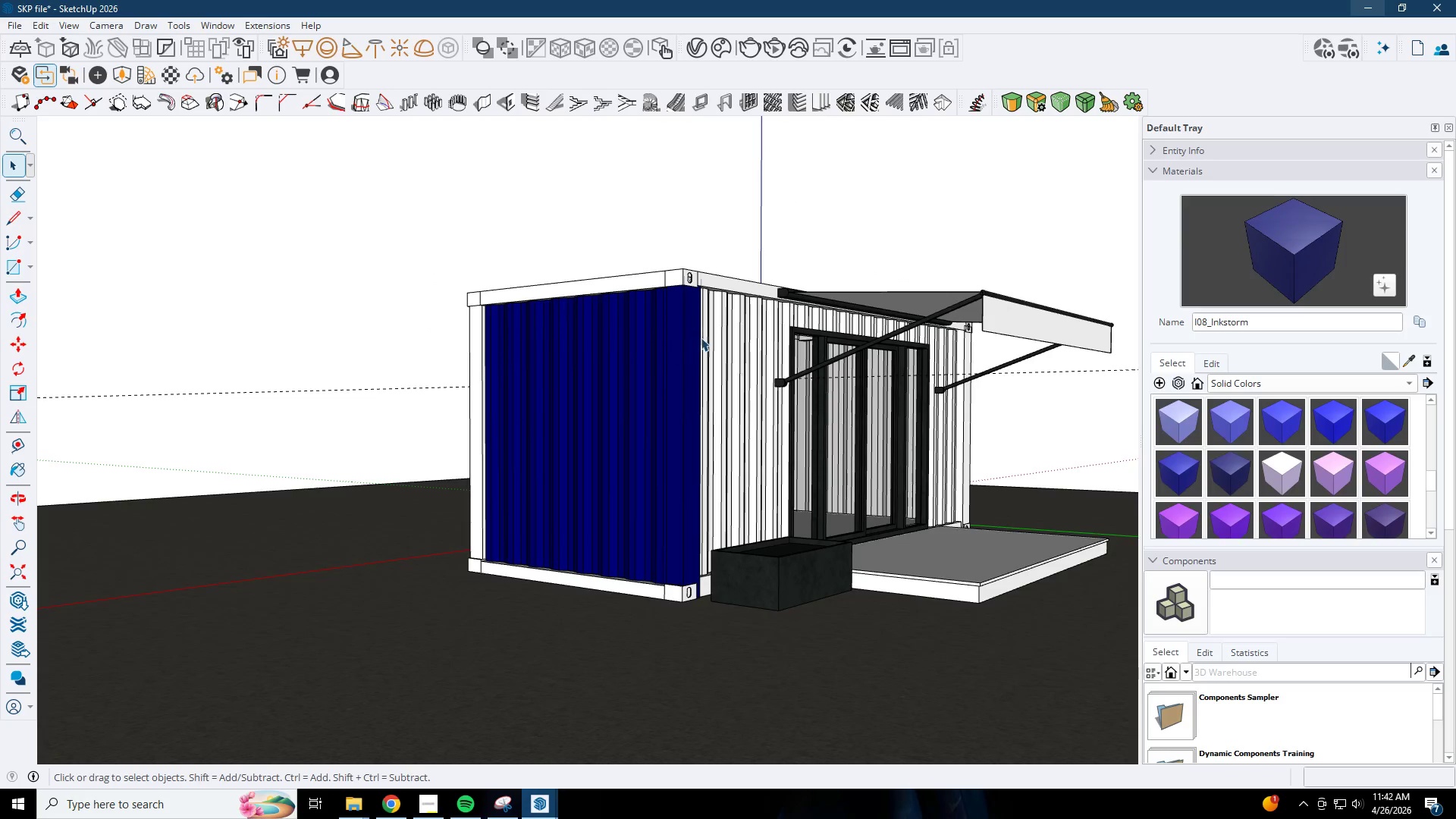 
key(Escape)
 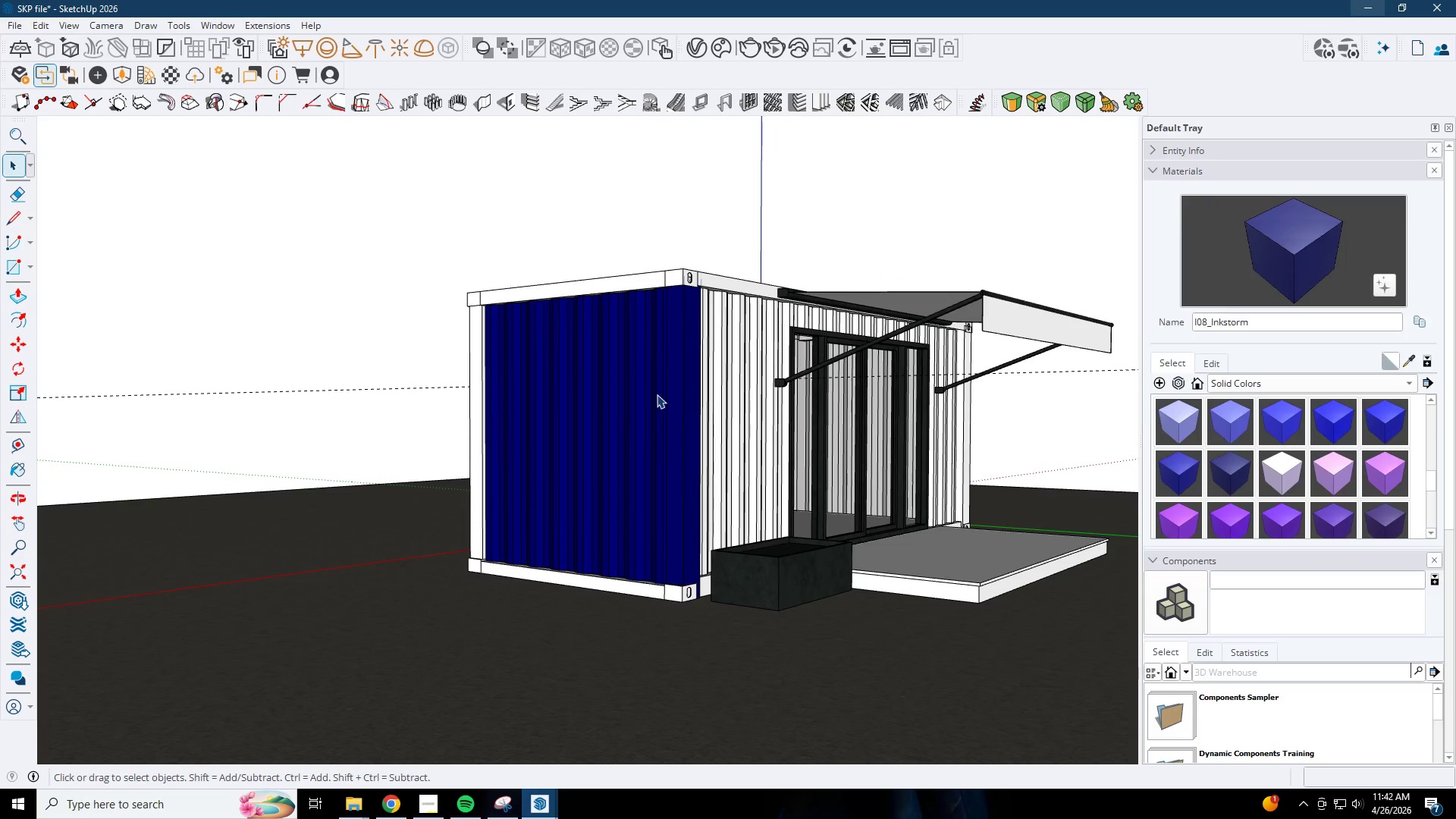 
key(Escape)
 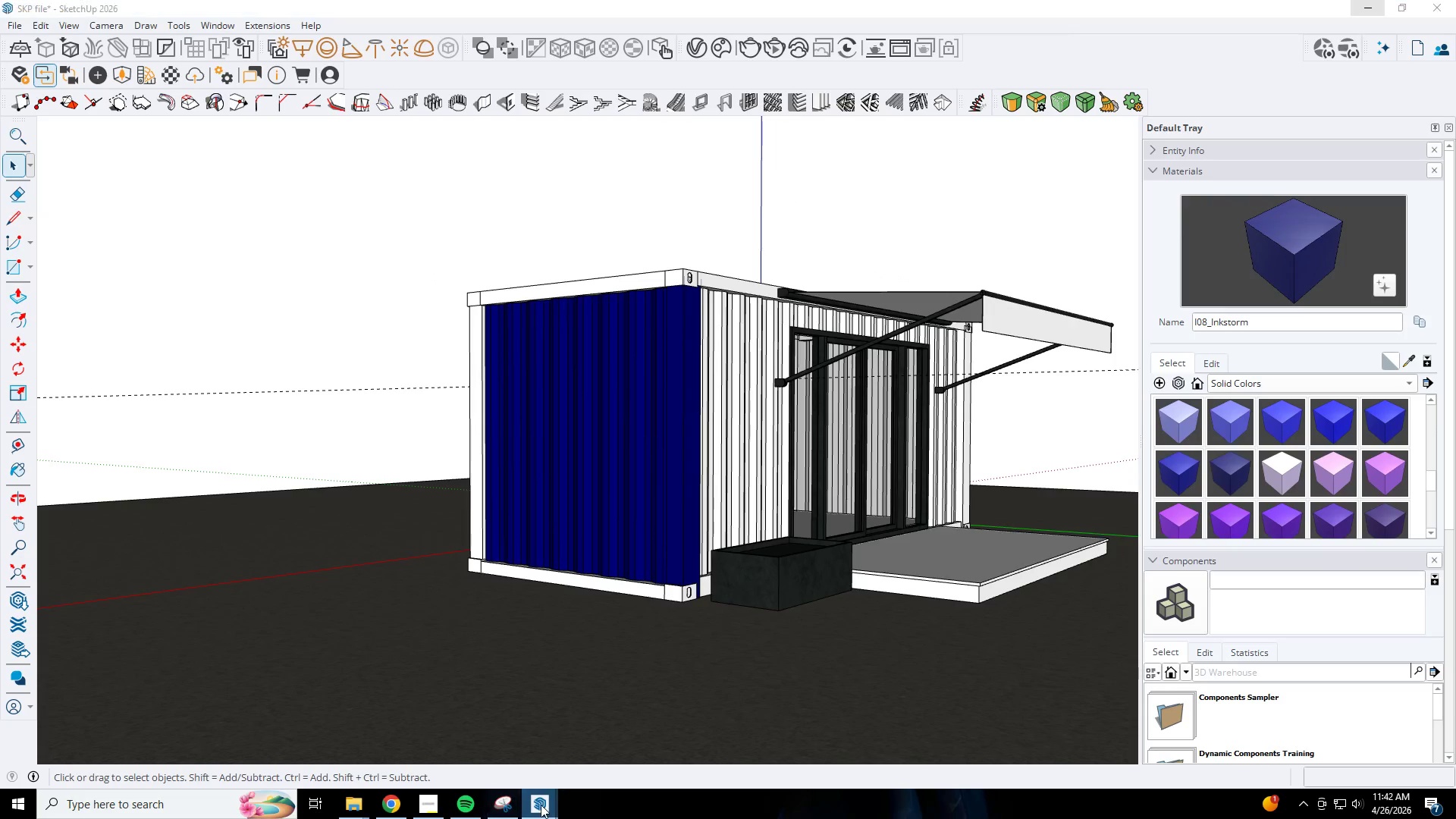 
left_click([645, 761])
 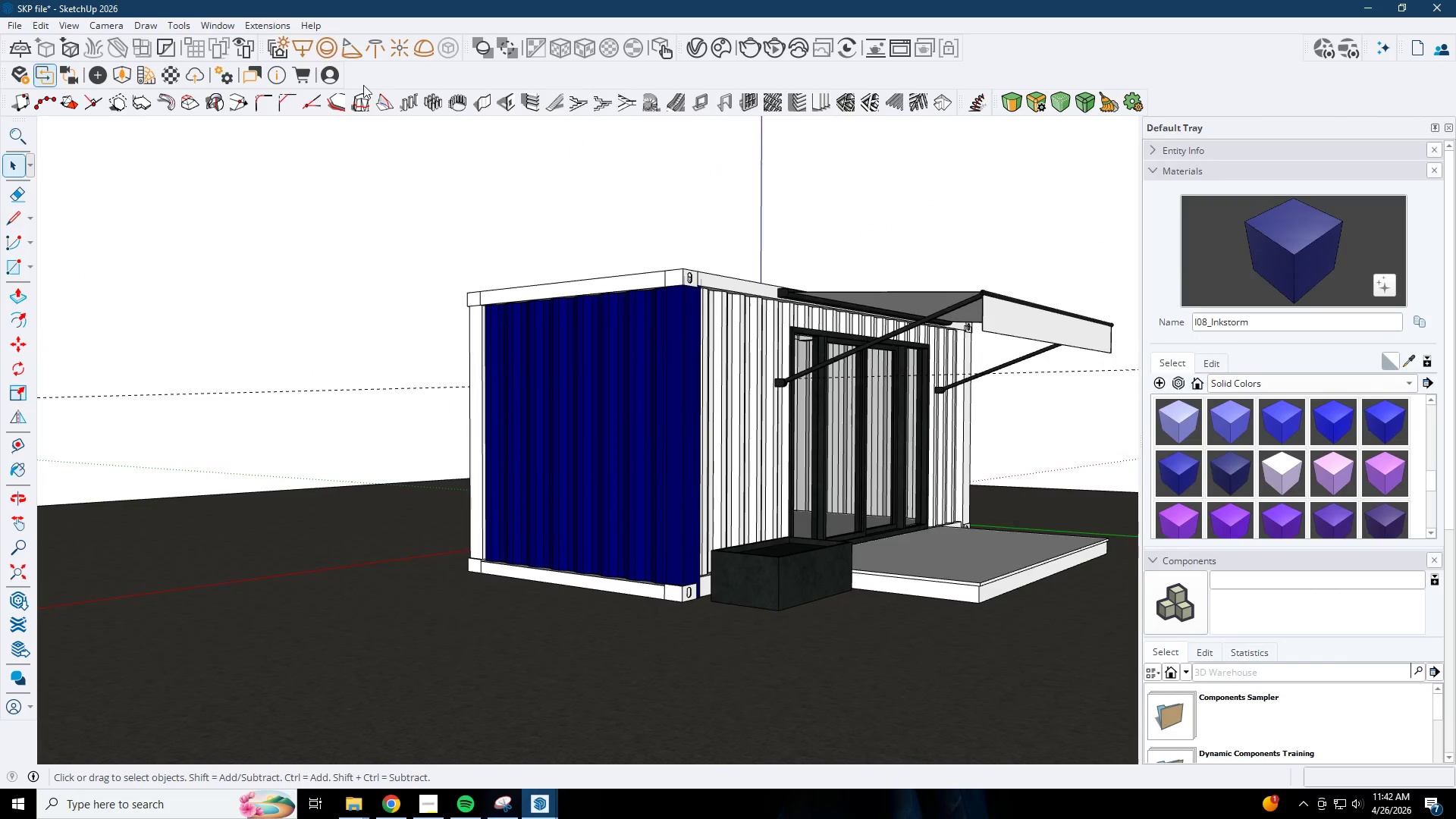 
left_click([16, 77])
 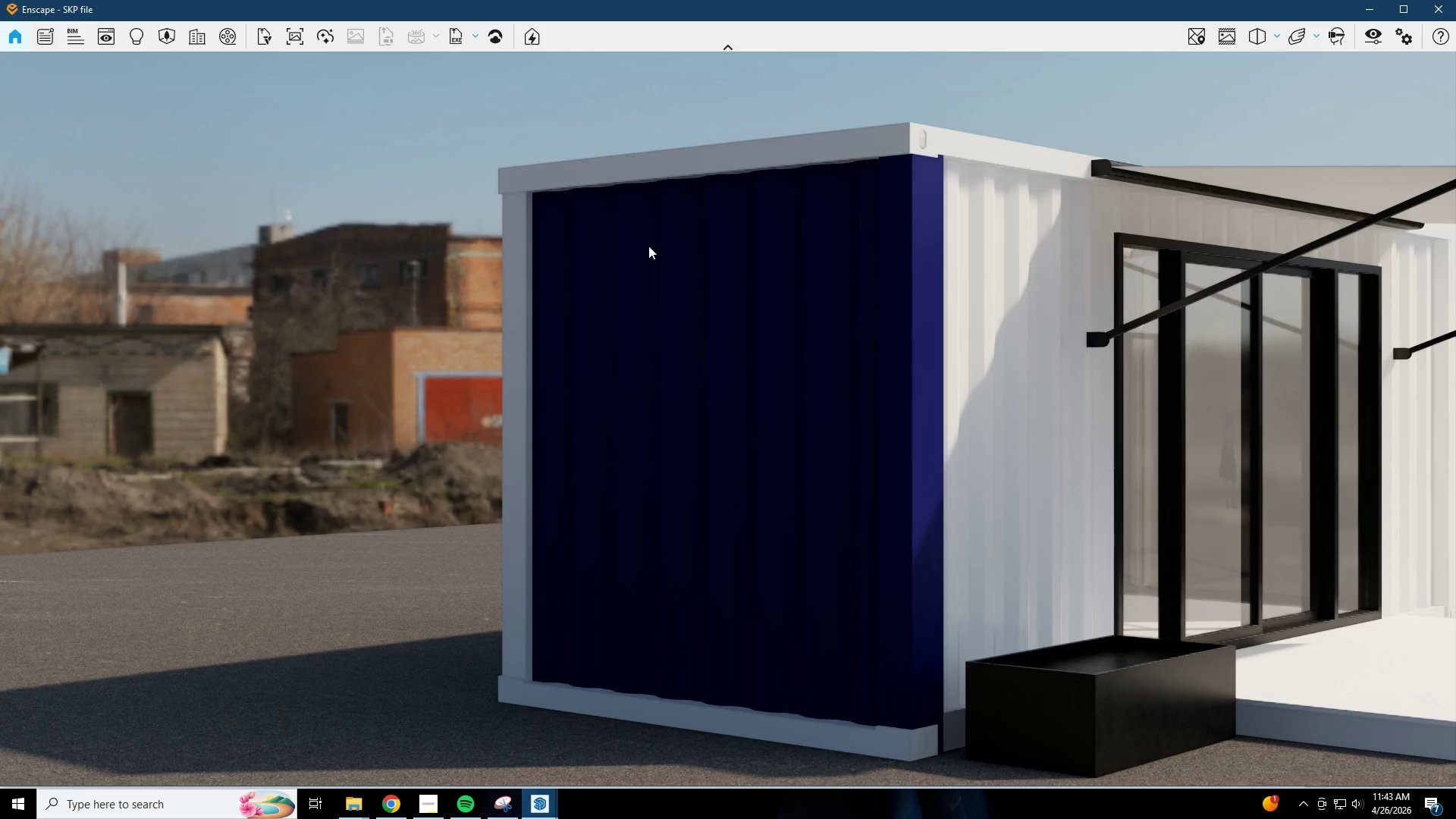 
wait(39.44)
 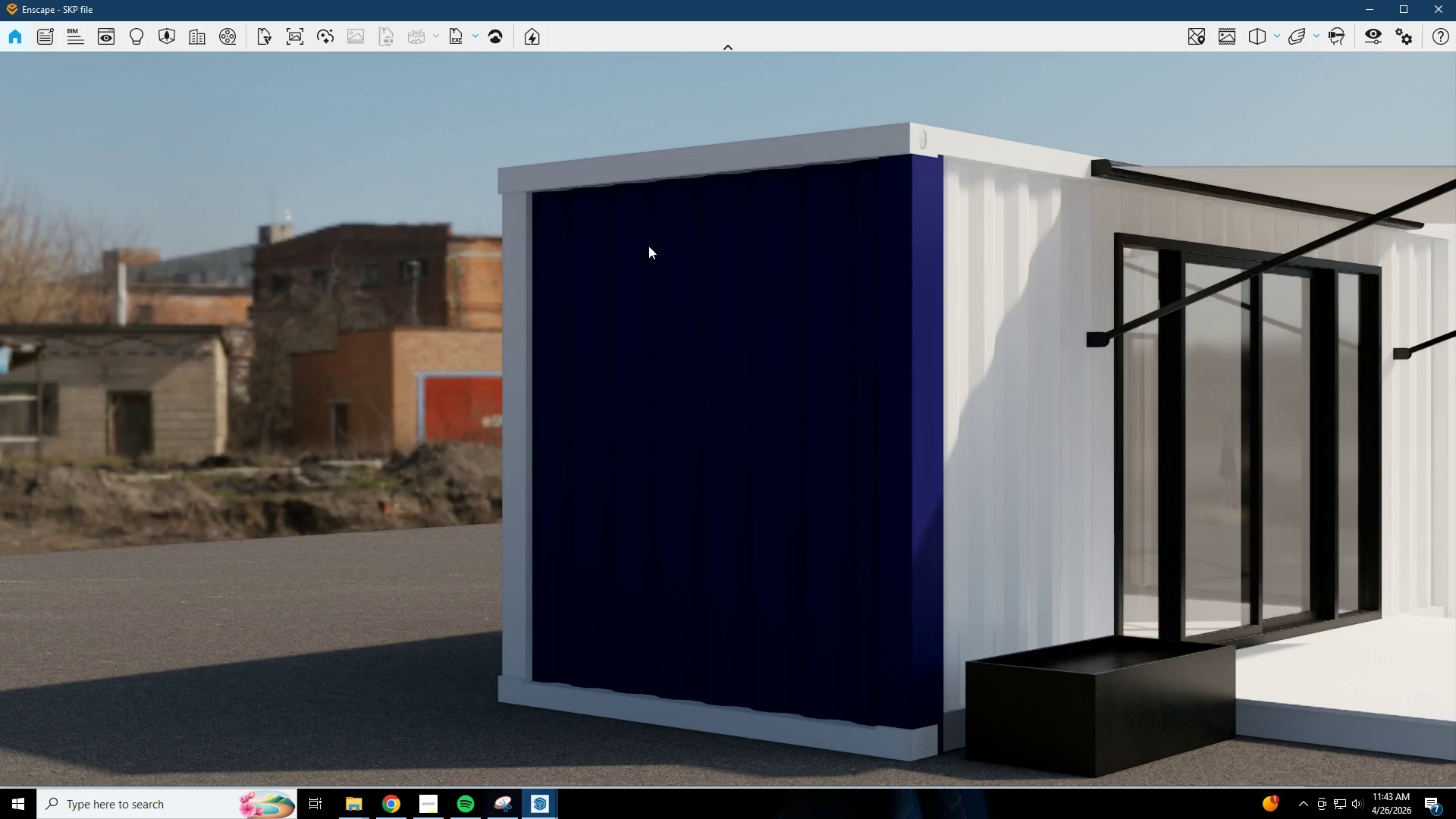 
hold_key(key=D, duration=0.69)
 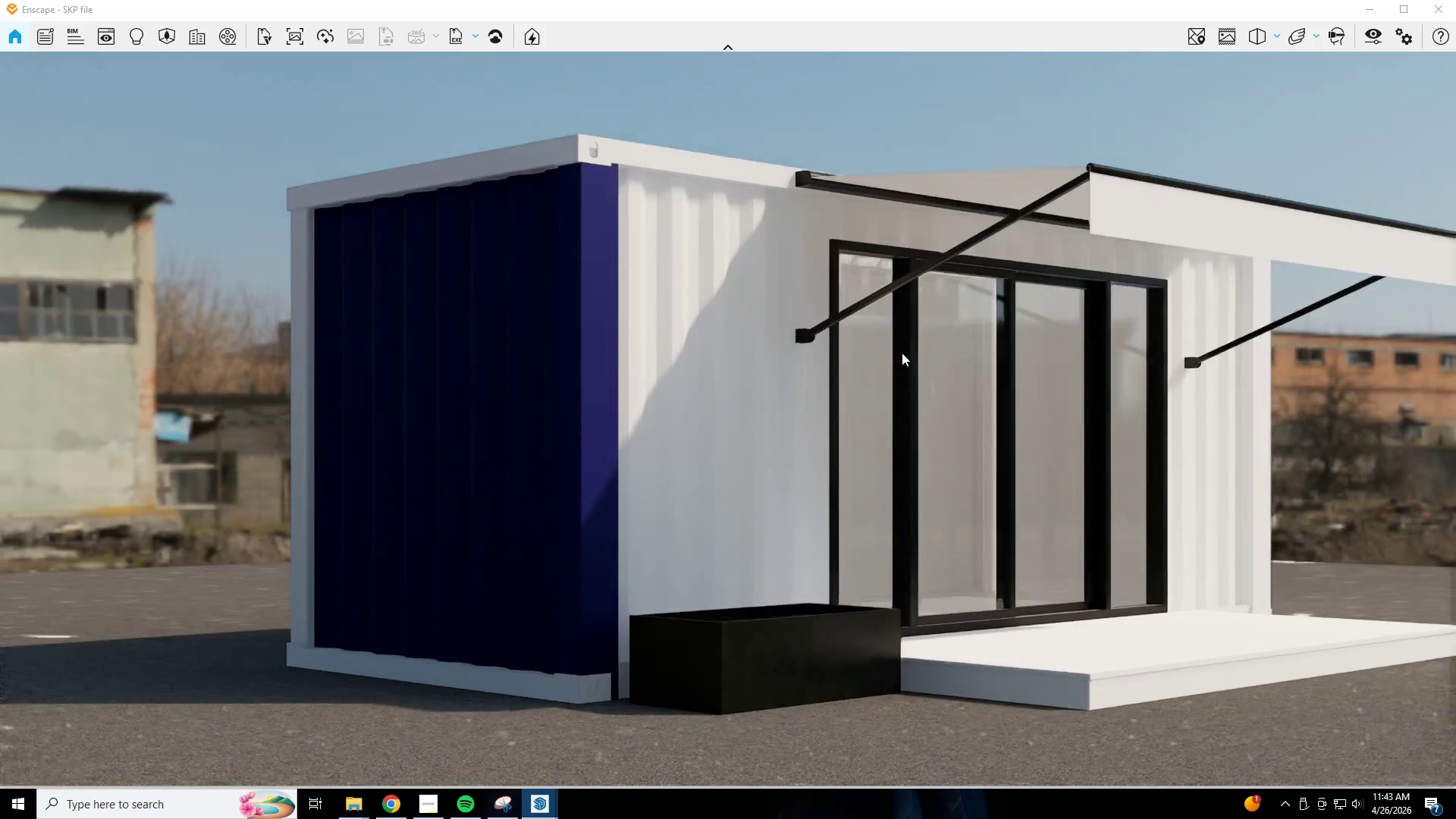 
hold_key(key=S, duration=0.77)
 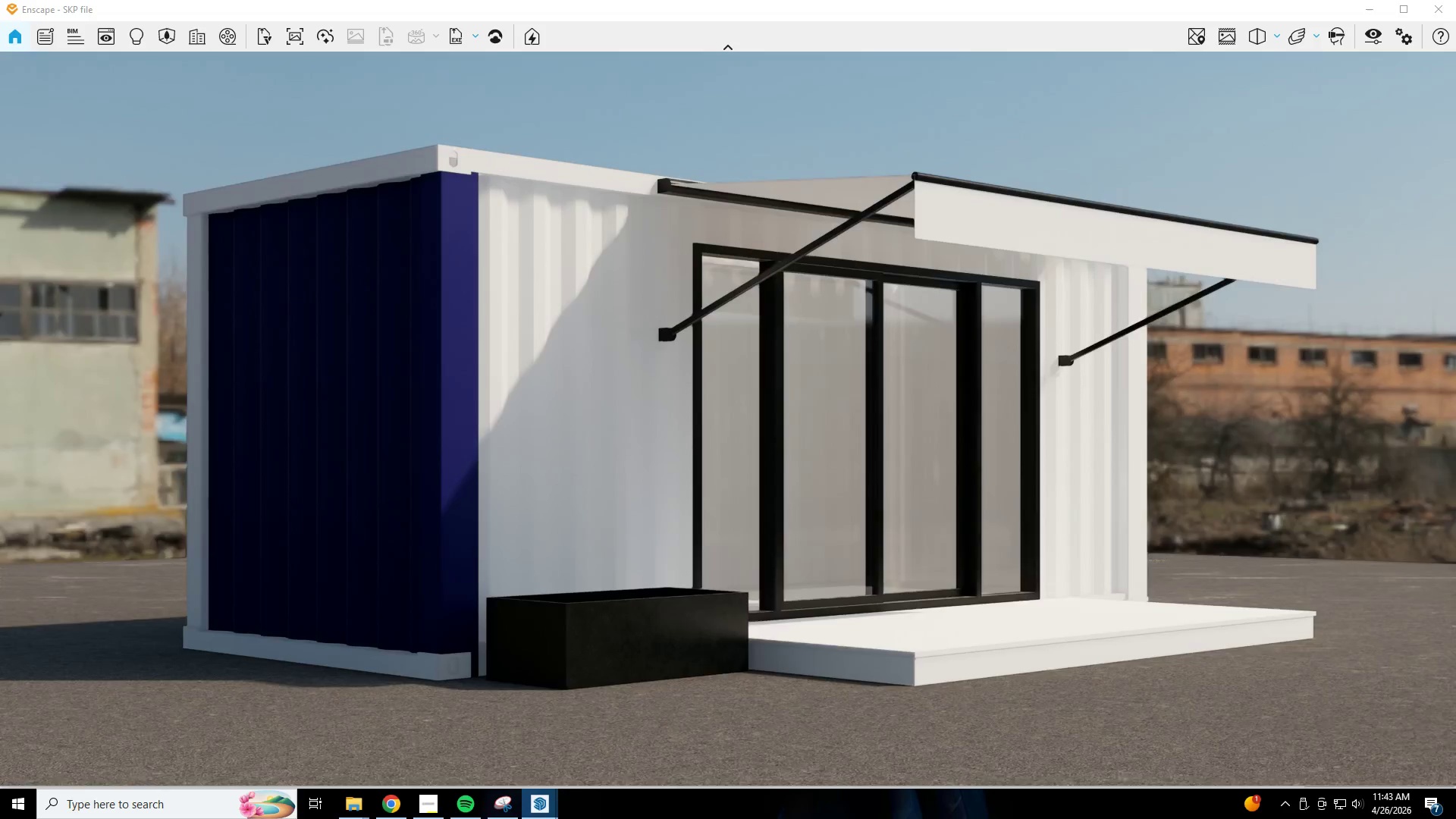 
key(E)
 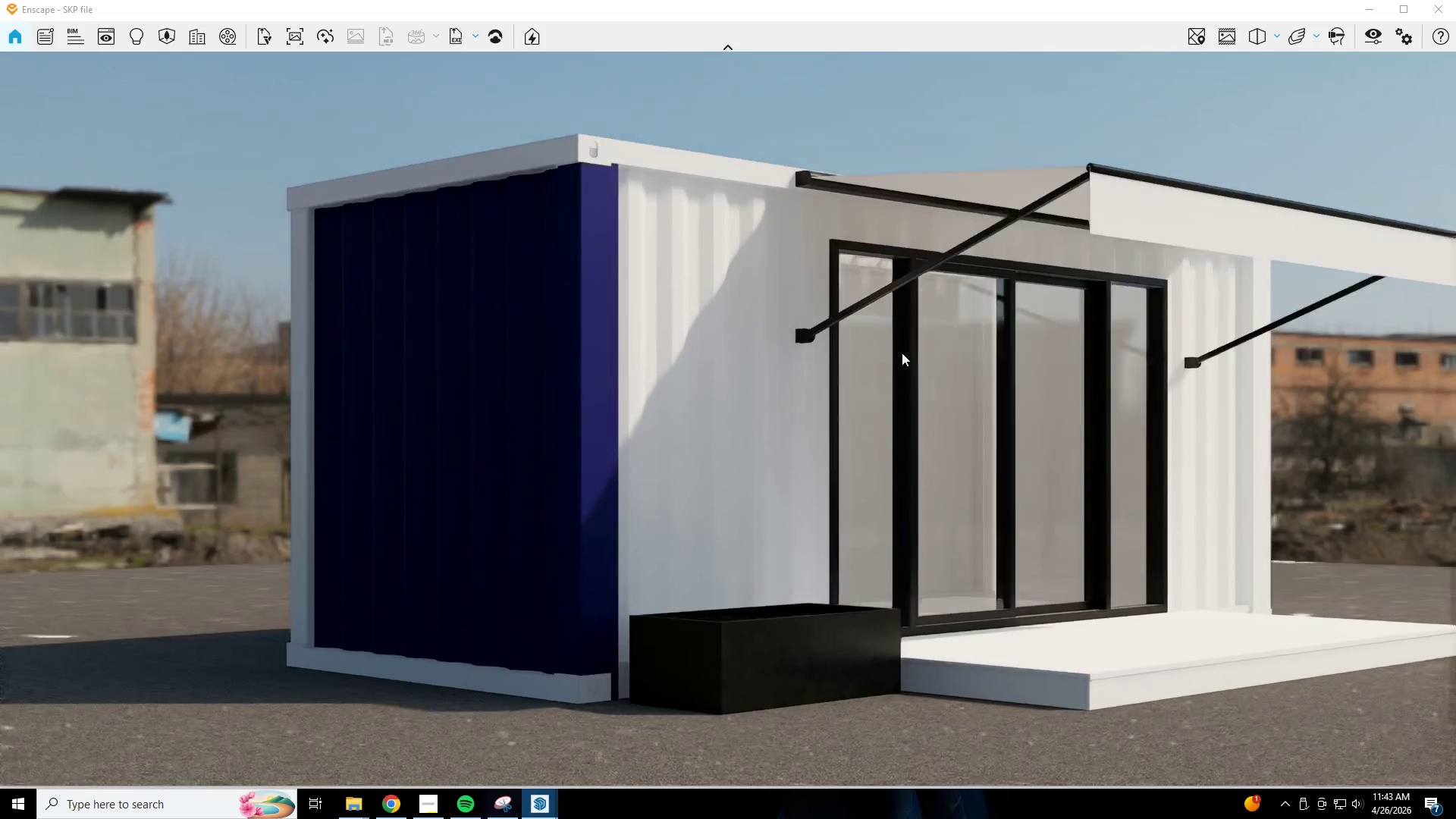 
hold_key(key=D, duration=0.36)
 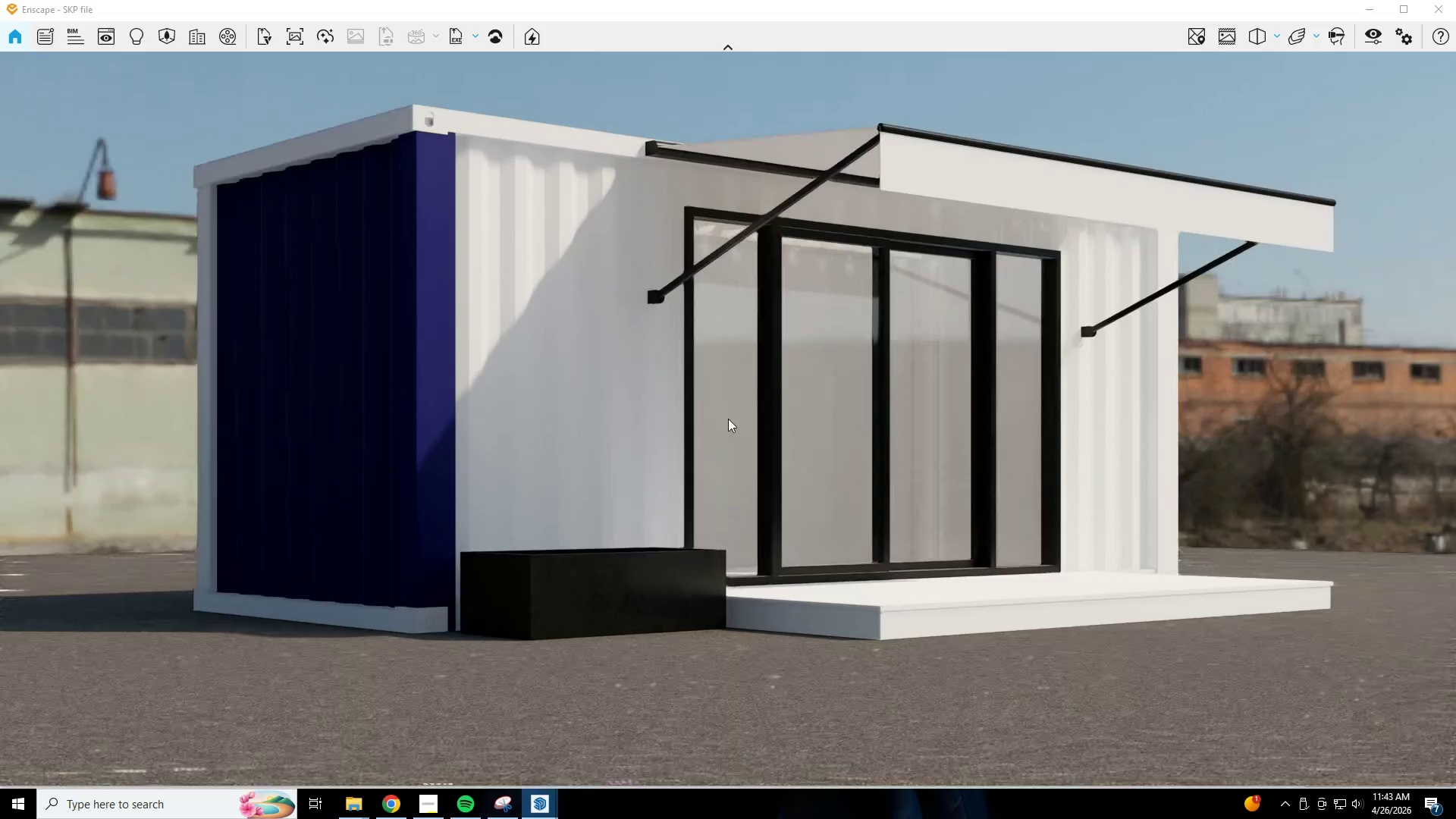 
hold_key(key=E, duration=0.33)
 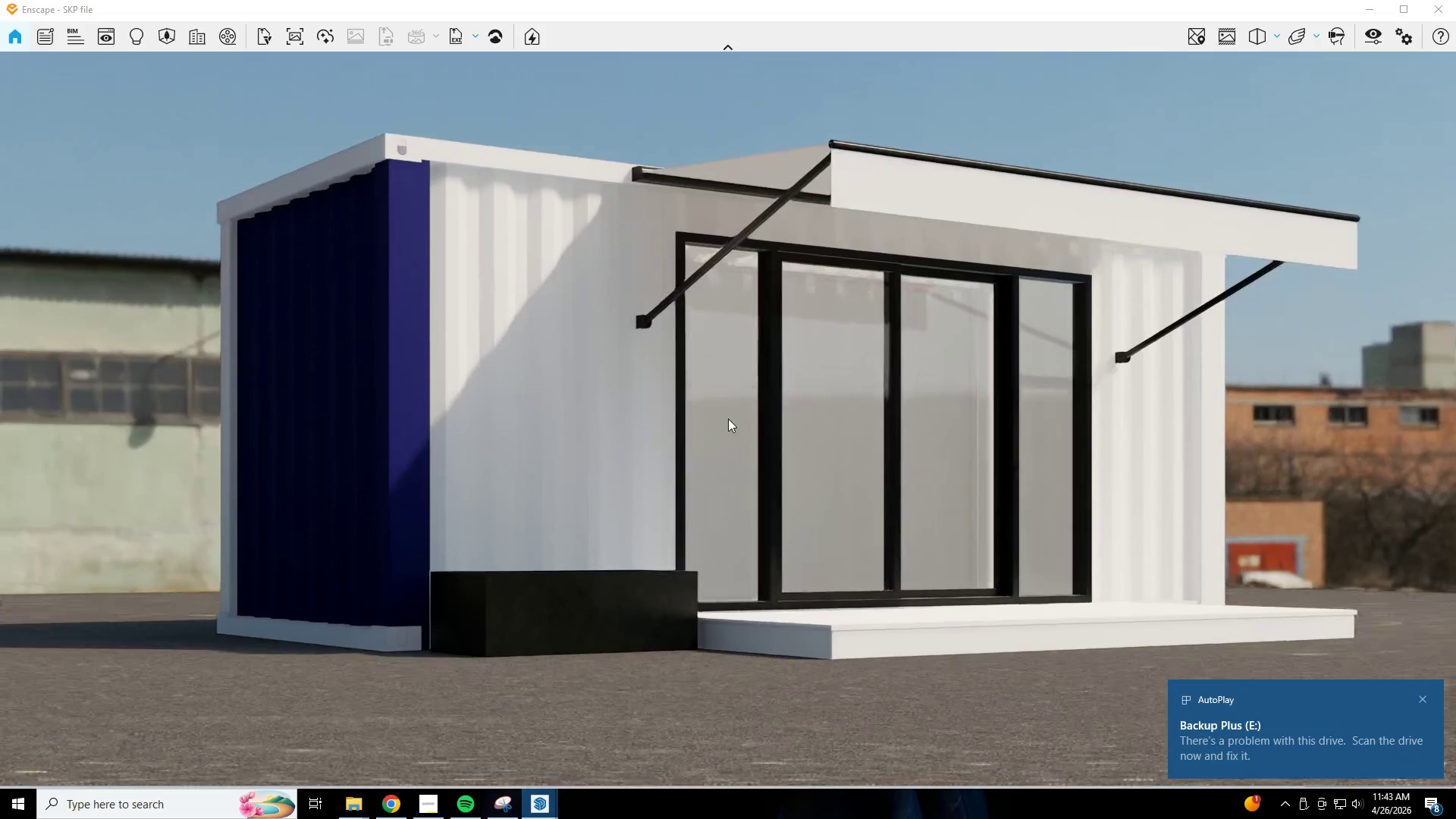 
type(ed)
 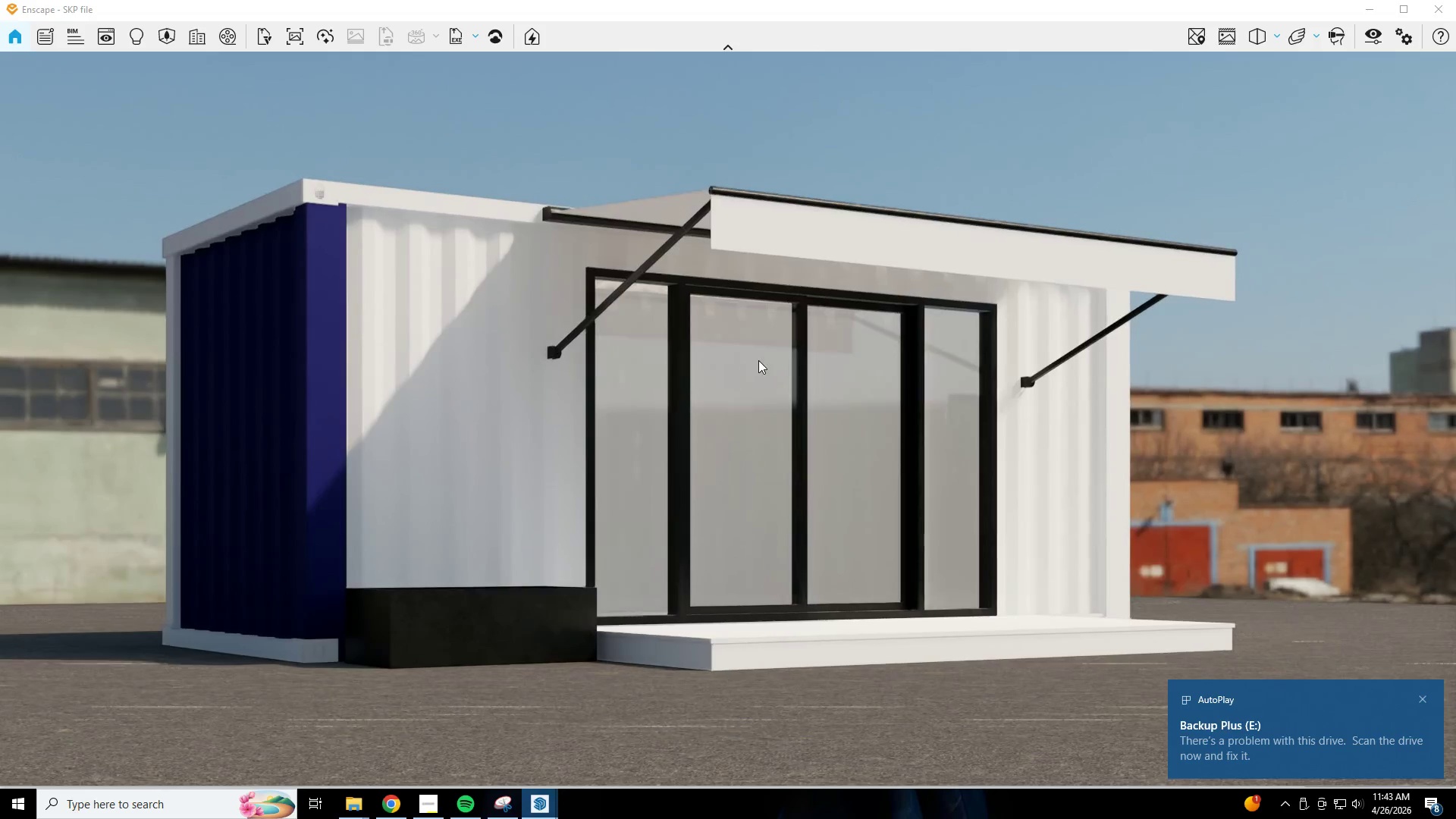 
hold_key(key=S, duration=0.31)
 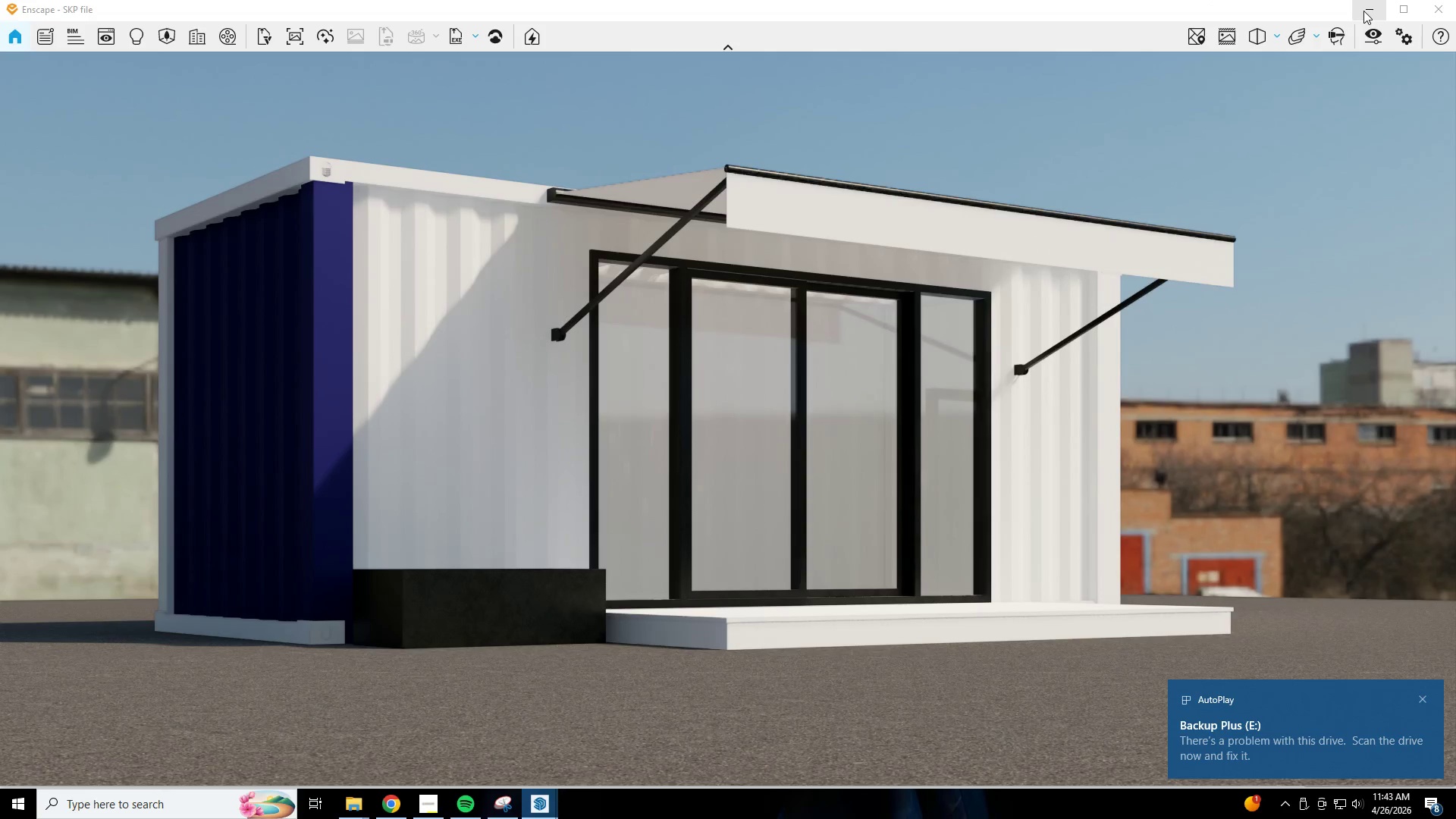 
left_click([1367, 14])
 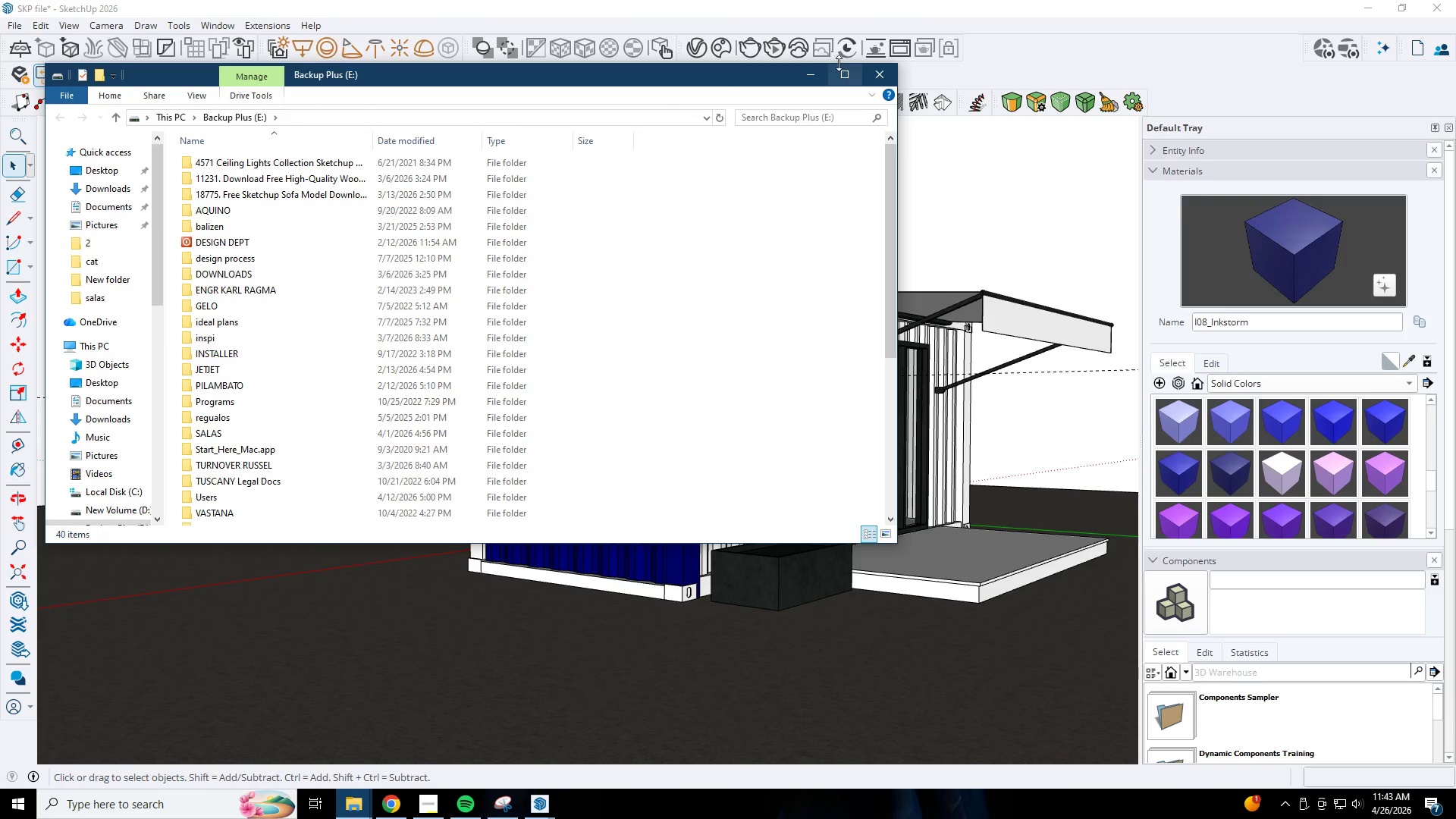 
left_click([814, 71])
 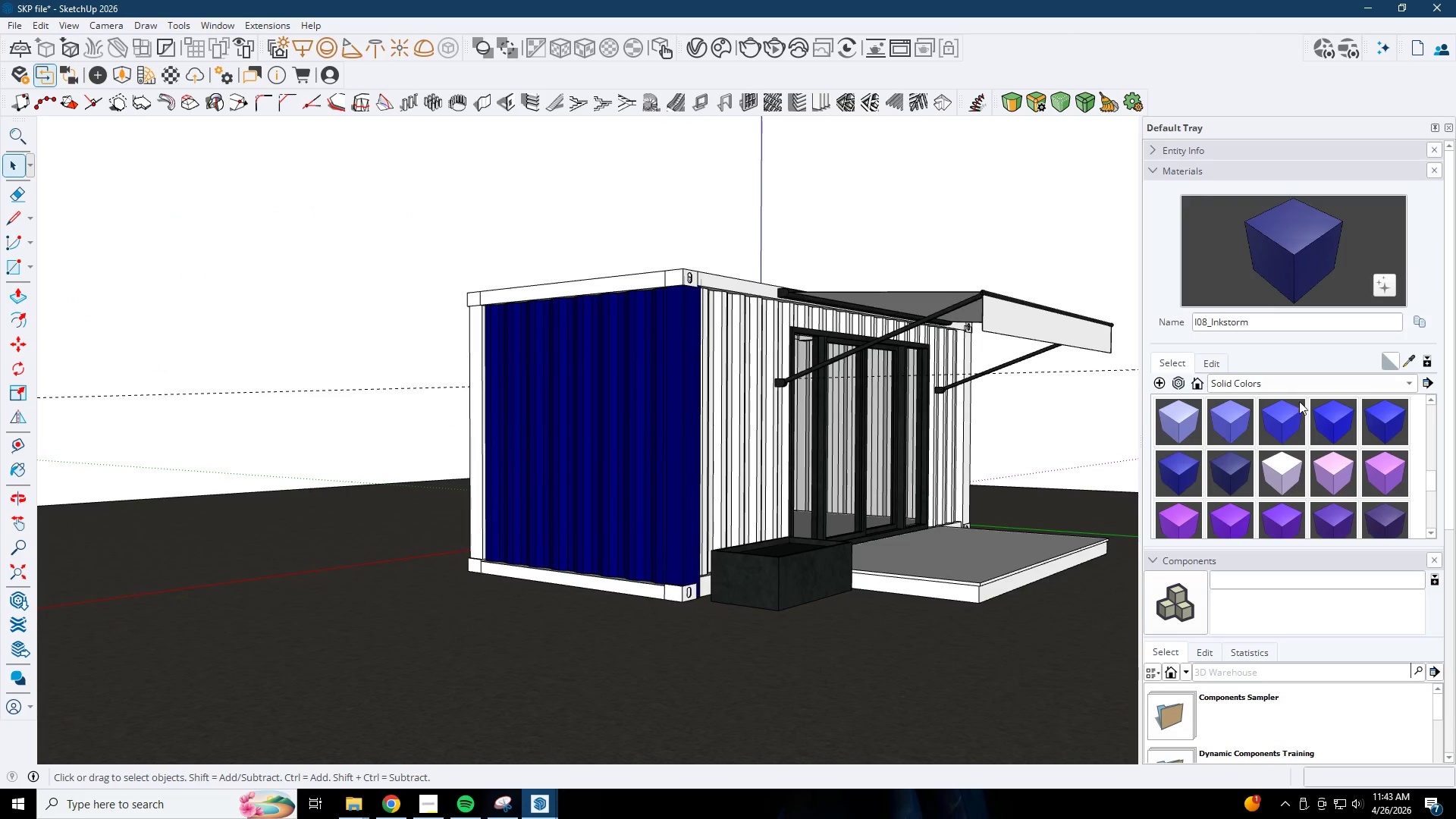 
left_click([1329, 426])
 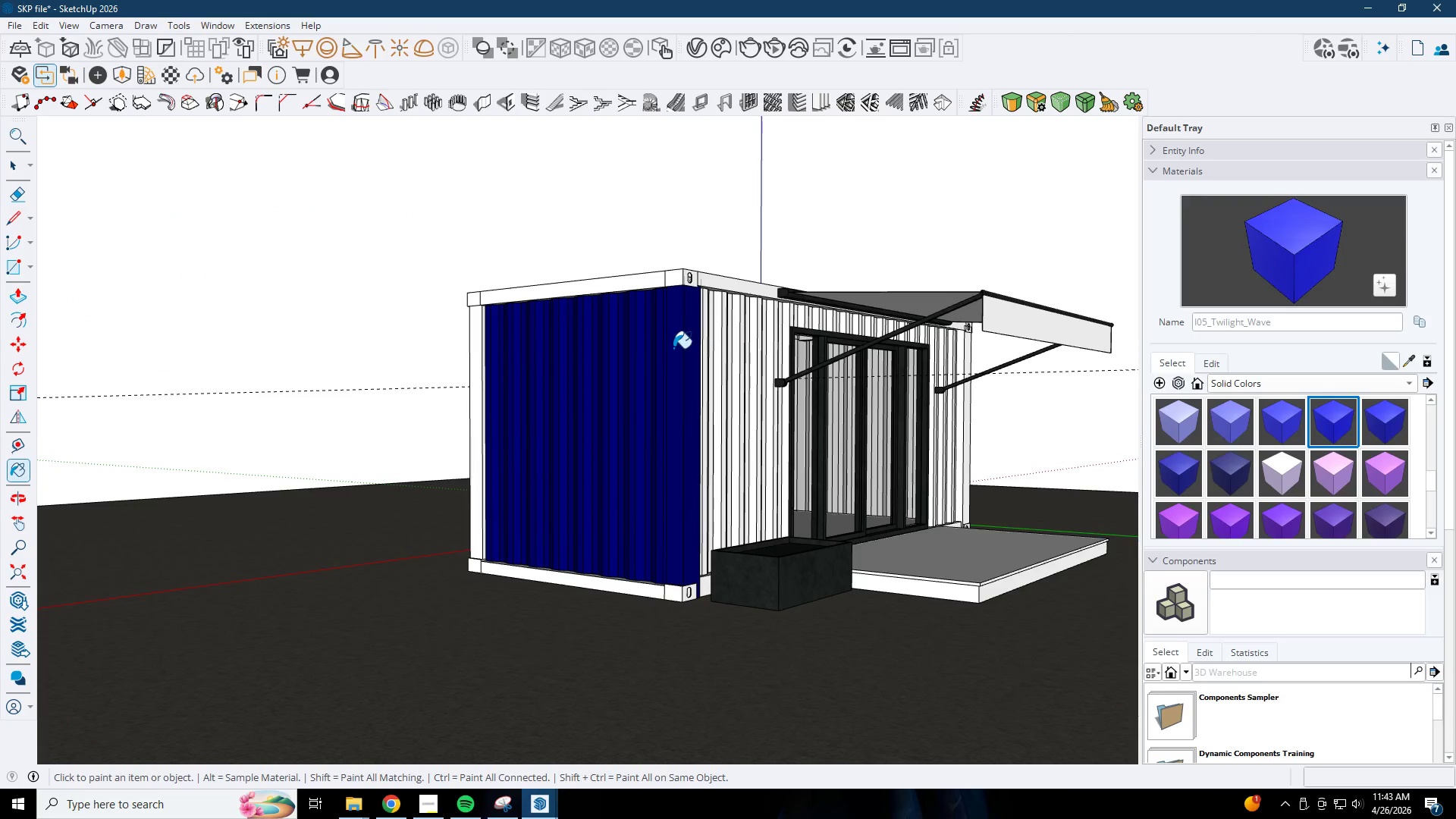 
key(Space)
 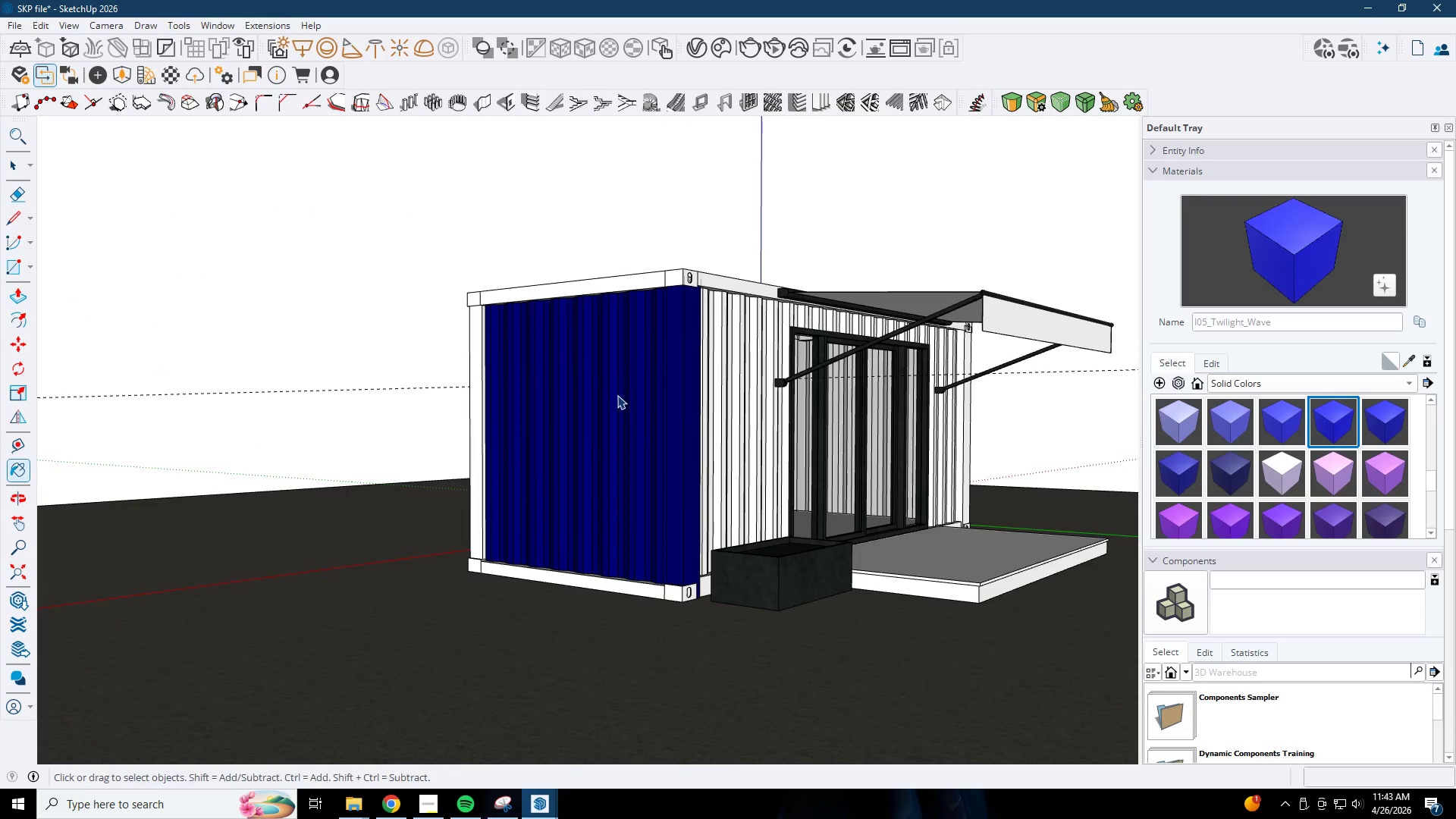 
left_click([617, 395])
 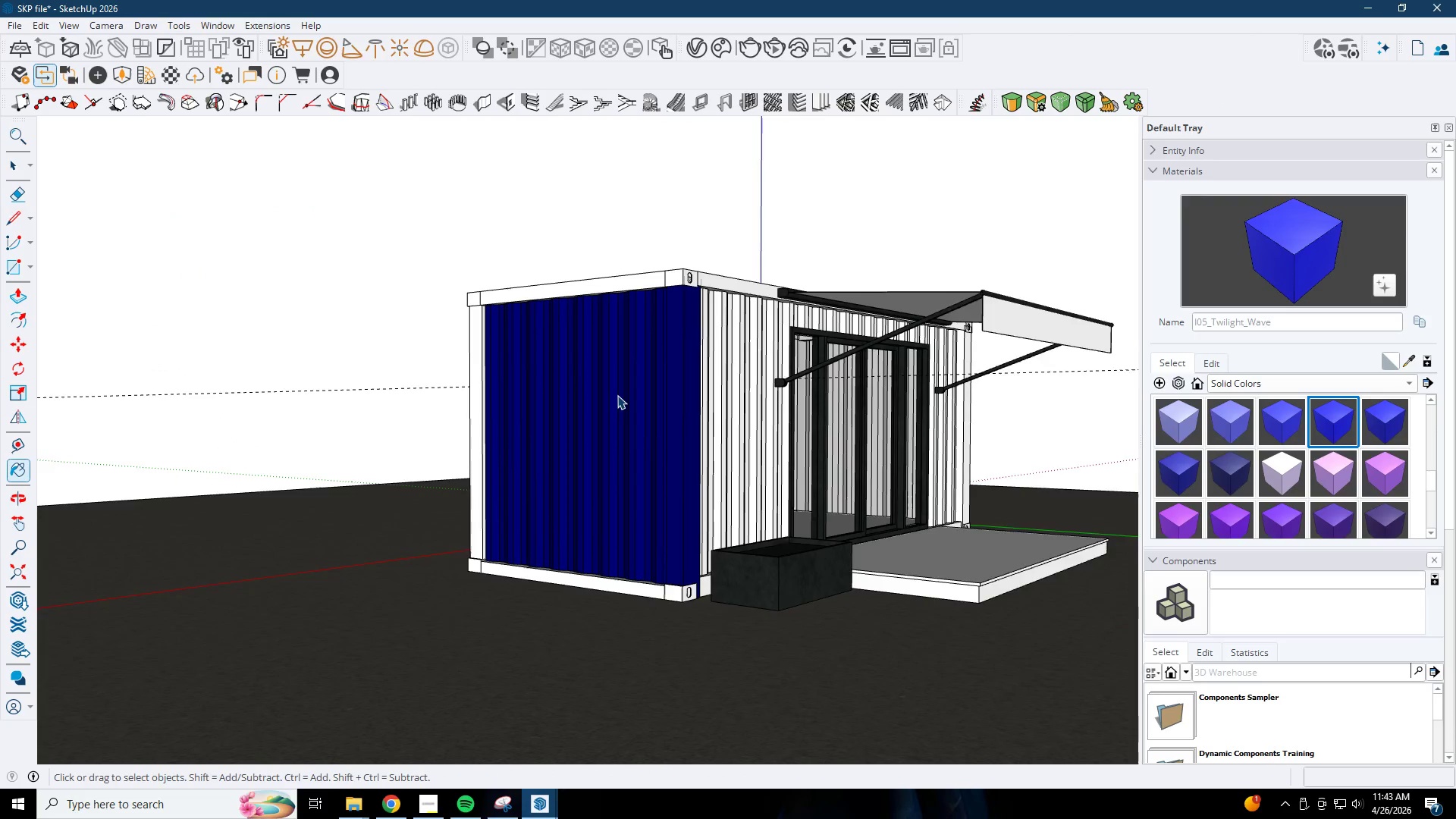 
double_click([617, 395])
 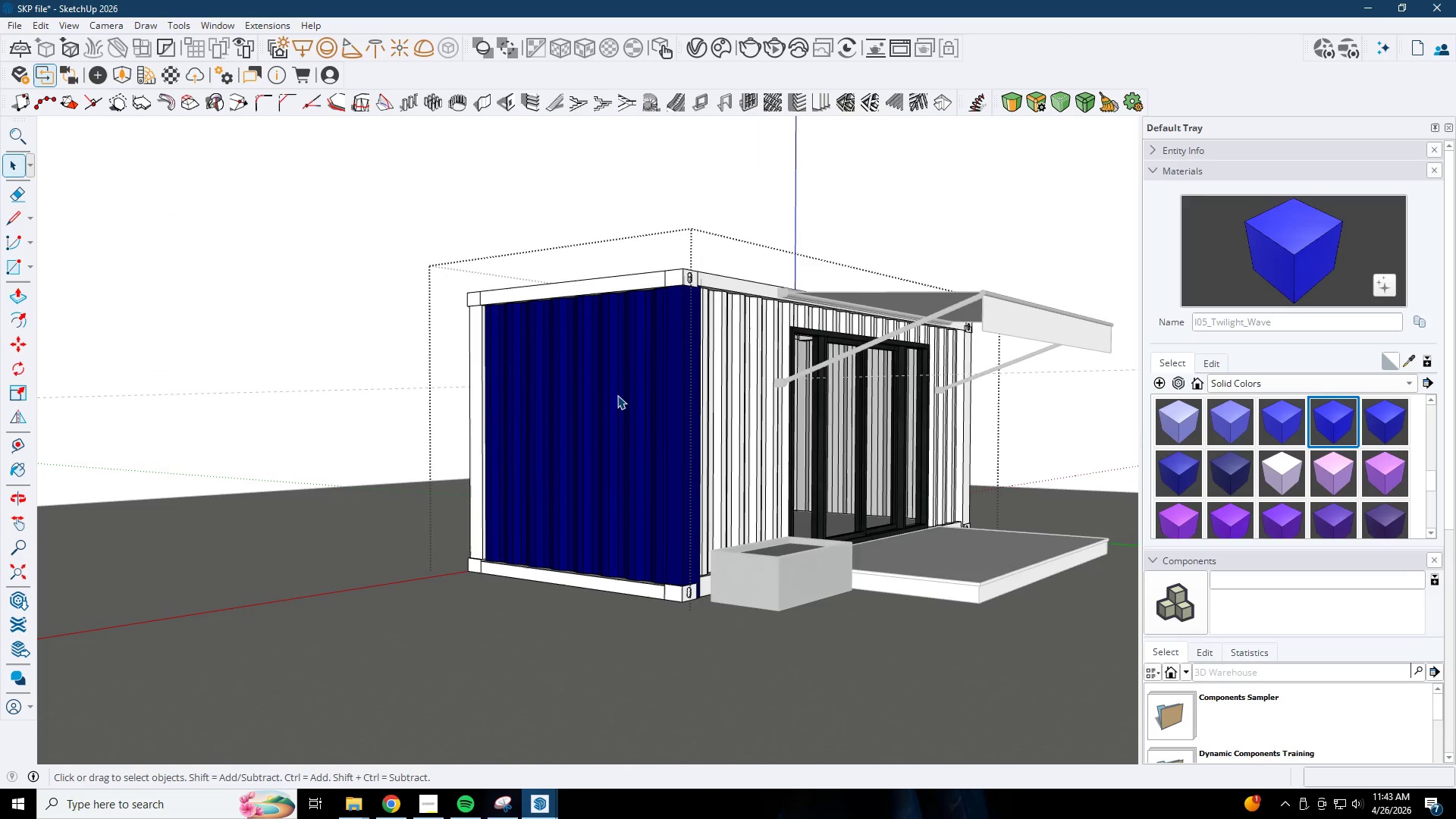 
triple_click([617, 395])
 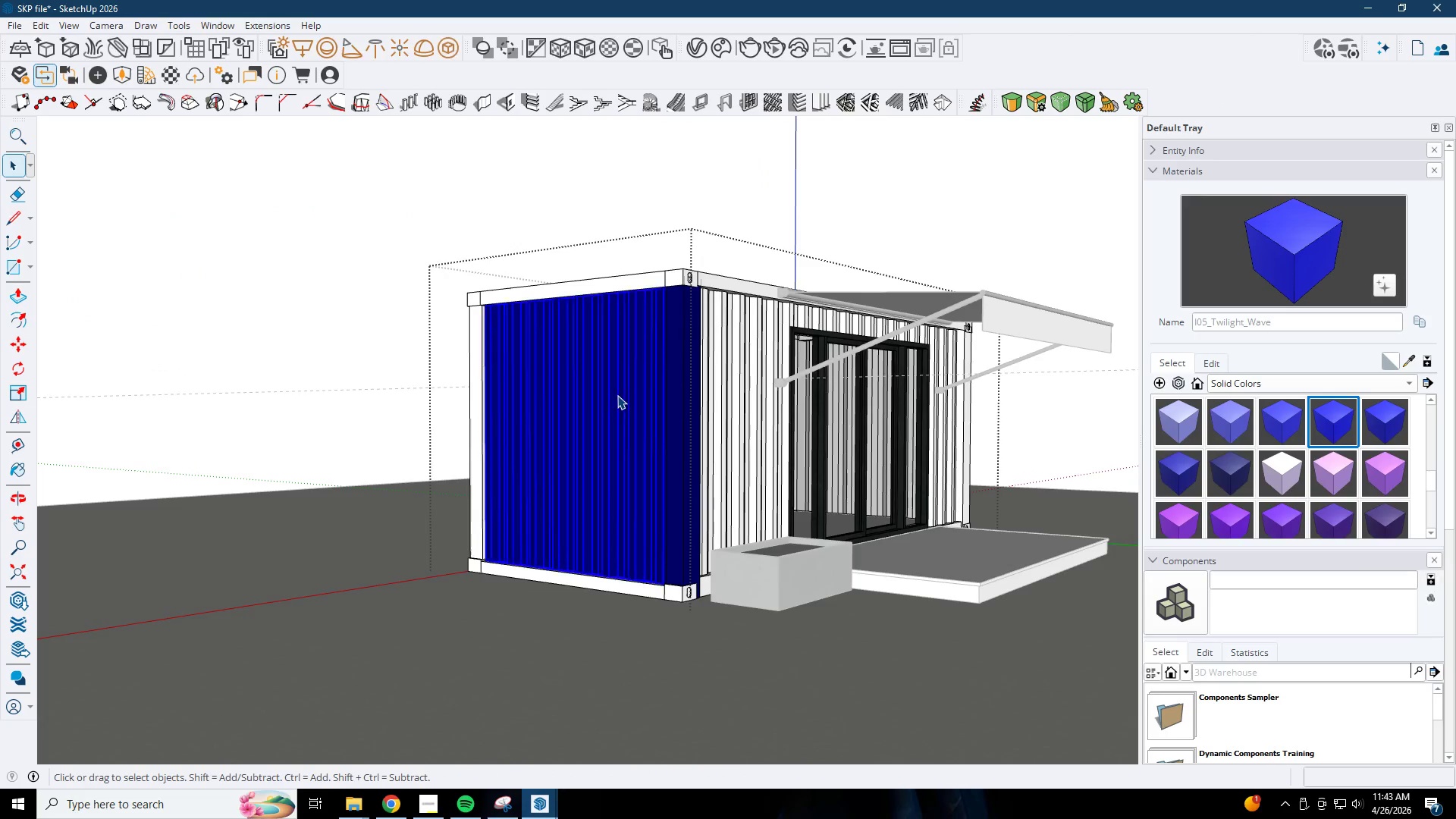 
triple_click([617, 395])
 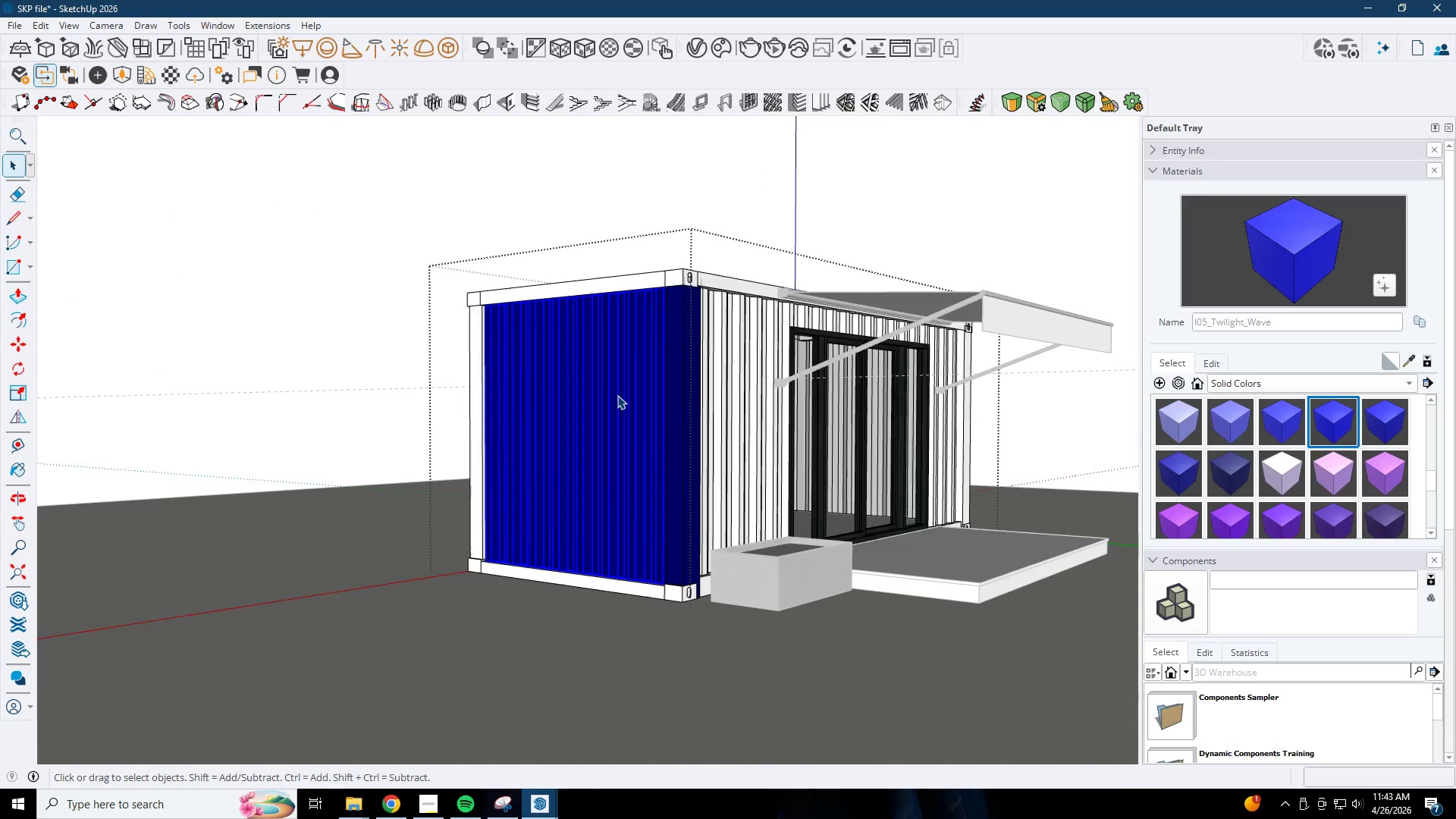 
triple_click([617, 395])
 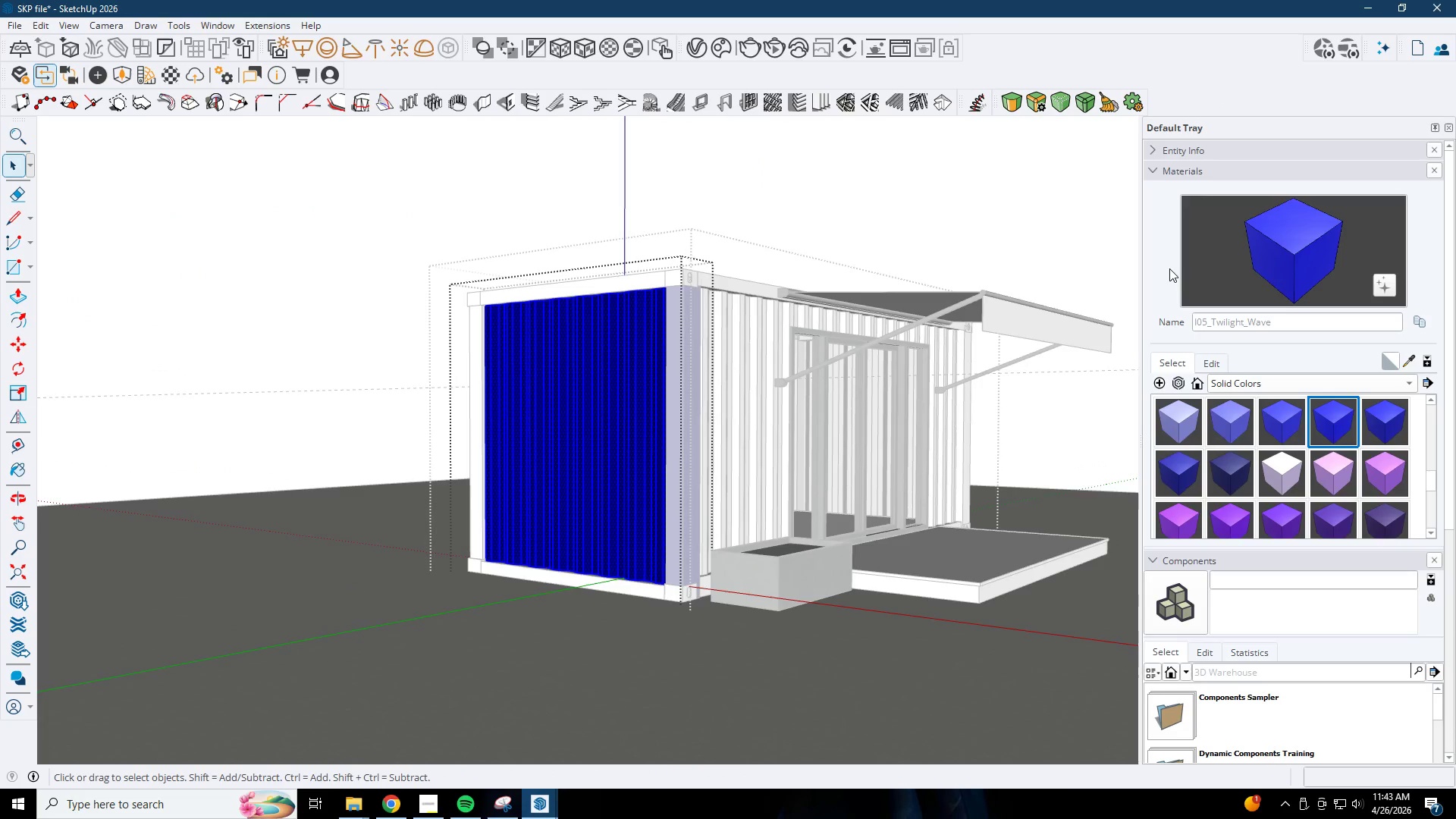 
left_click_drag(start_coordinate=[1273, 266], to_coordinate=[1259, 271])
 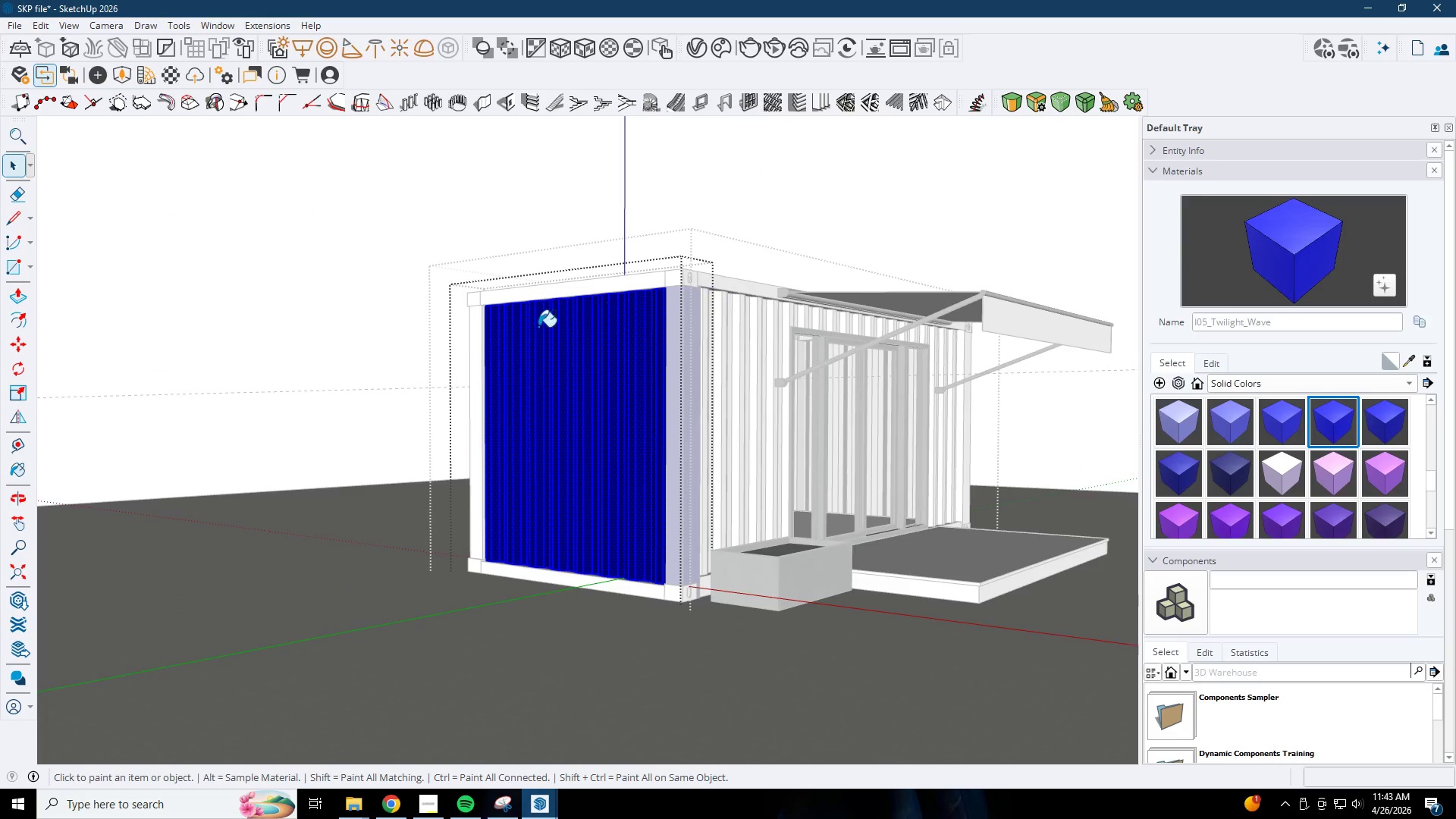 
double_click([551, 365])
 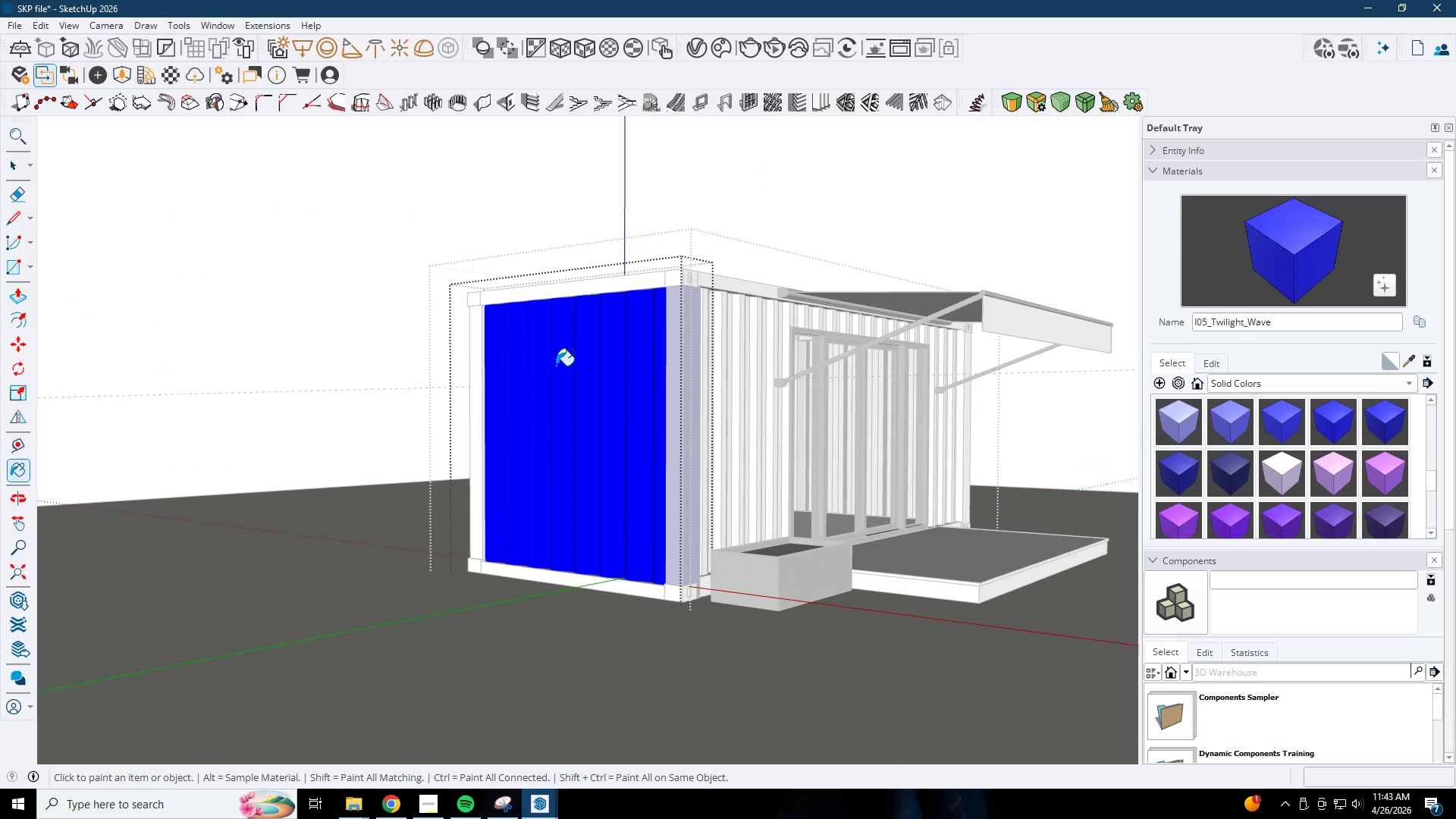 
key(Space)
 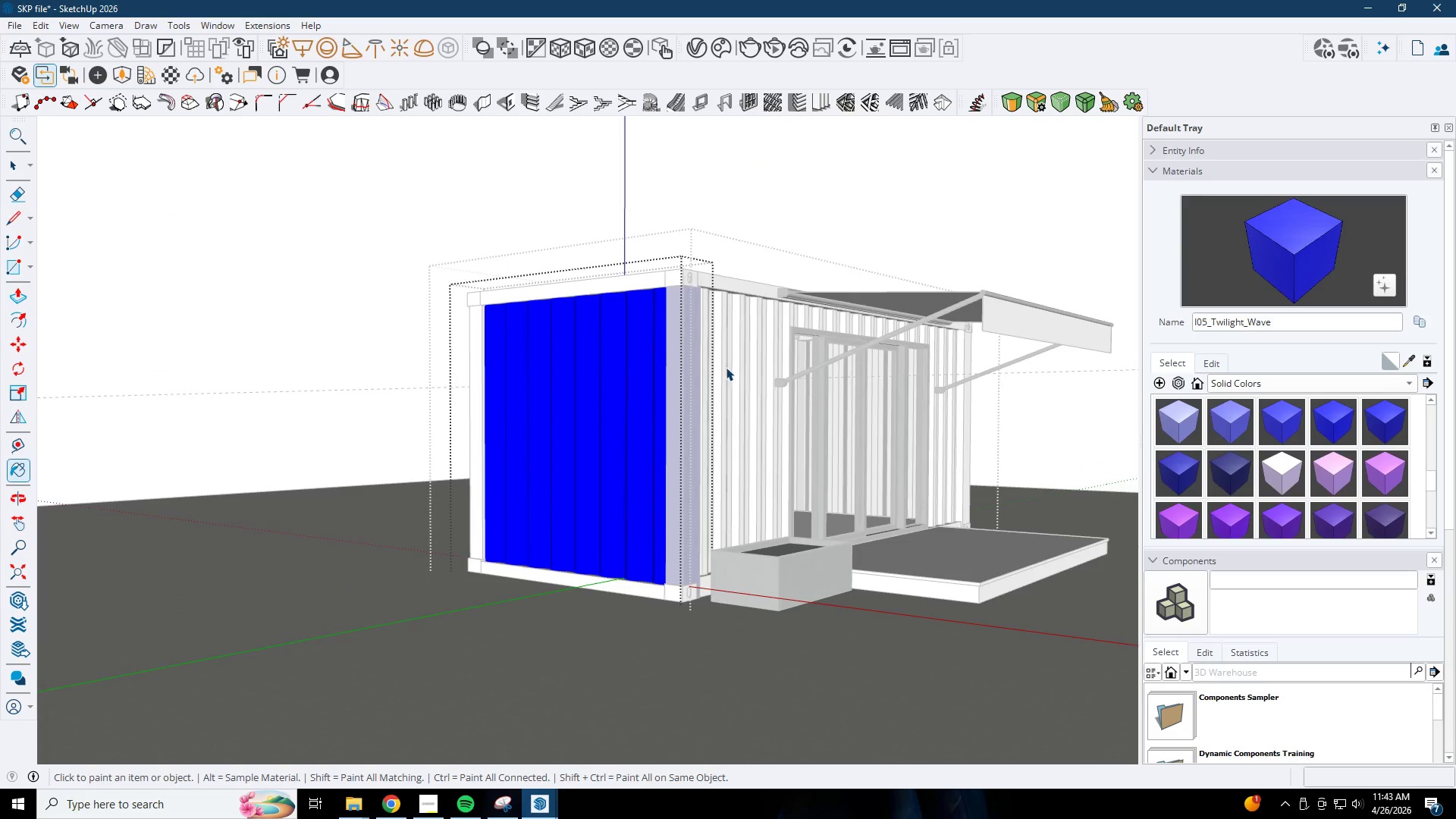 
key(Escape)
 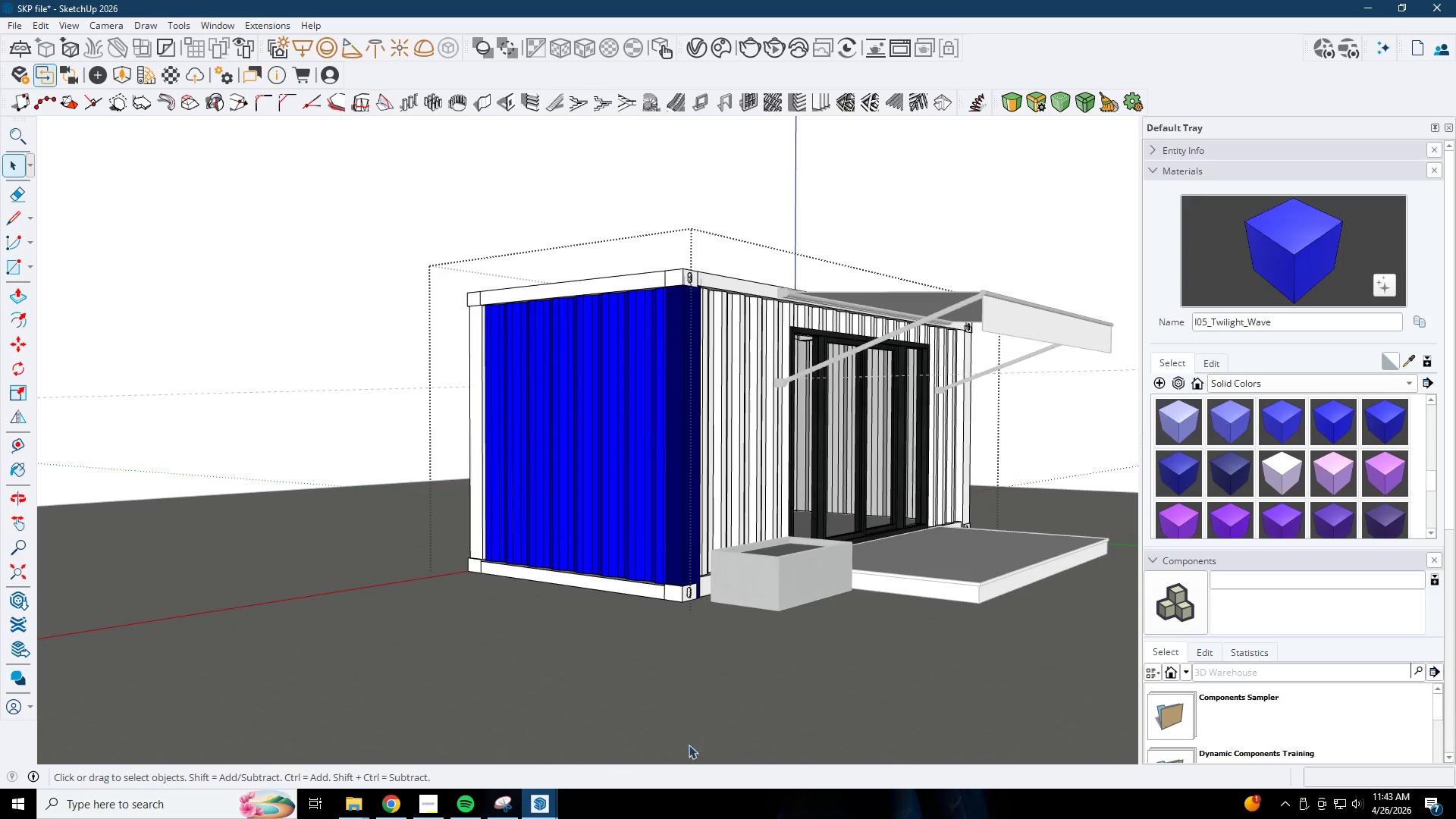 
left_click([542, 805])
 